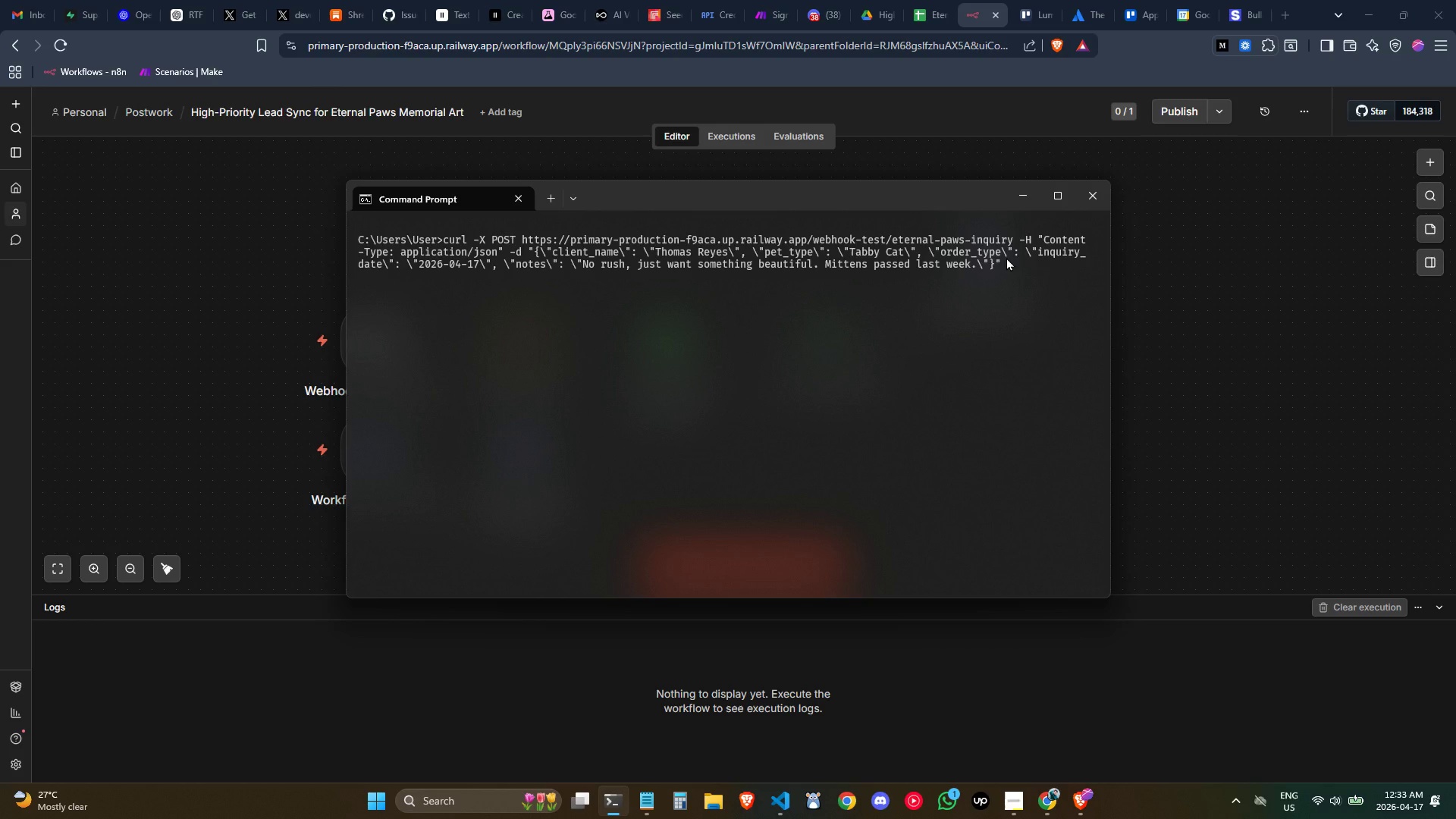 
type( "Standard")
 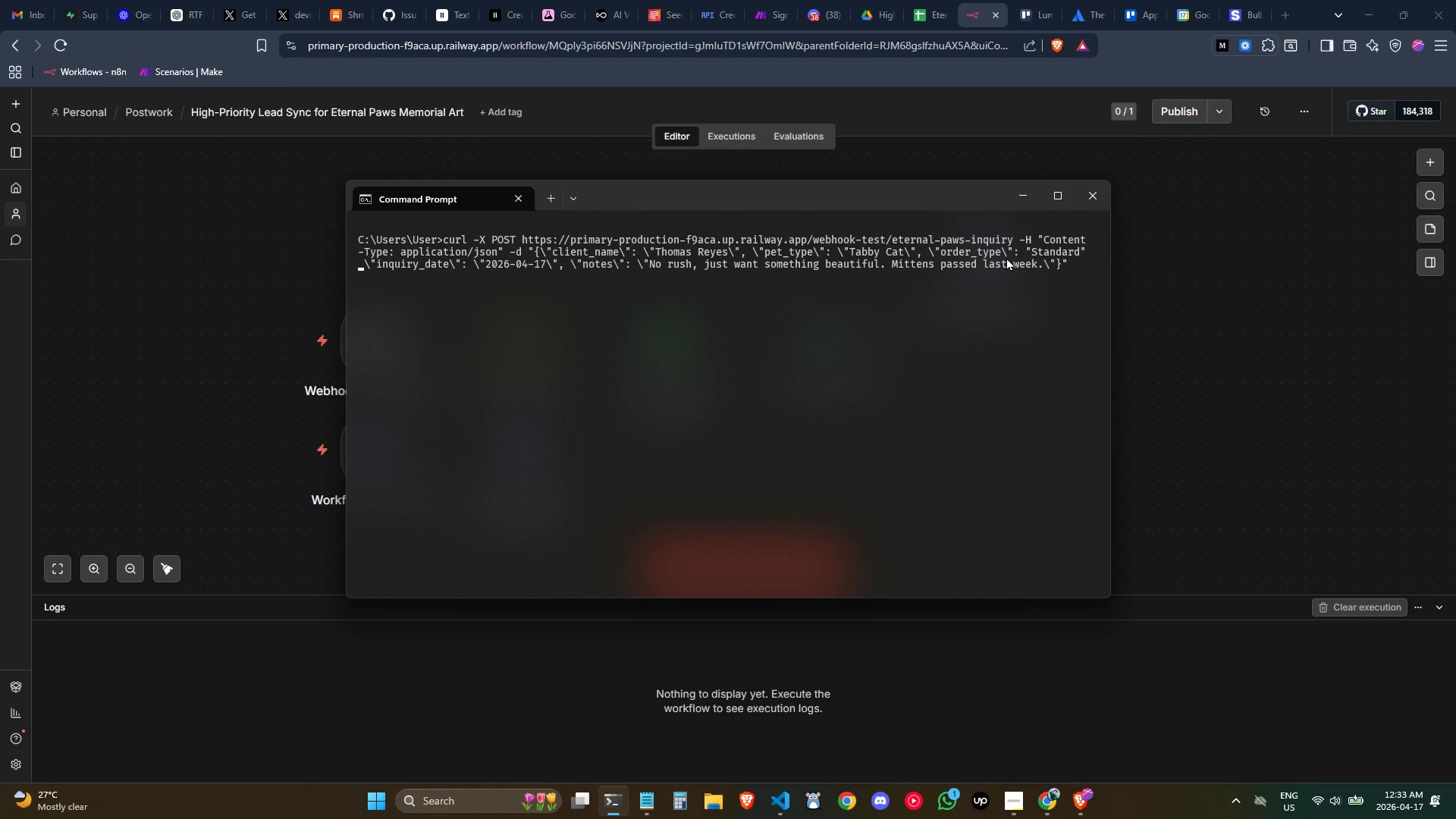 
key(ArrowRight)
 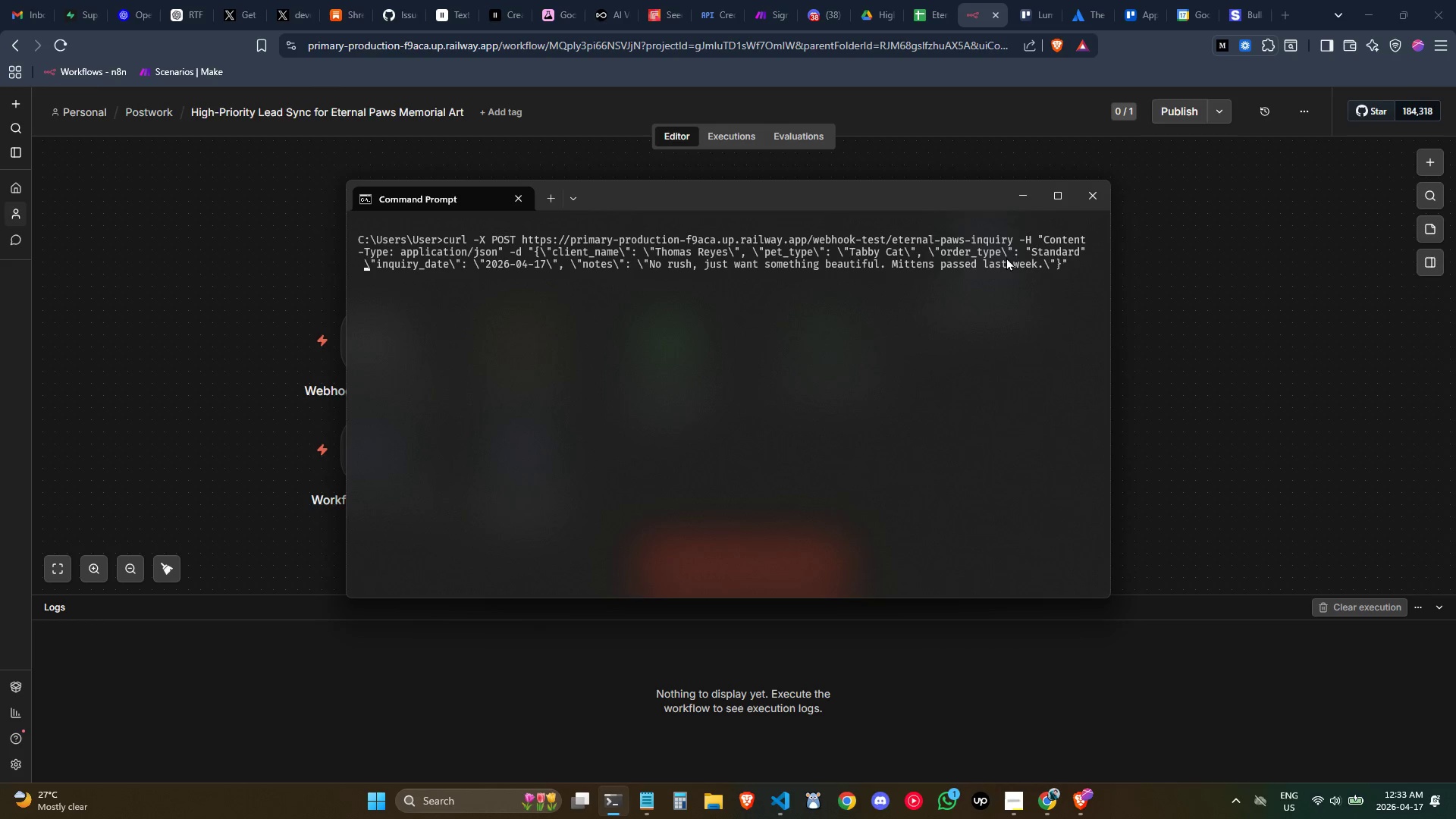 
key(Backspace)
 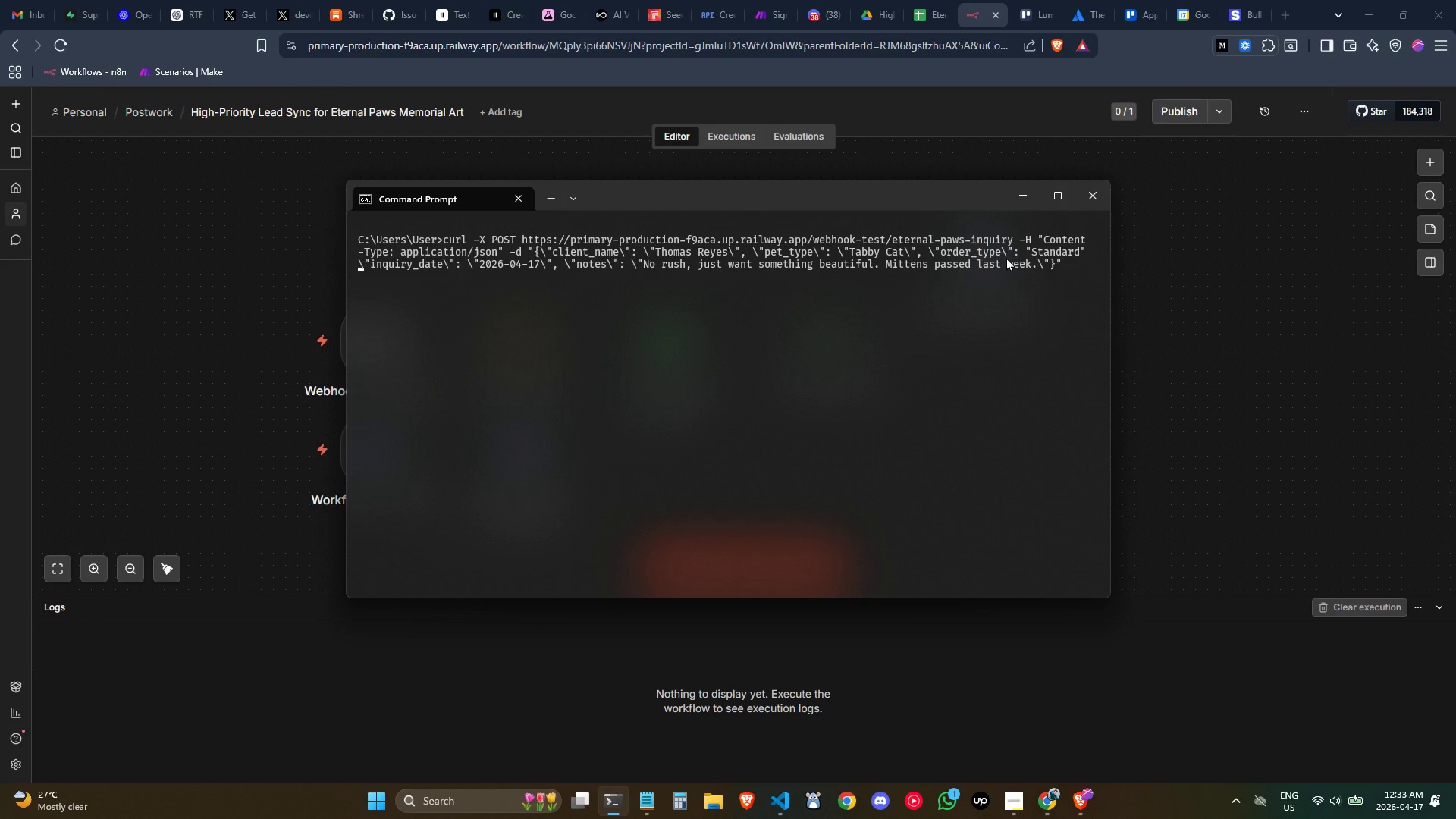 
key(Backspace)
 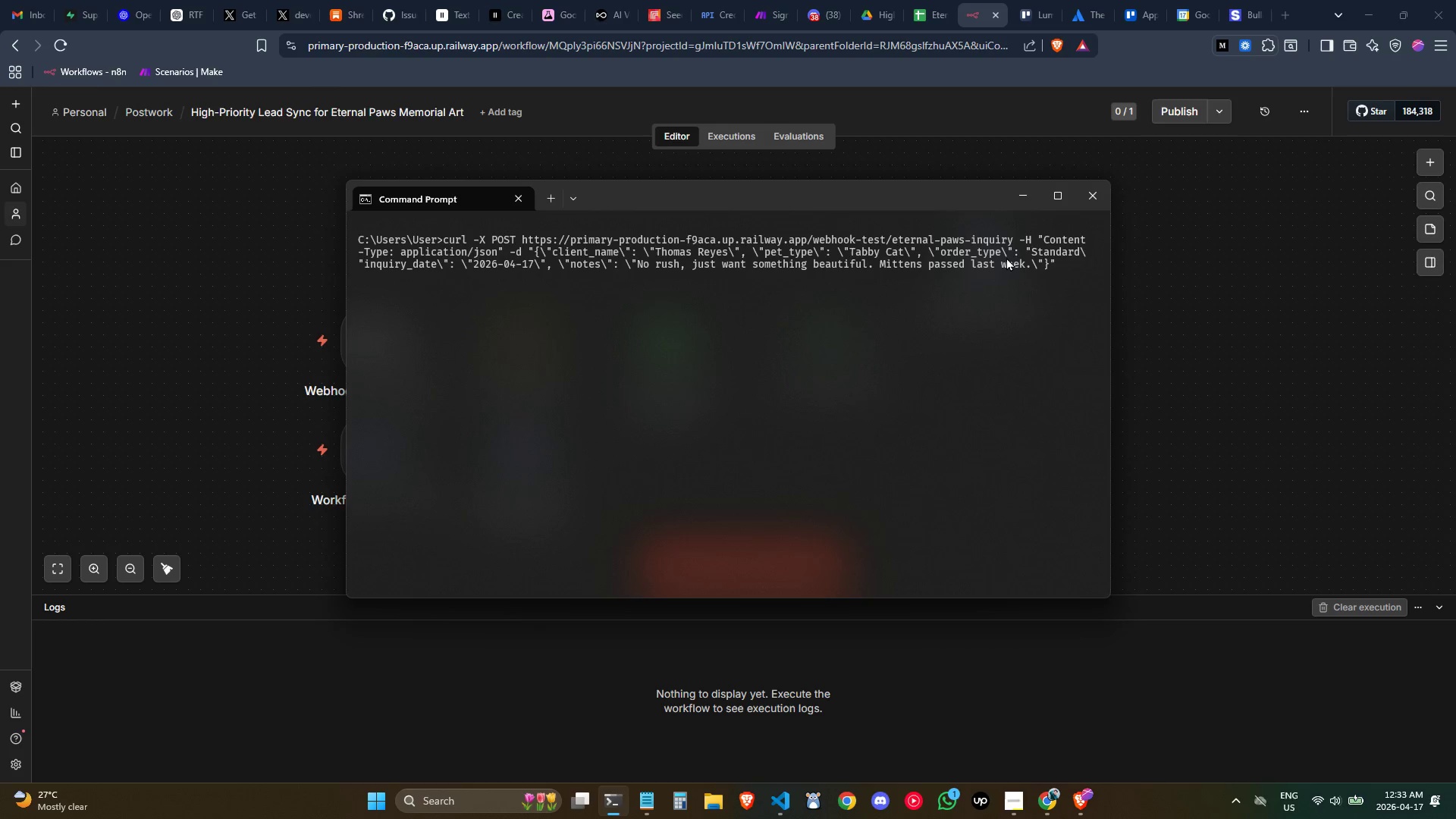 
key(Shift+Quote)
 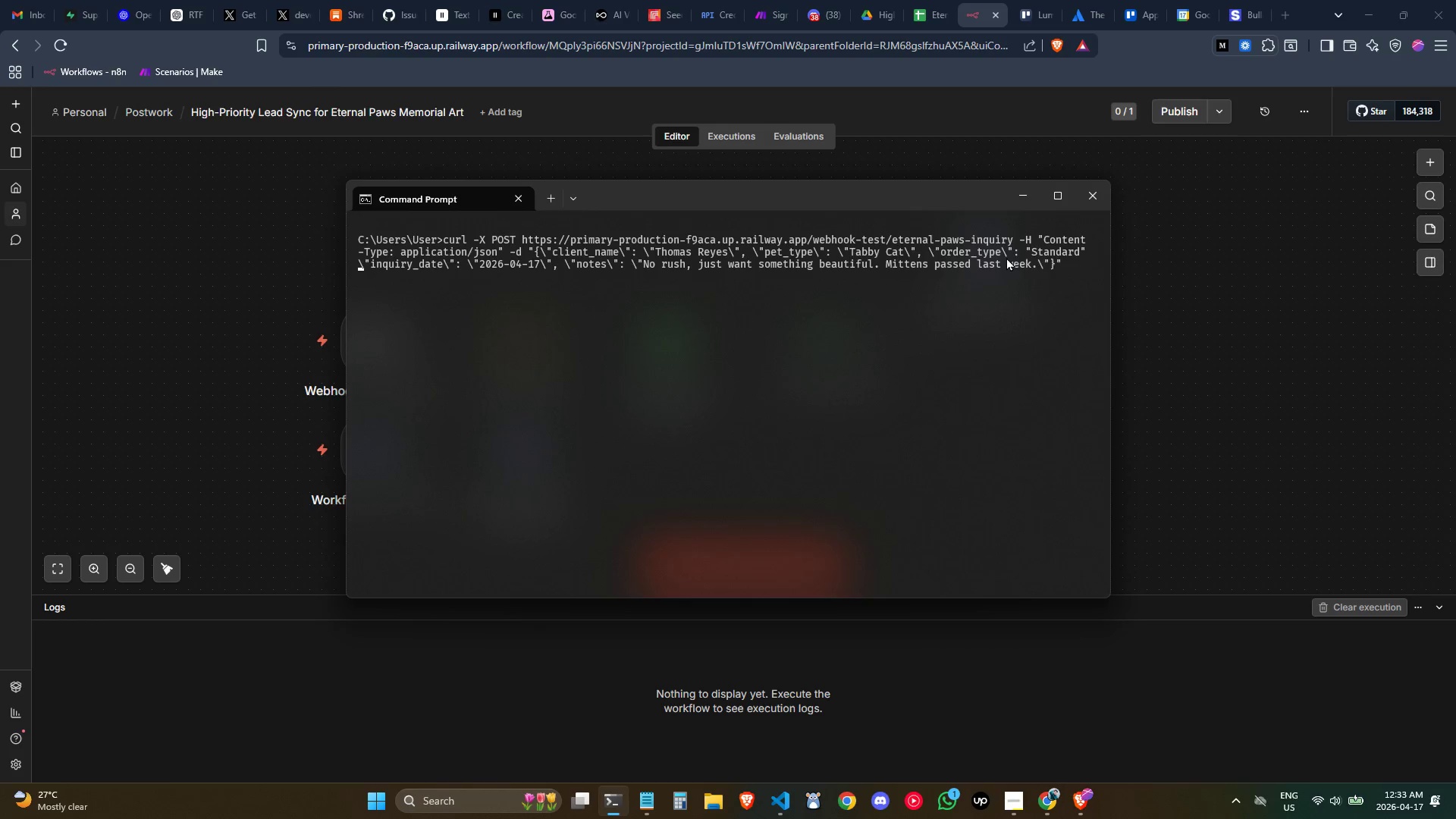 
key(Space)
 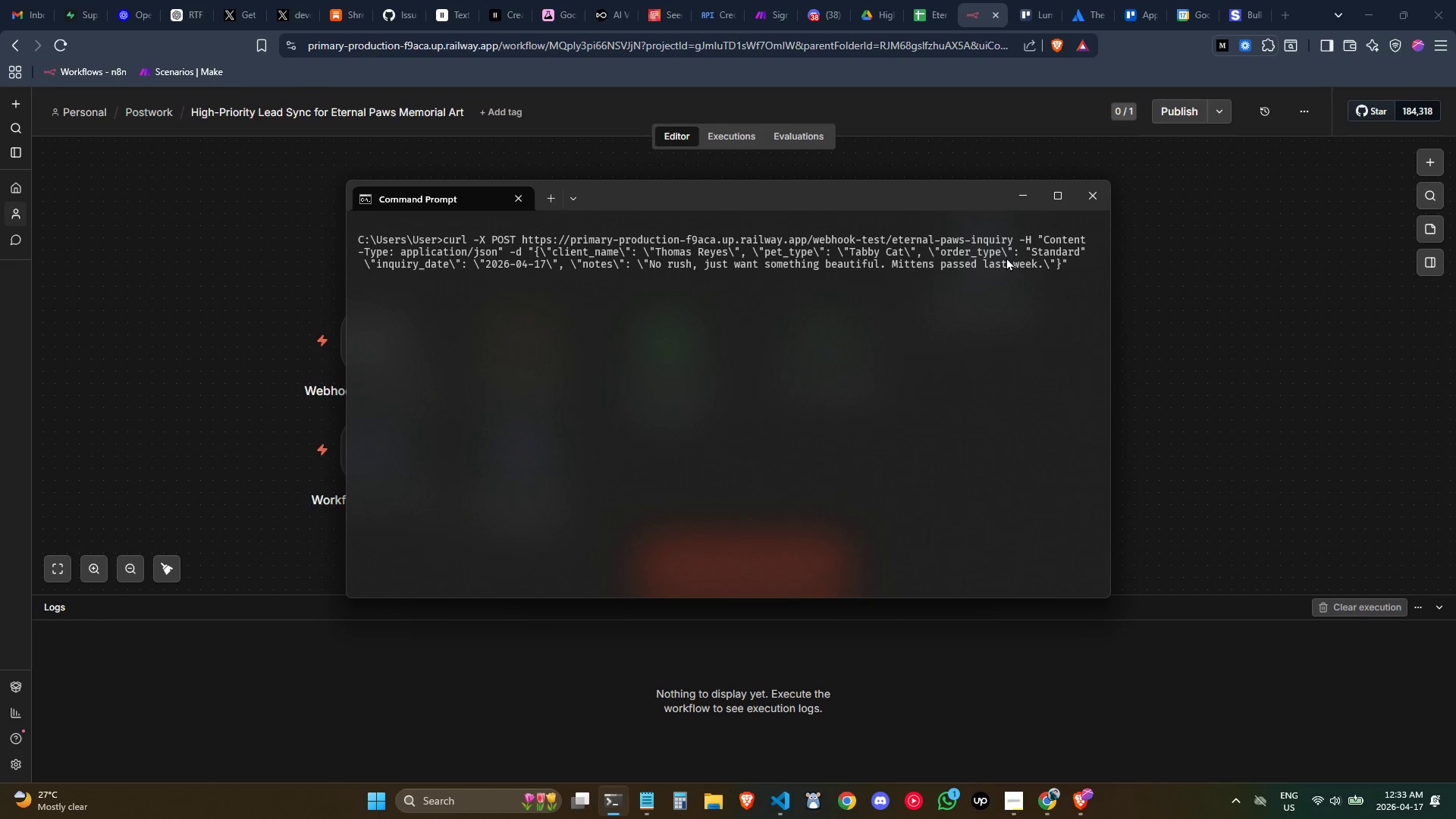 
key(ArrowLeft)
 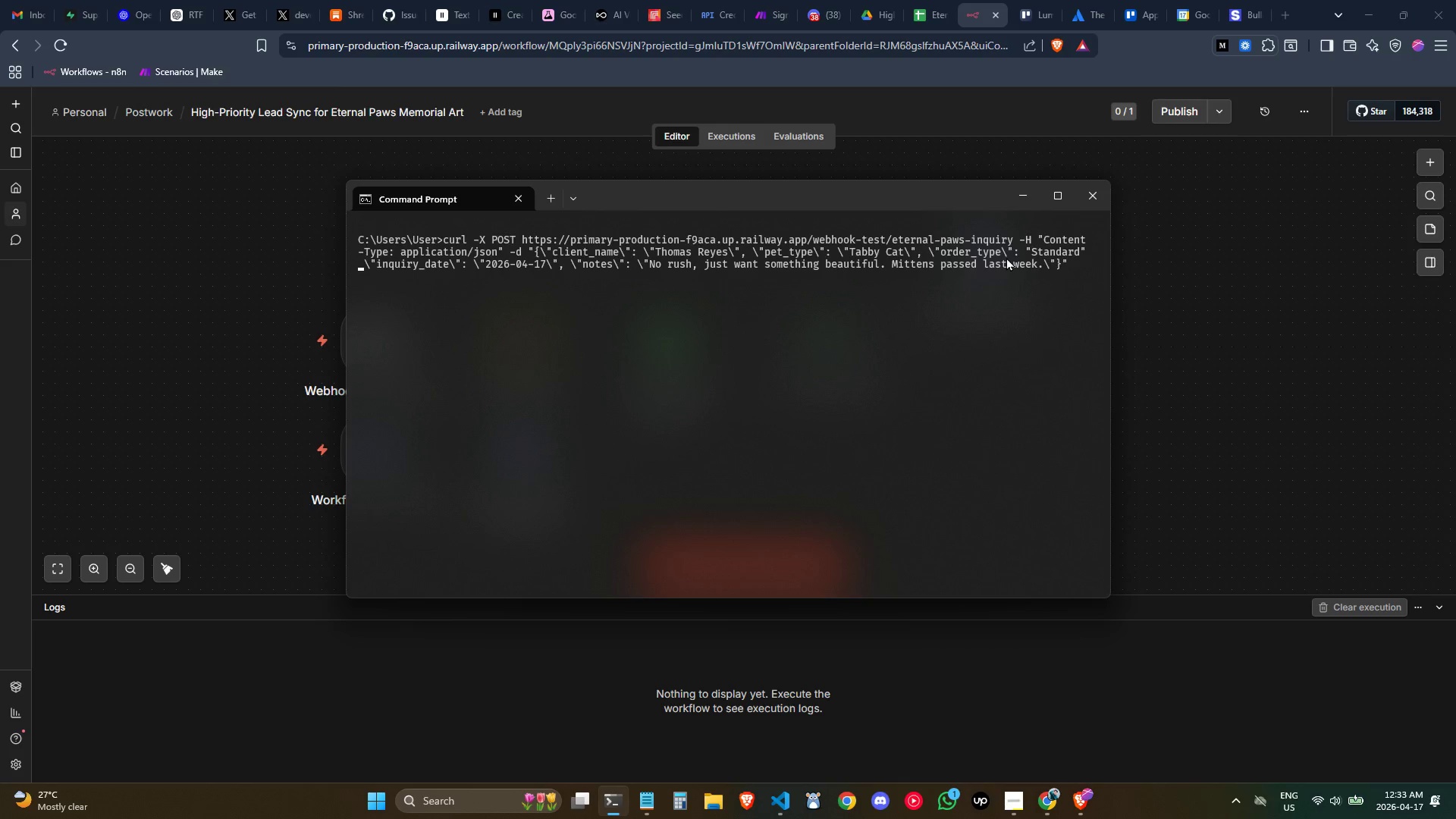 
key(ArrowLeft)
 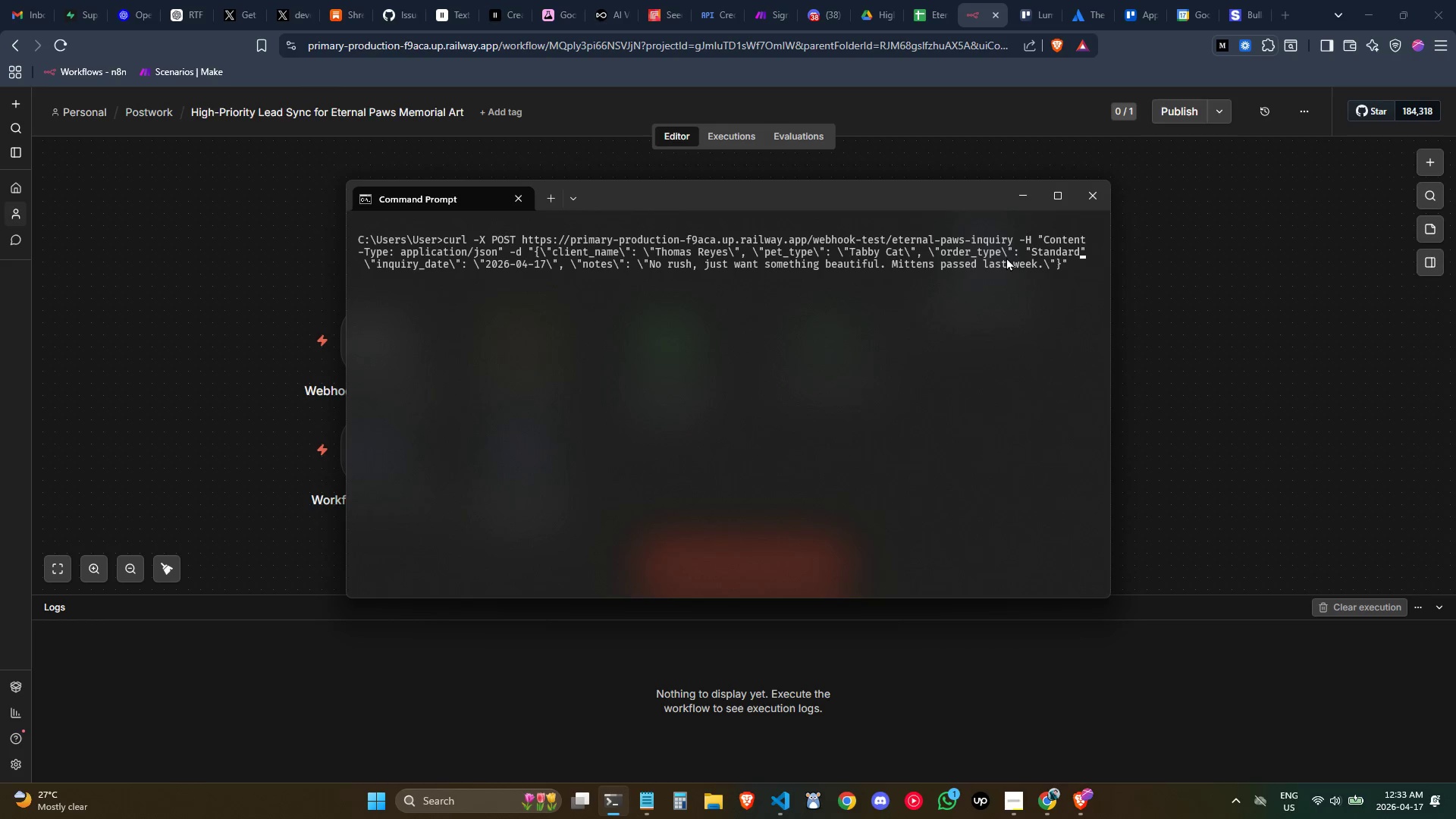 
key(ArrowLeft)
 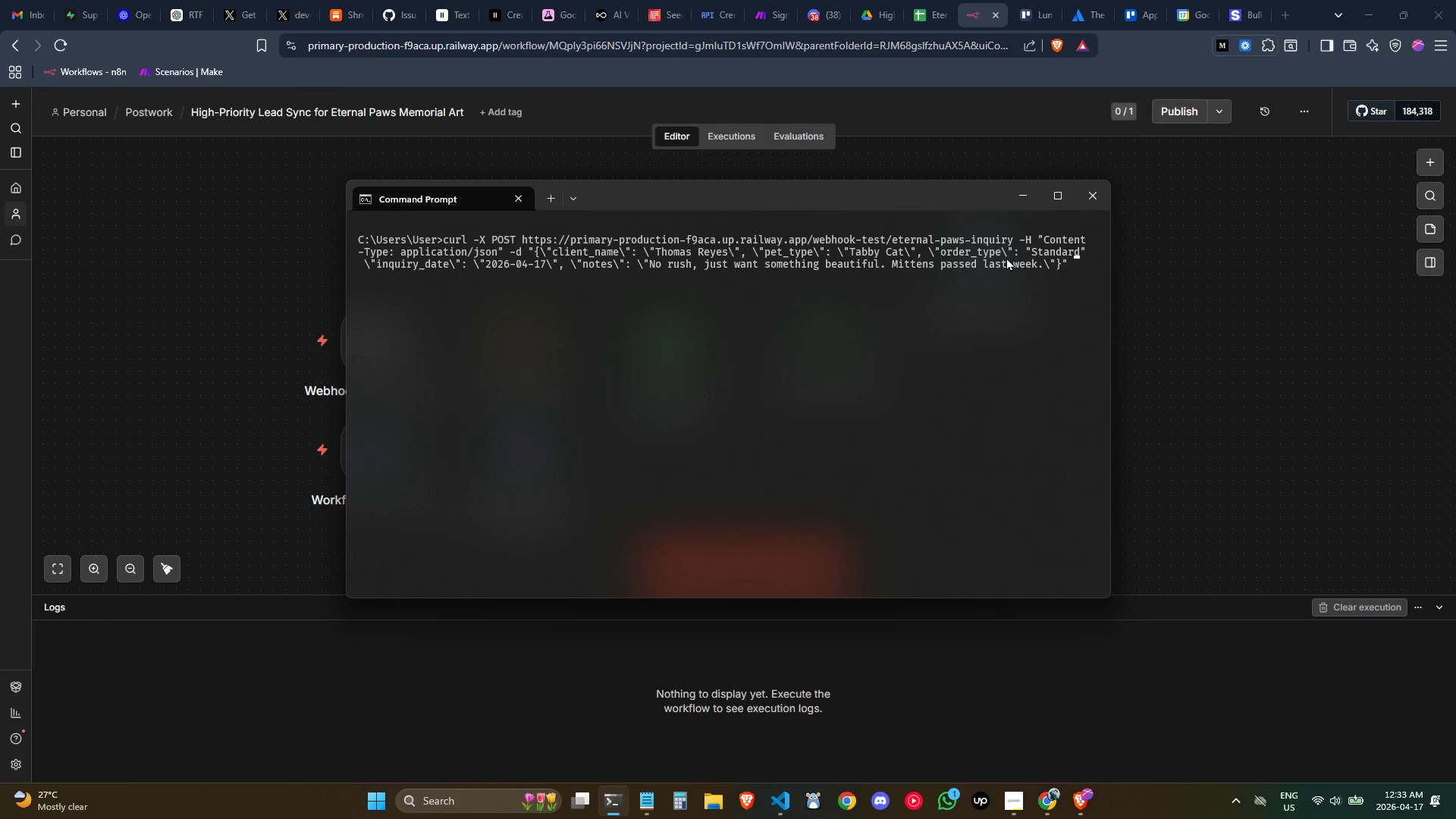 
key(ArrowRight)
 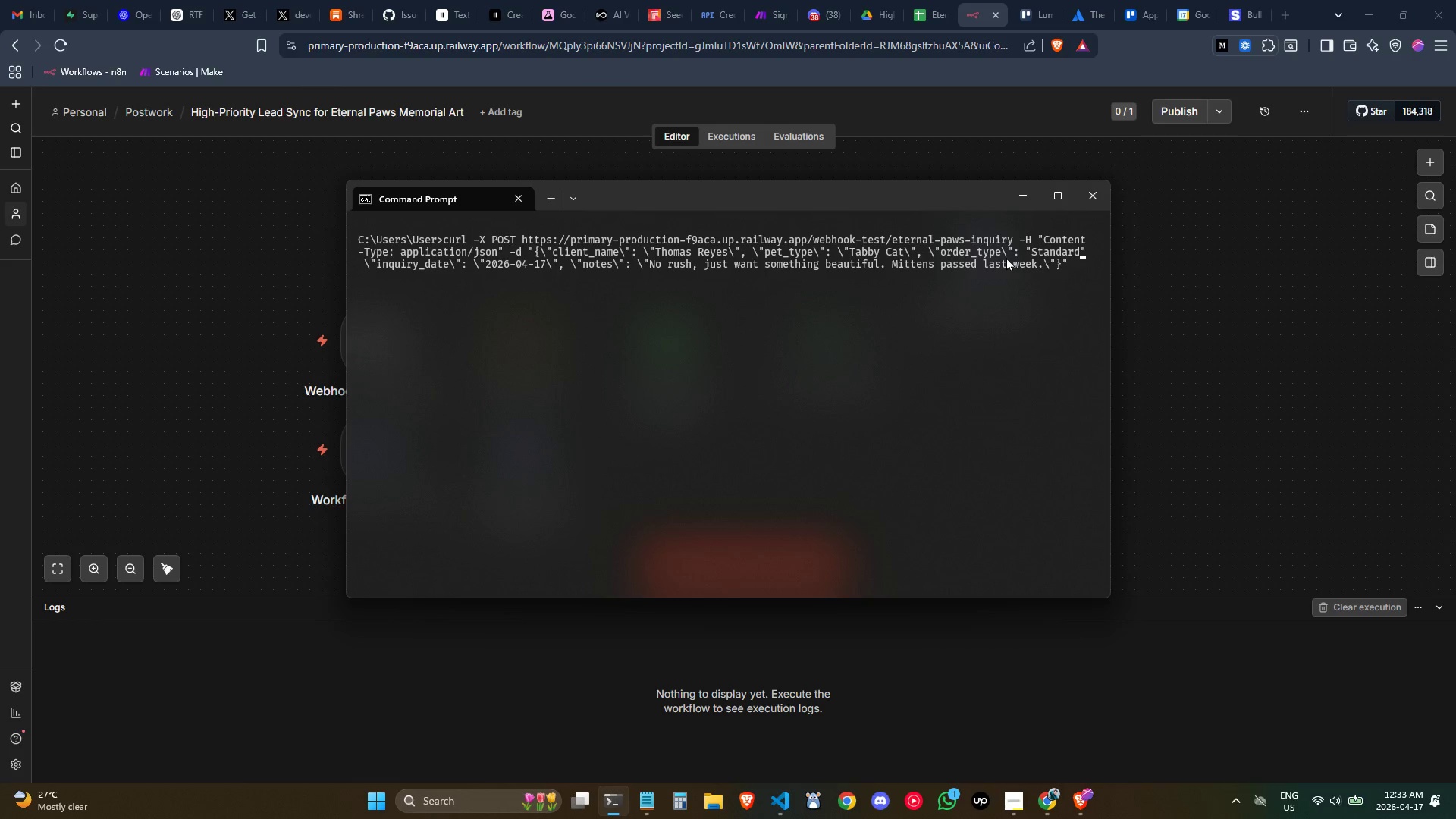 
key(Backslash)
 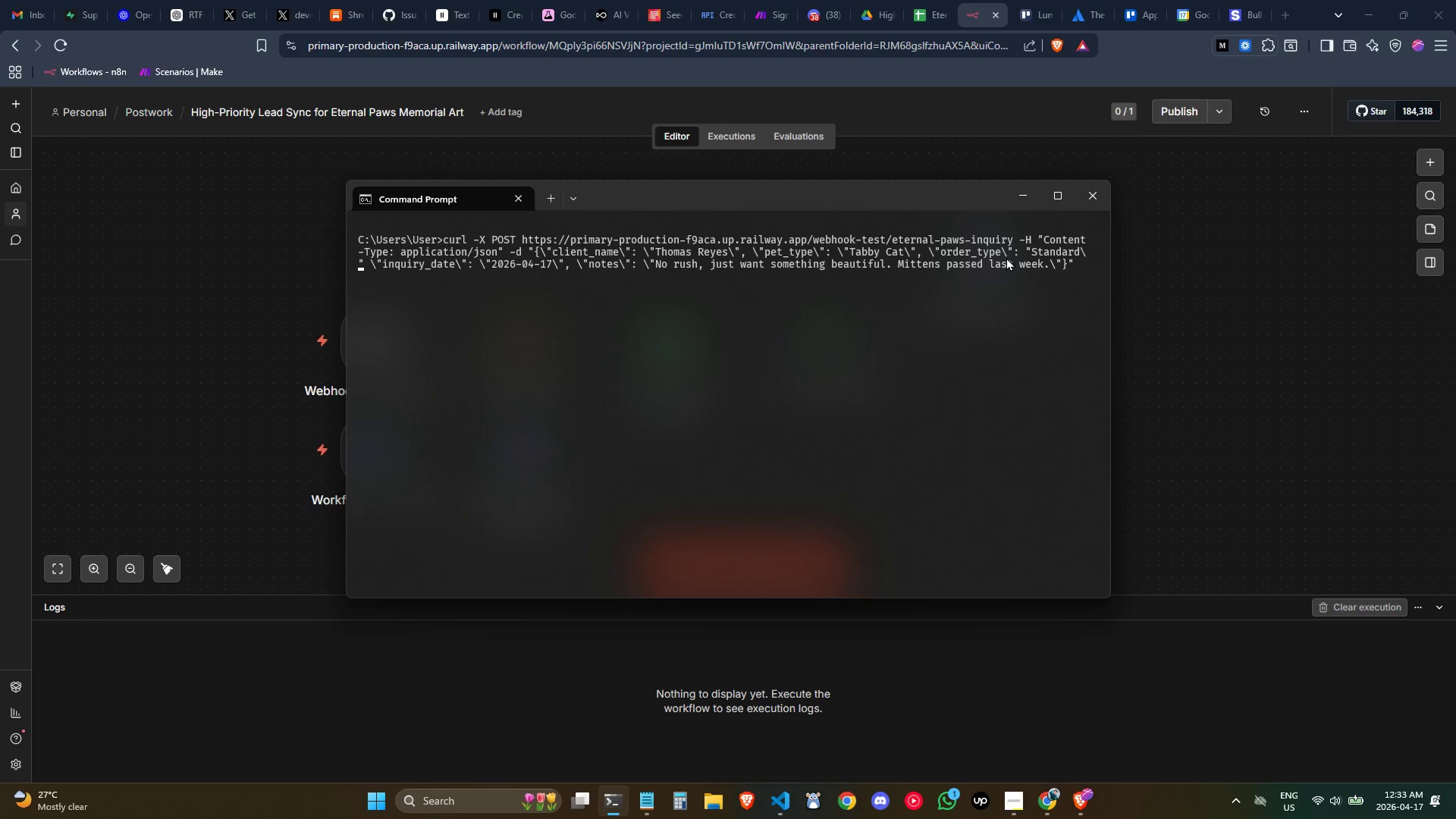 
hold_key(key=ArrowLeft, duration=0.7)
 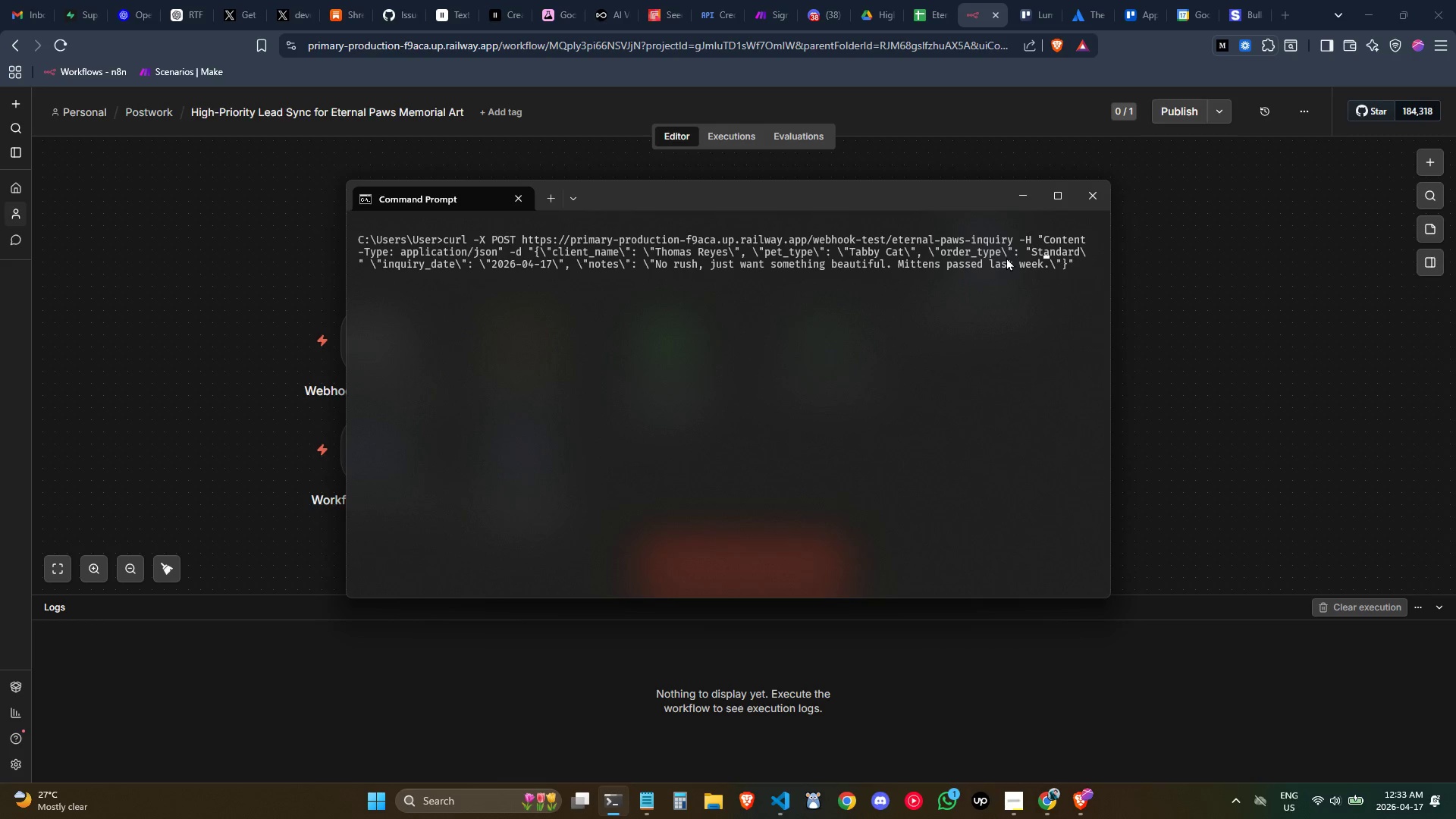 
key(ArrowLeft)
 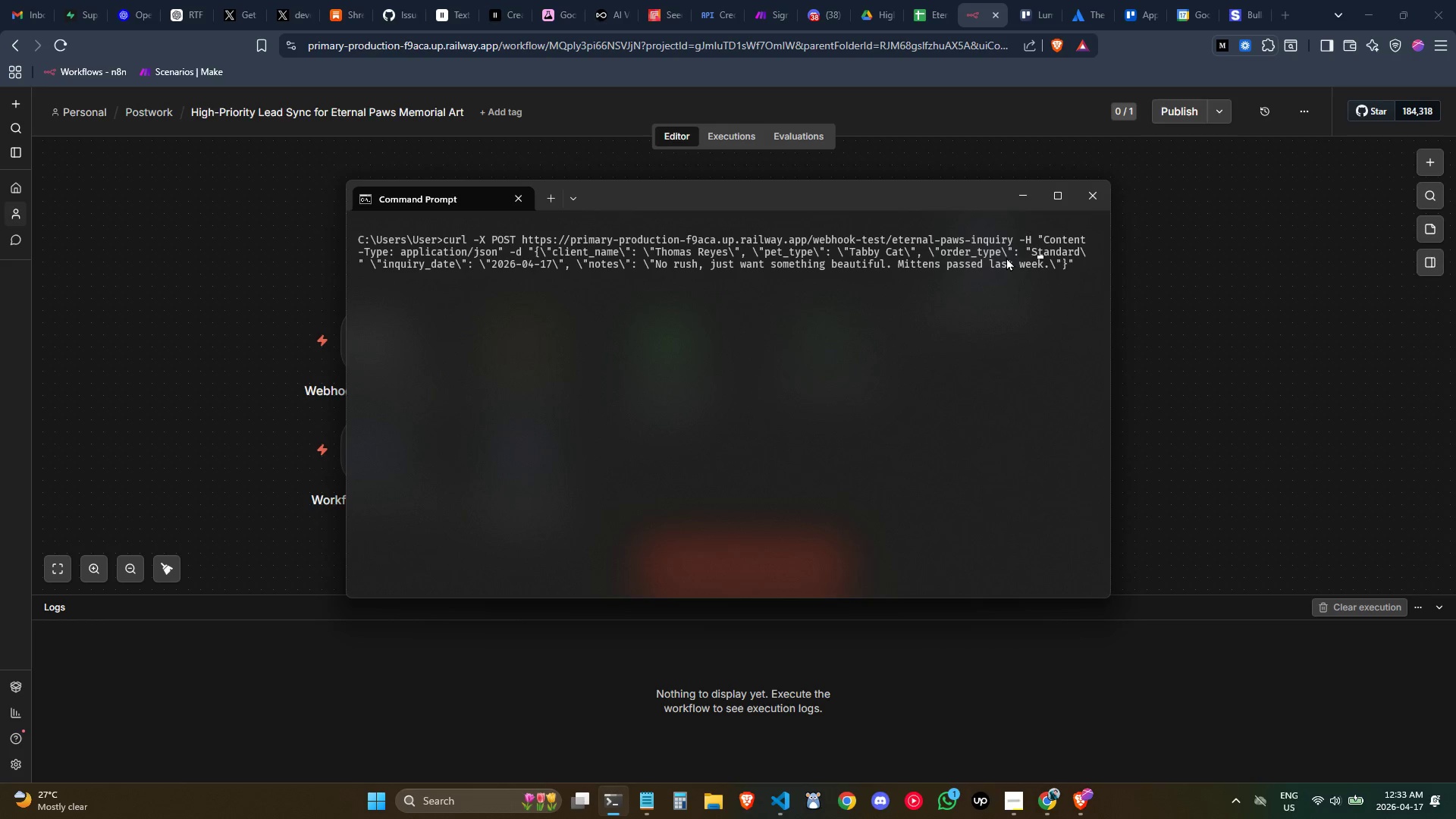 
key(ArrowLeft)
 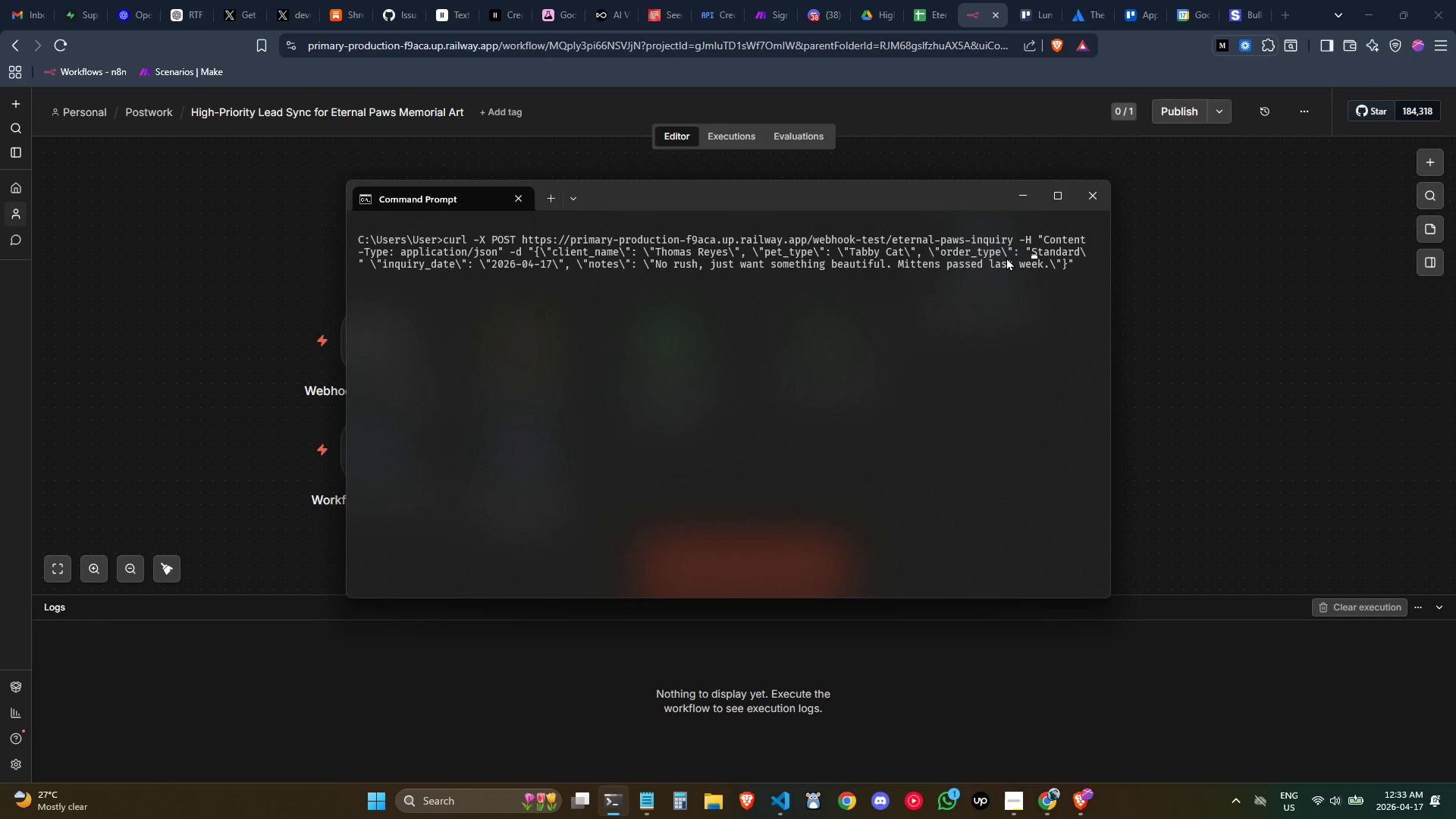 
key(ArrowLeft)
 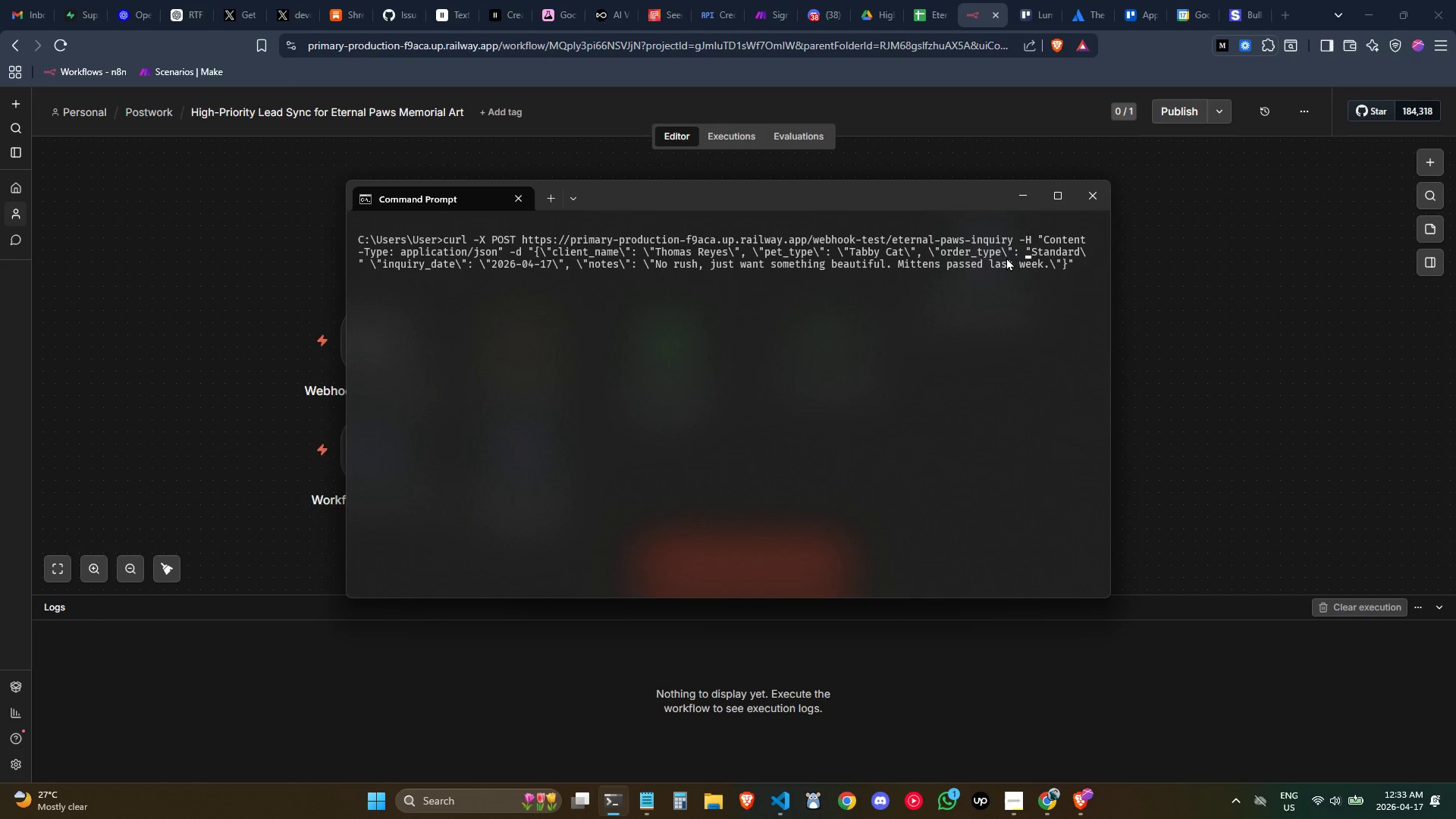 
key(ArrowLeft)
 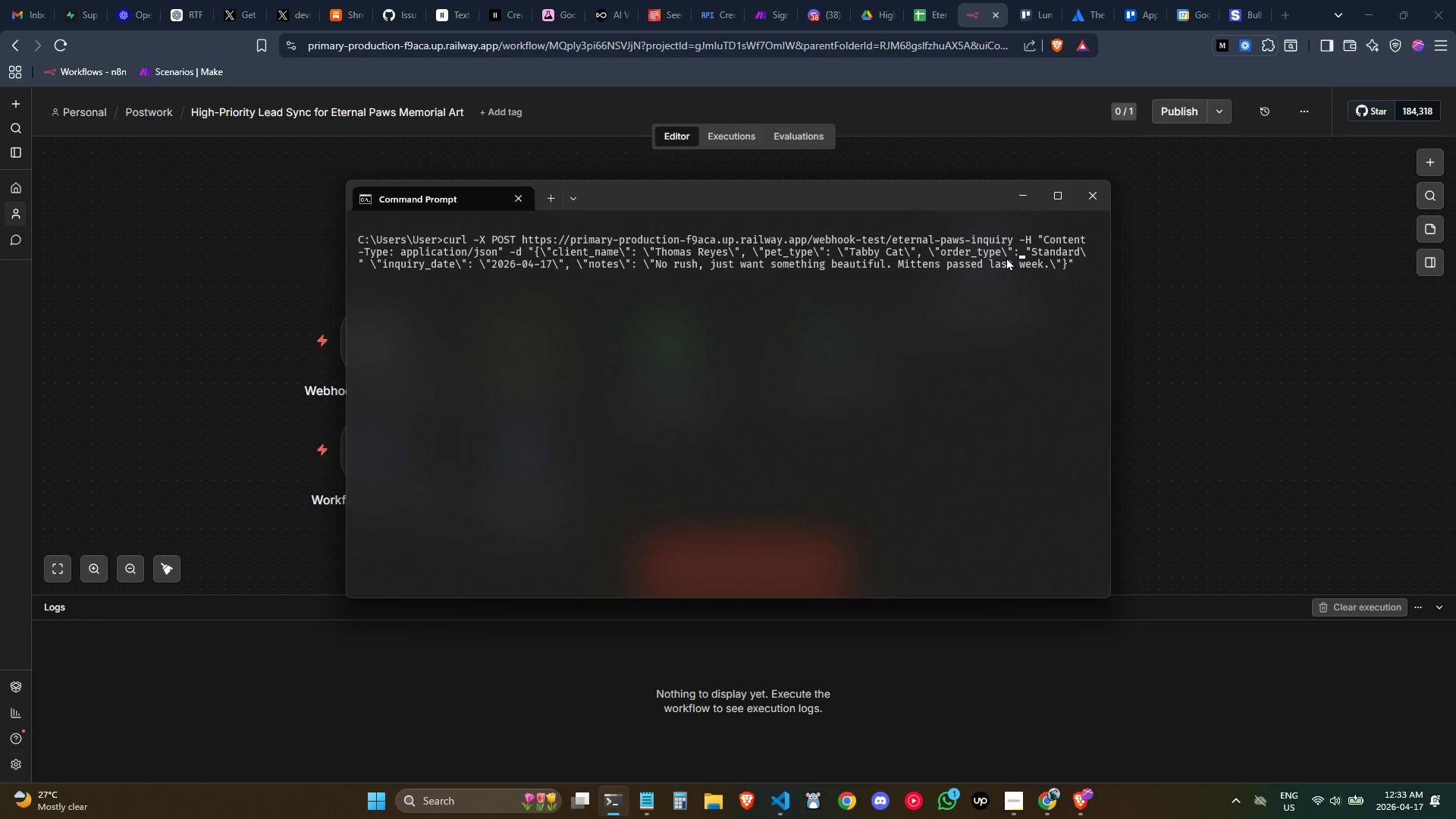 
key(ArrowRight)
 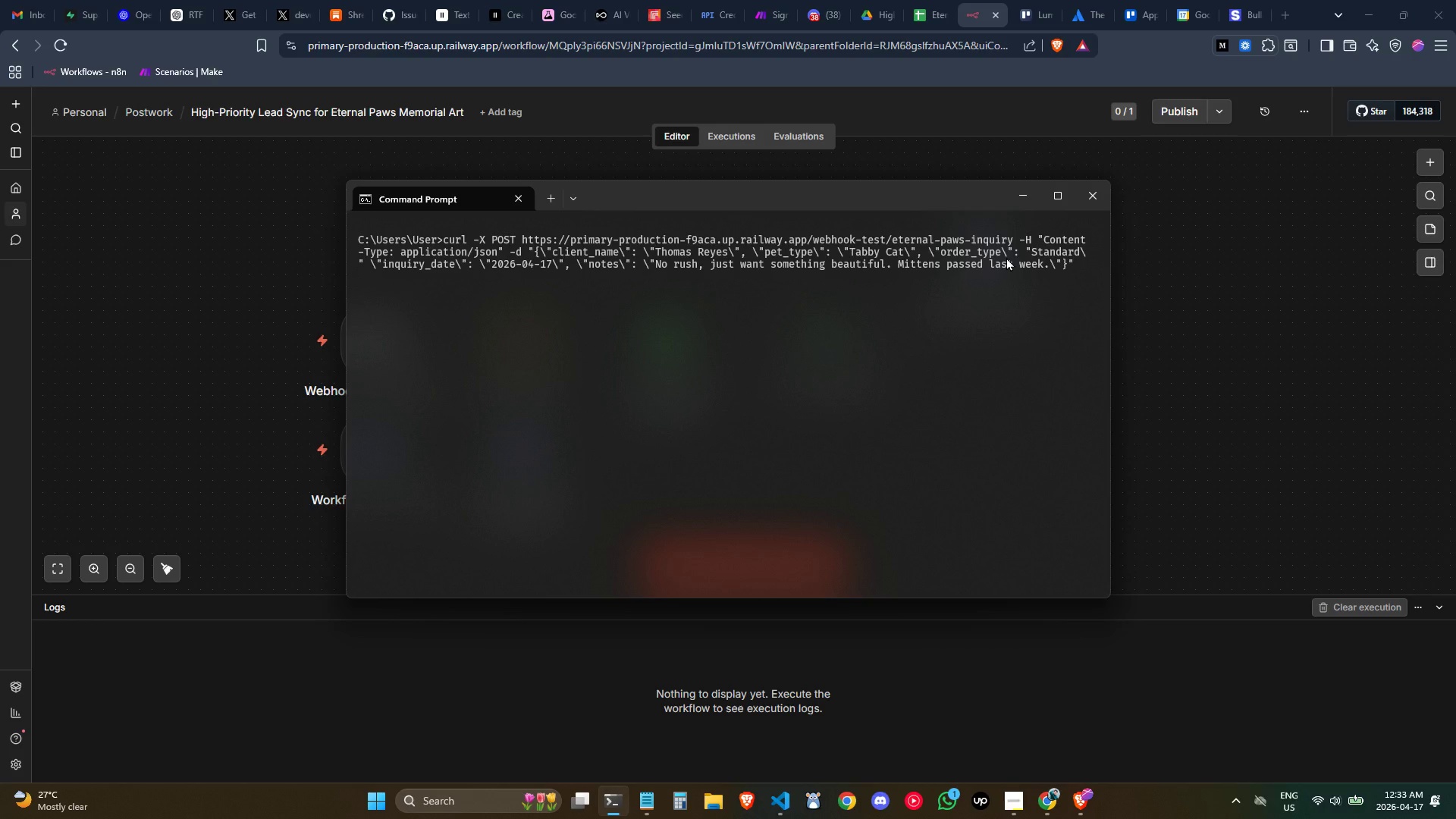 
key(Backslash)
 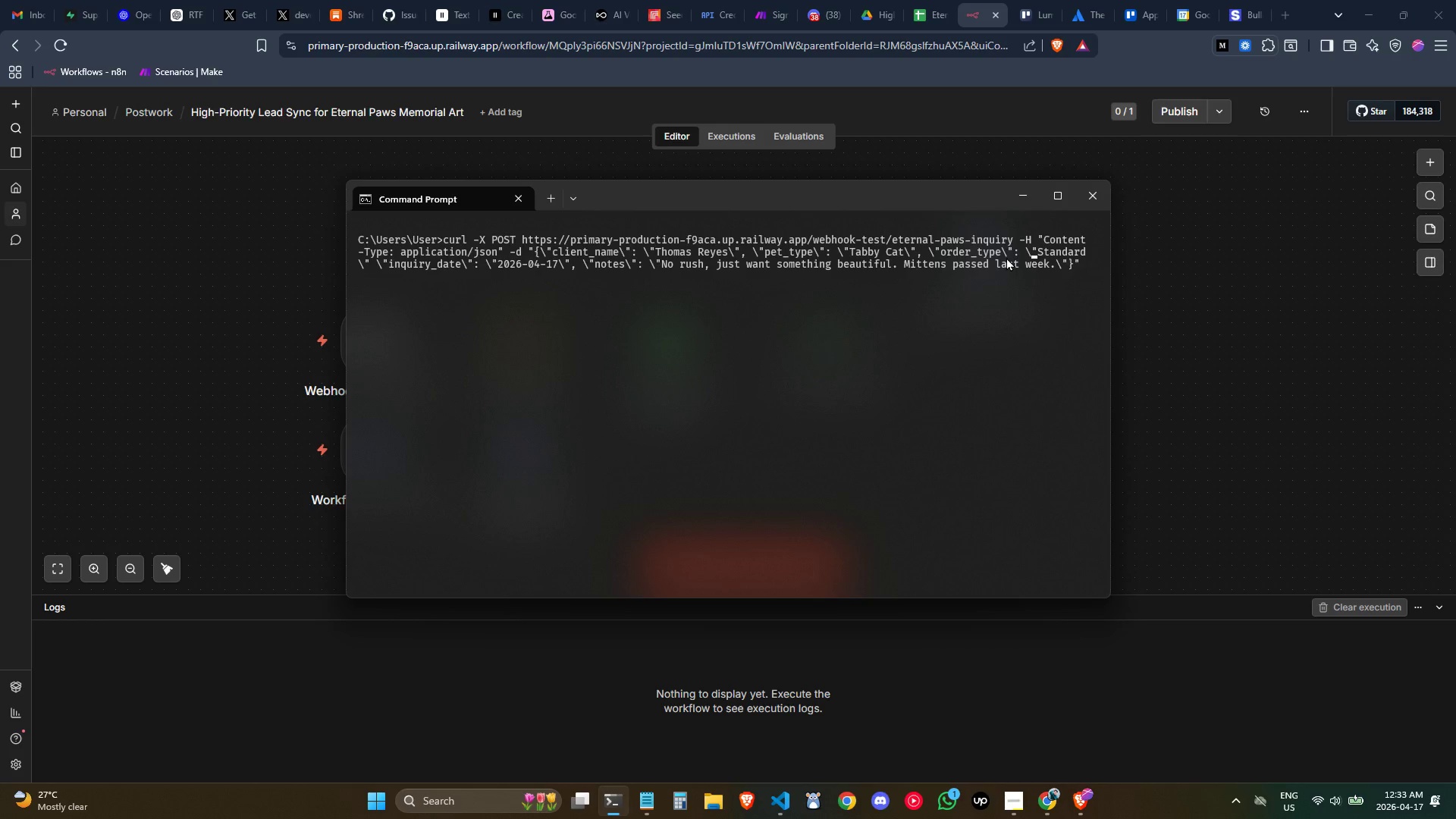 
hold_key(key=ArrowRight, duration=0.78)
 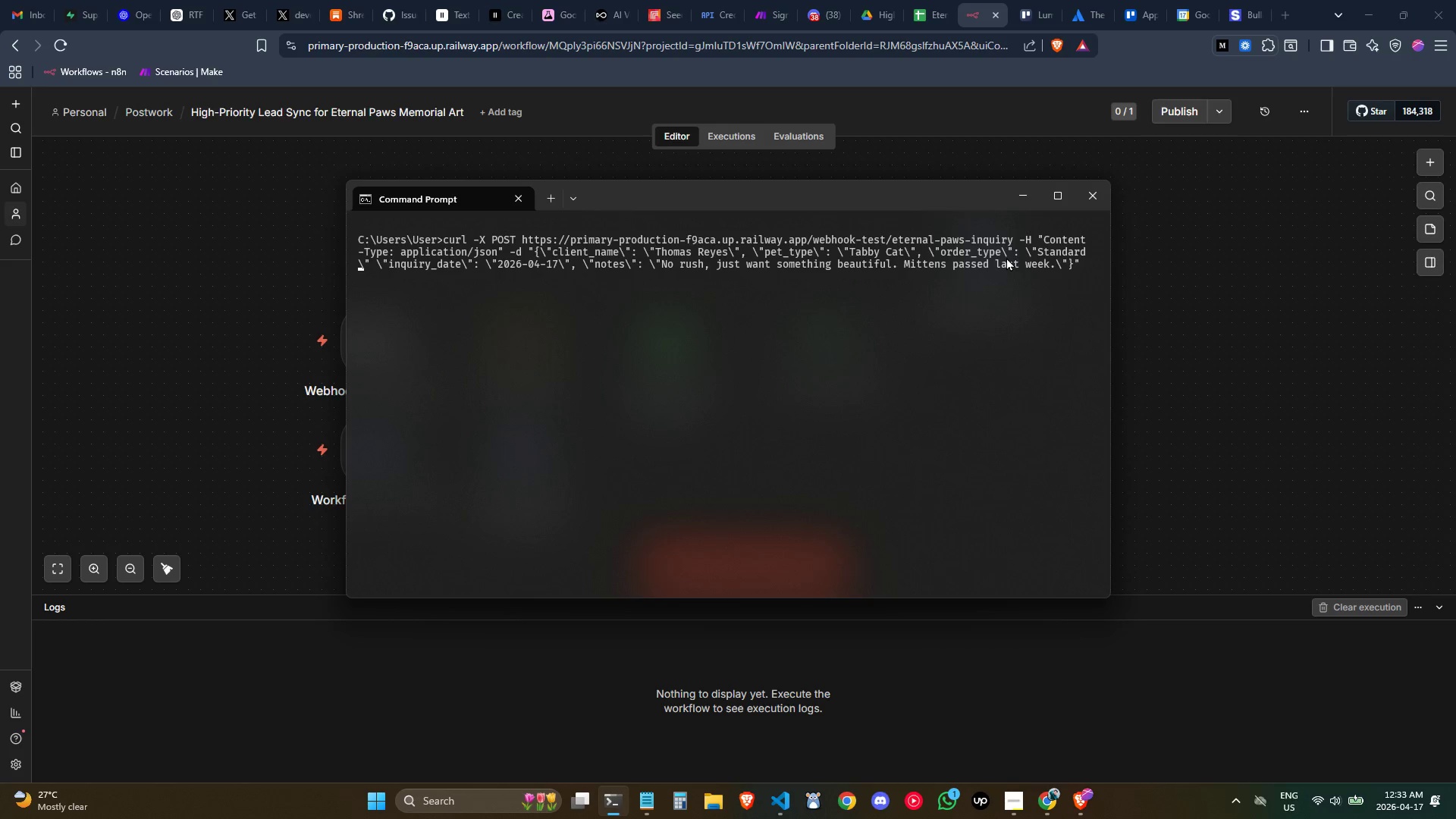 
key(ArrowRight)
 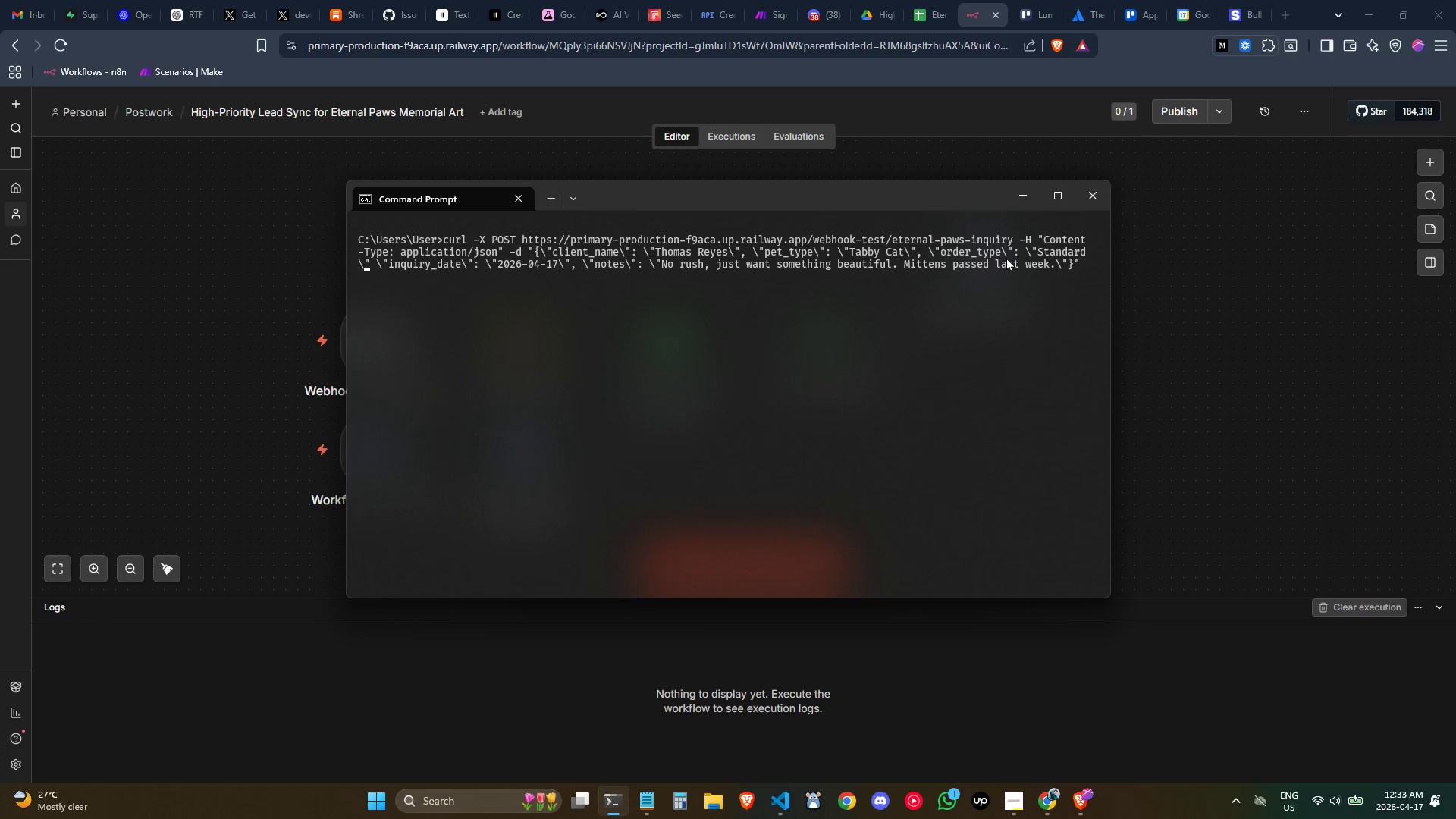 
key(ArrowRight)
 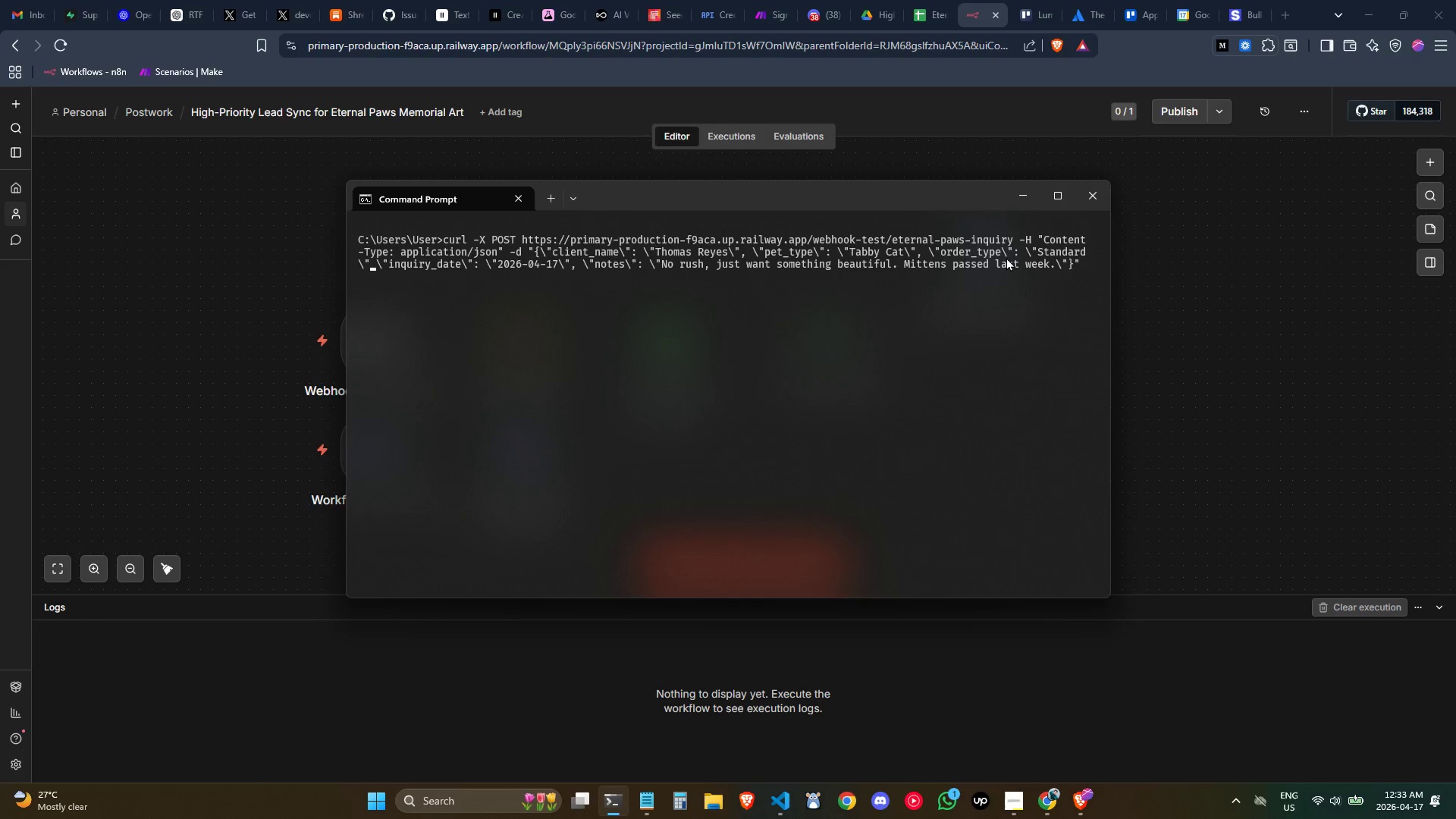 
key(ArrowRight)
 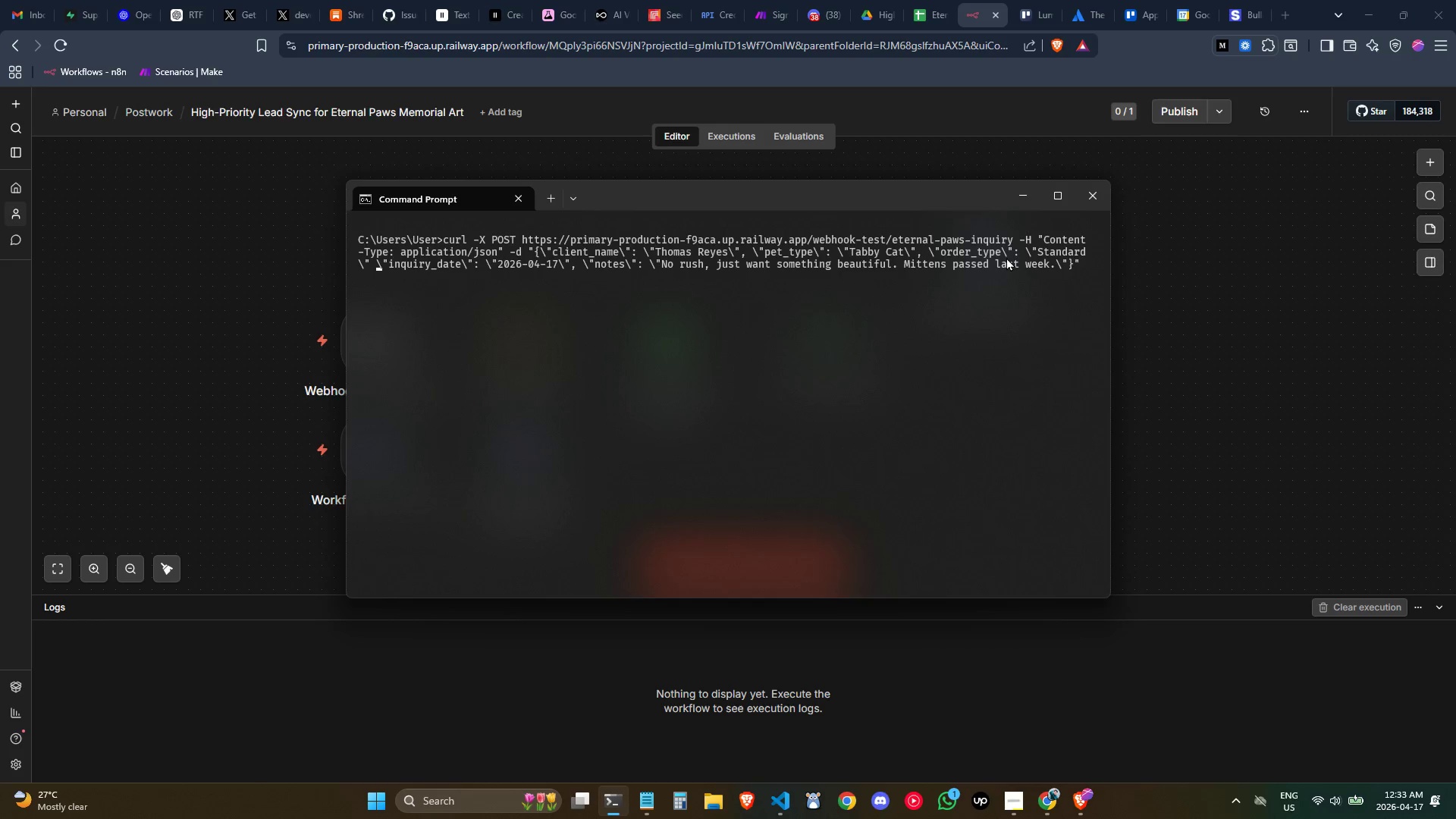 
key(ArrowRight)
 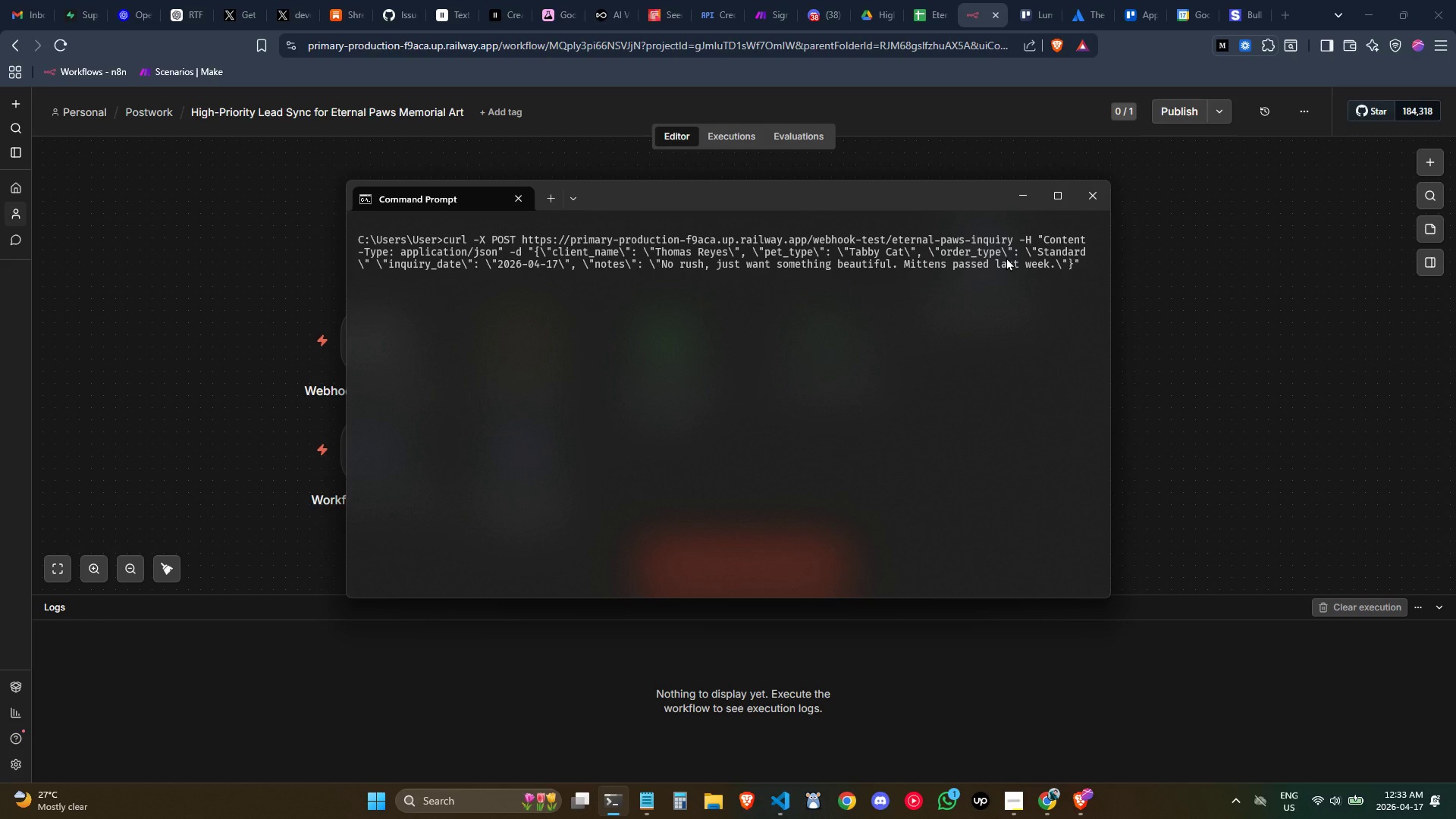 
key(ArrowLeft)
 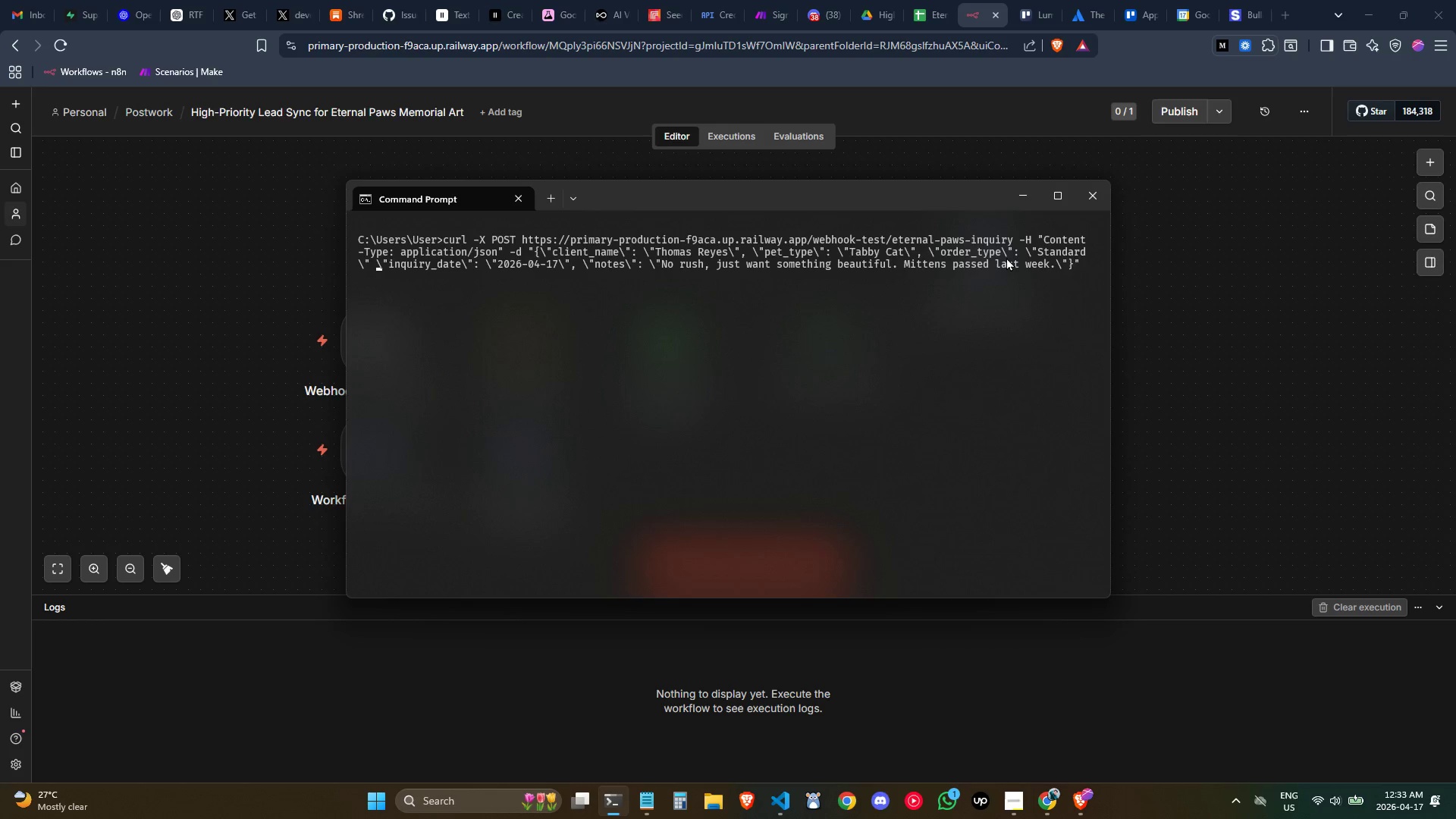 
key(ArrowLeft)
 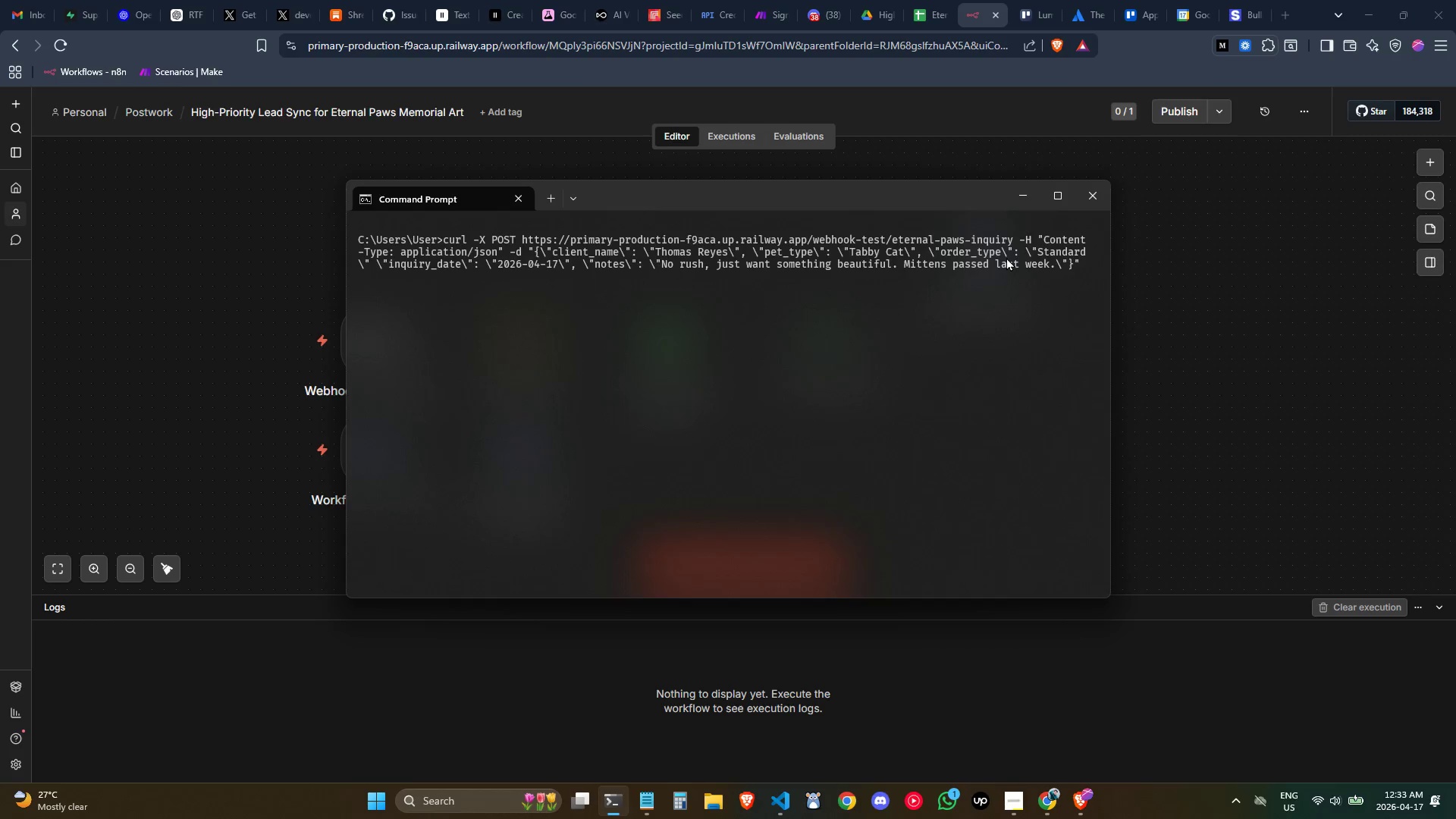 
key(Comma)
 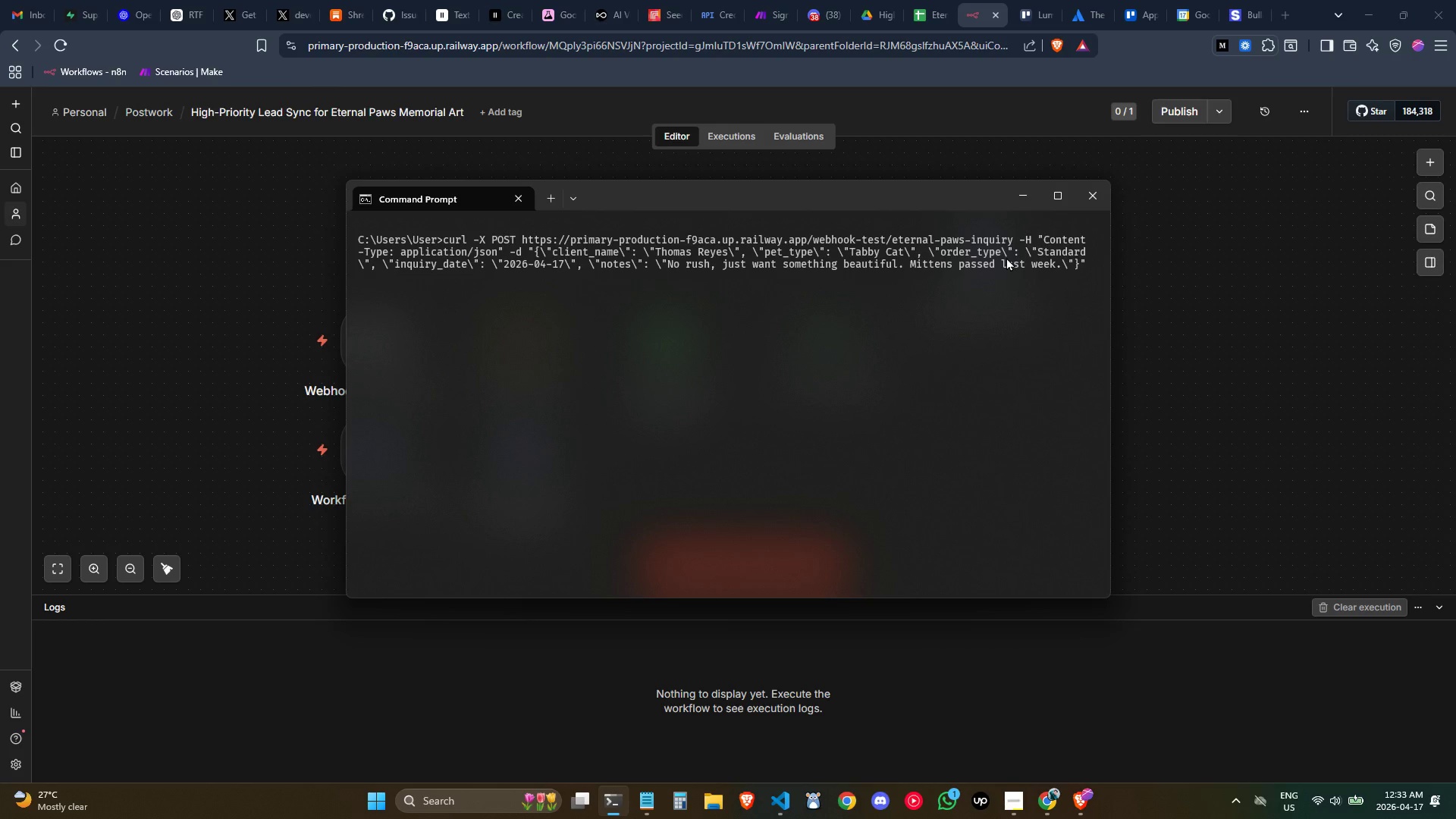 
key(ArrowRight)
 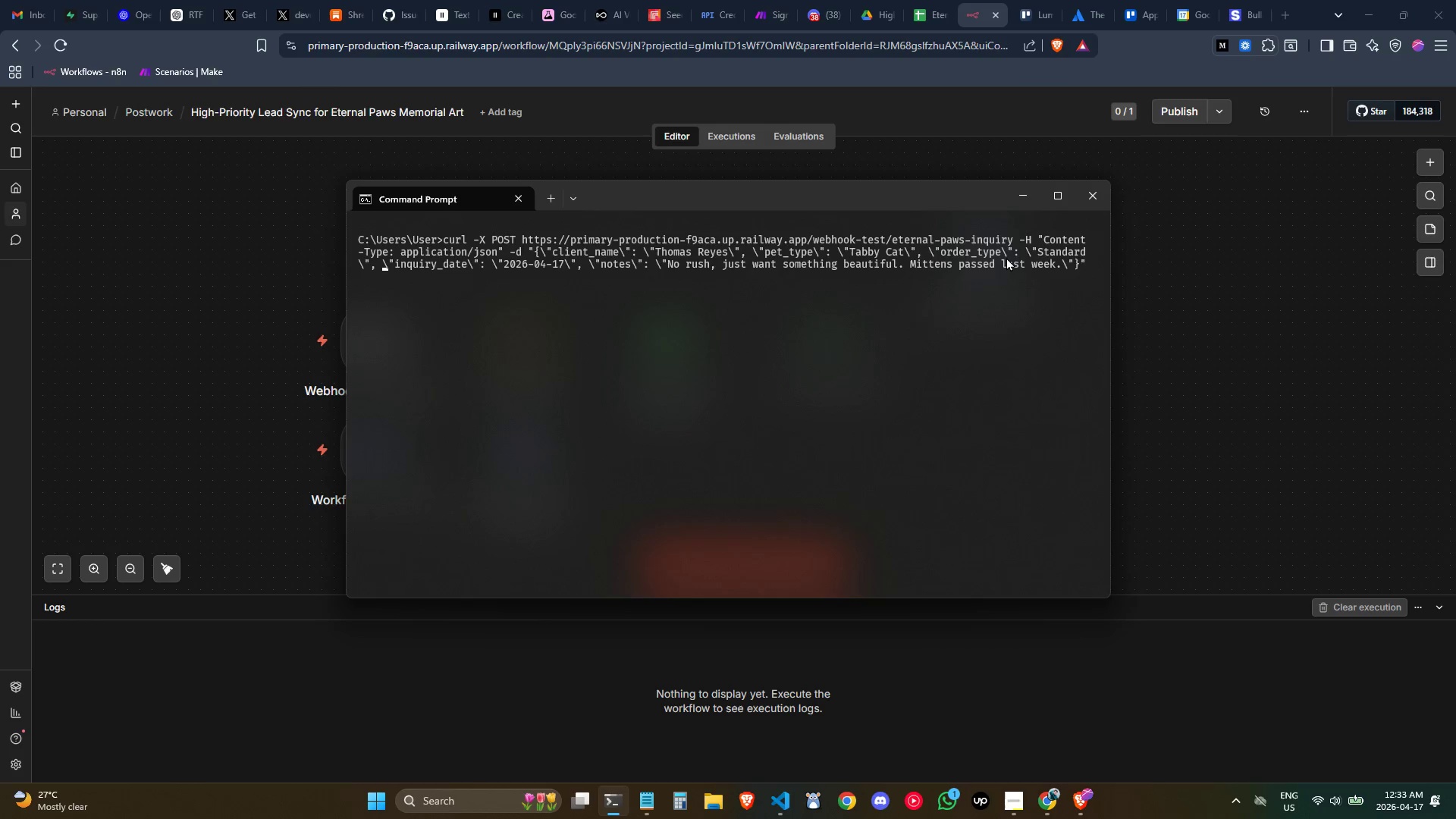 
key(Backspace)
 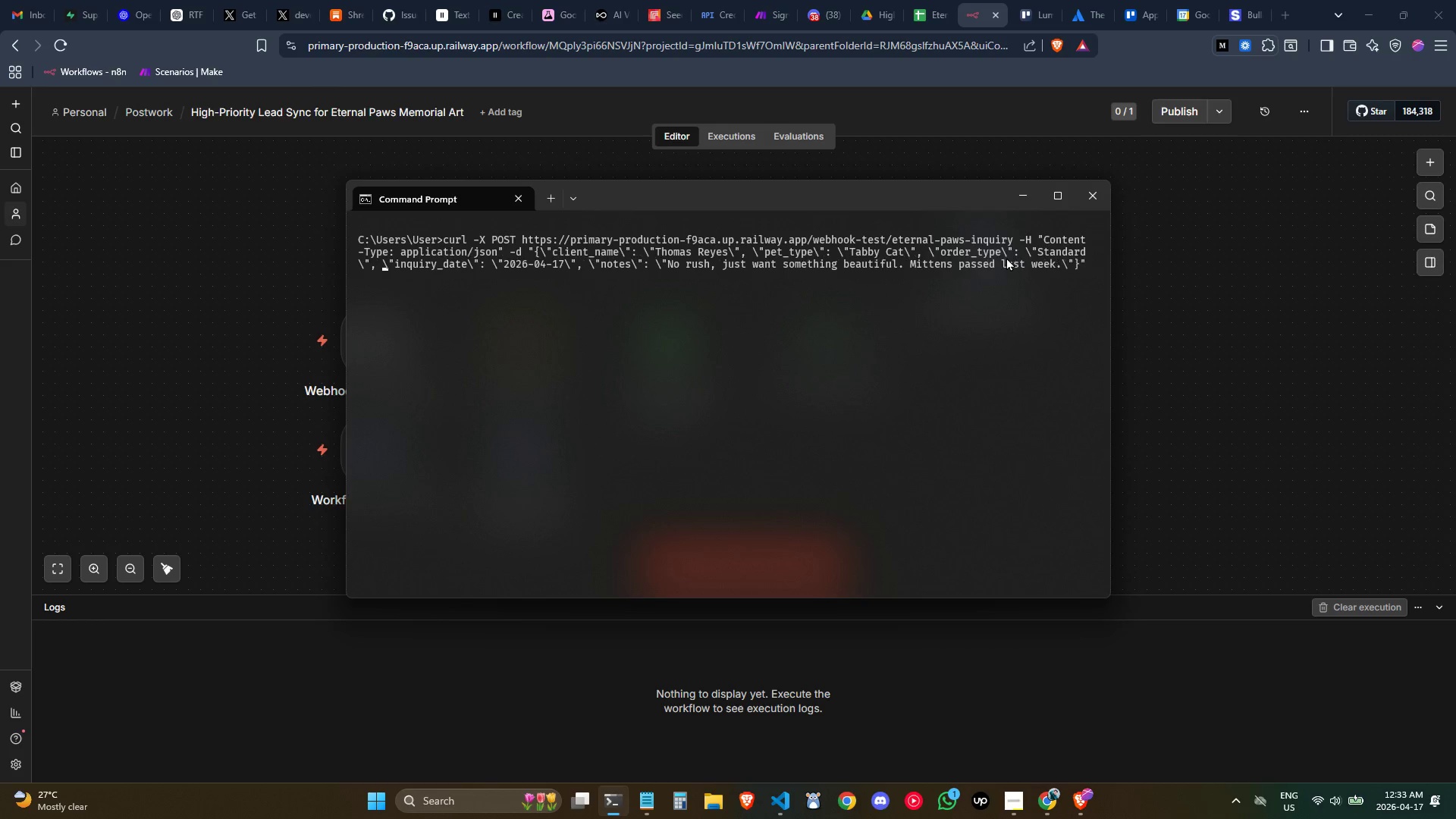 
key(Space)
 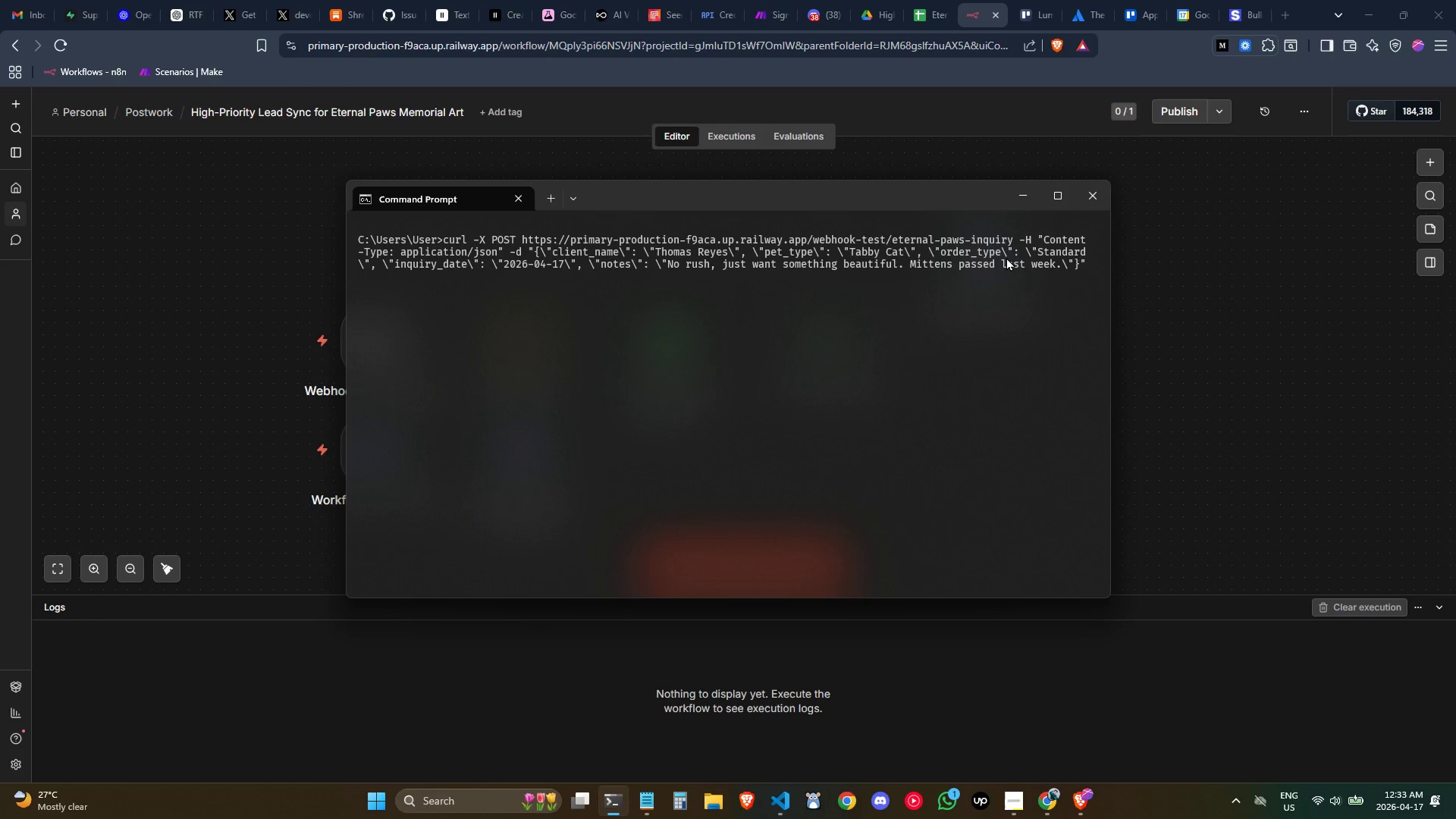 
hold_key(key=ArrowRight, duration=0.7)
 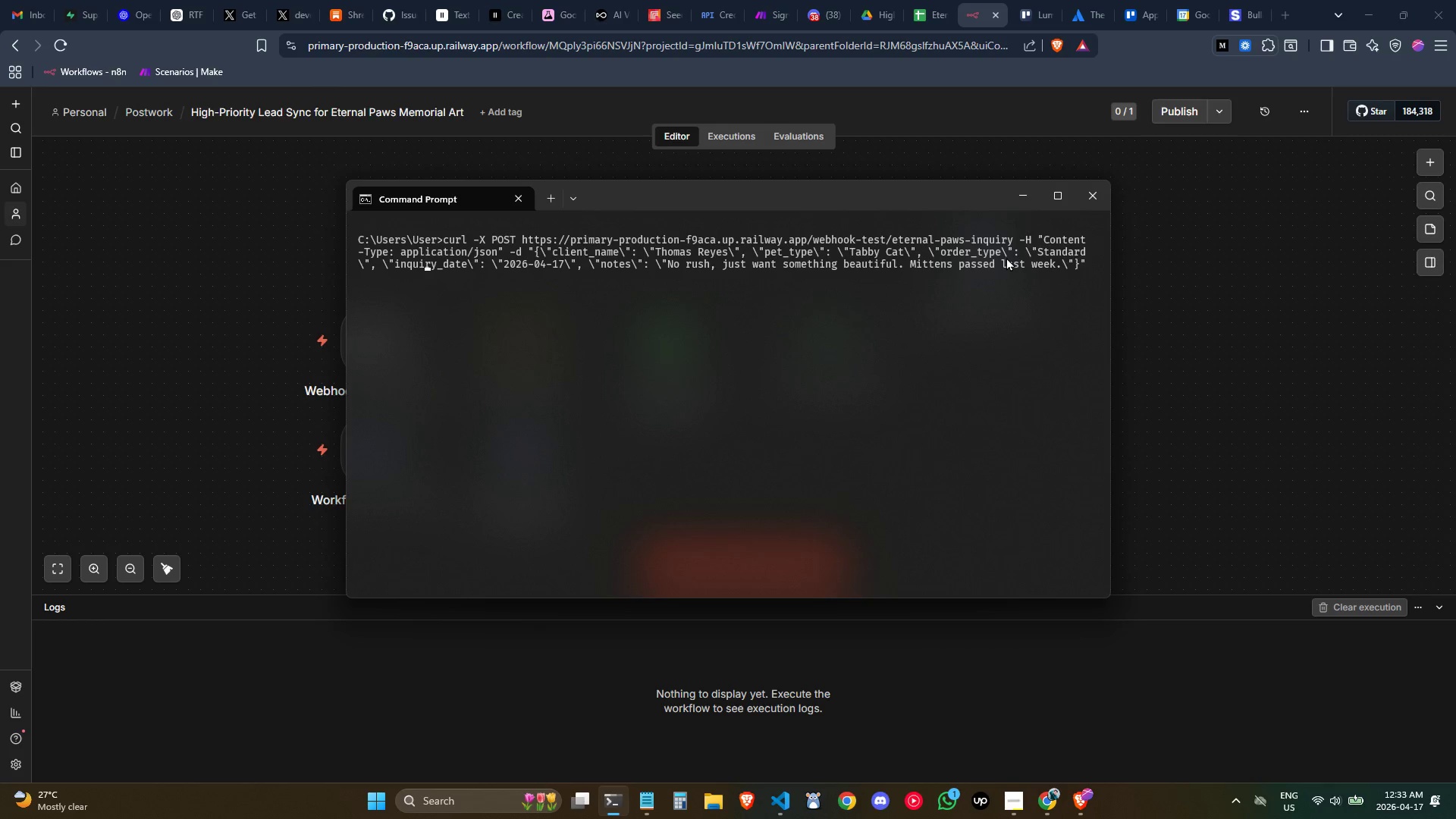 
key(ArrowRight)
 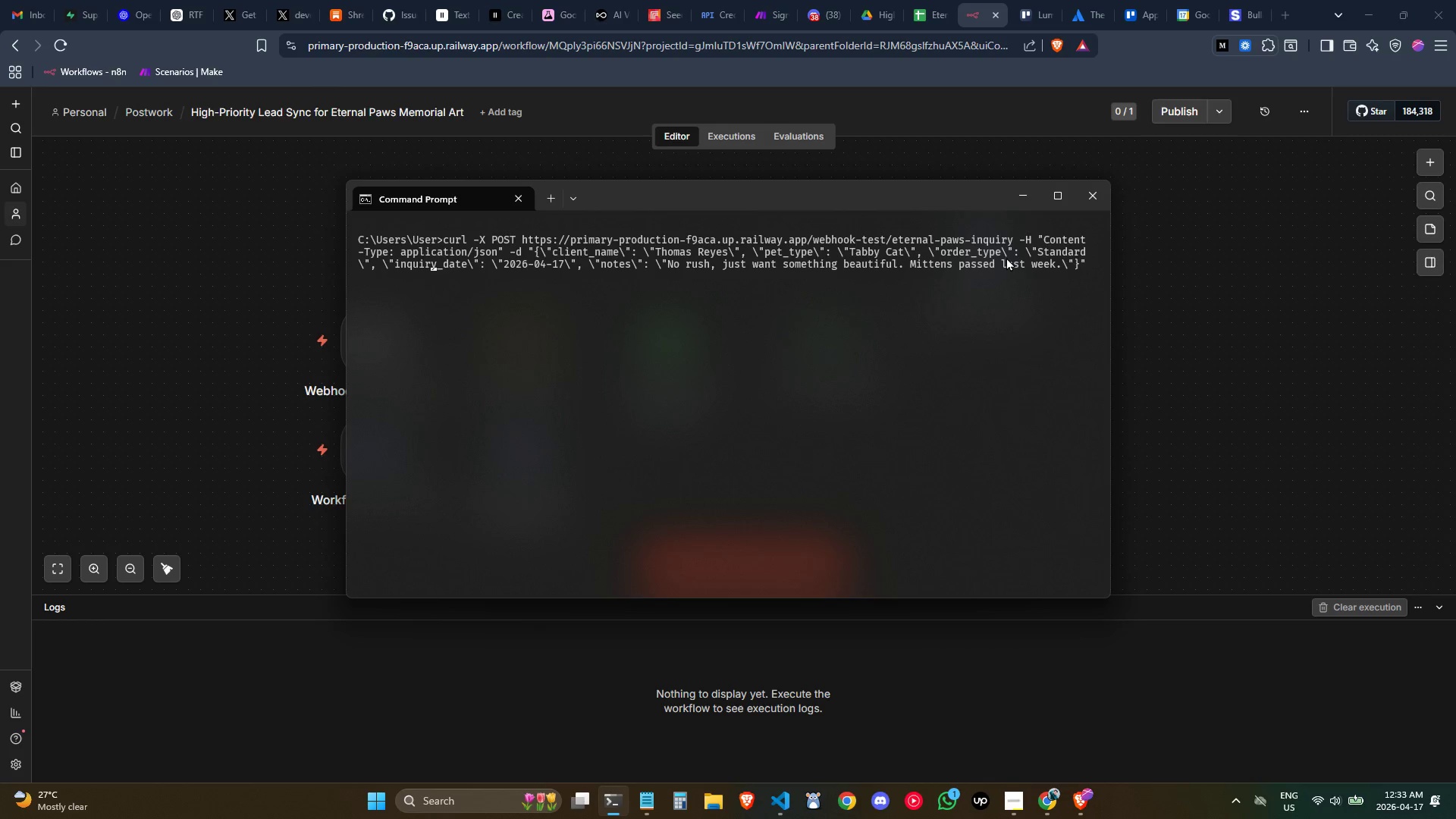 
key(ArrowRight)
 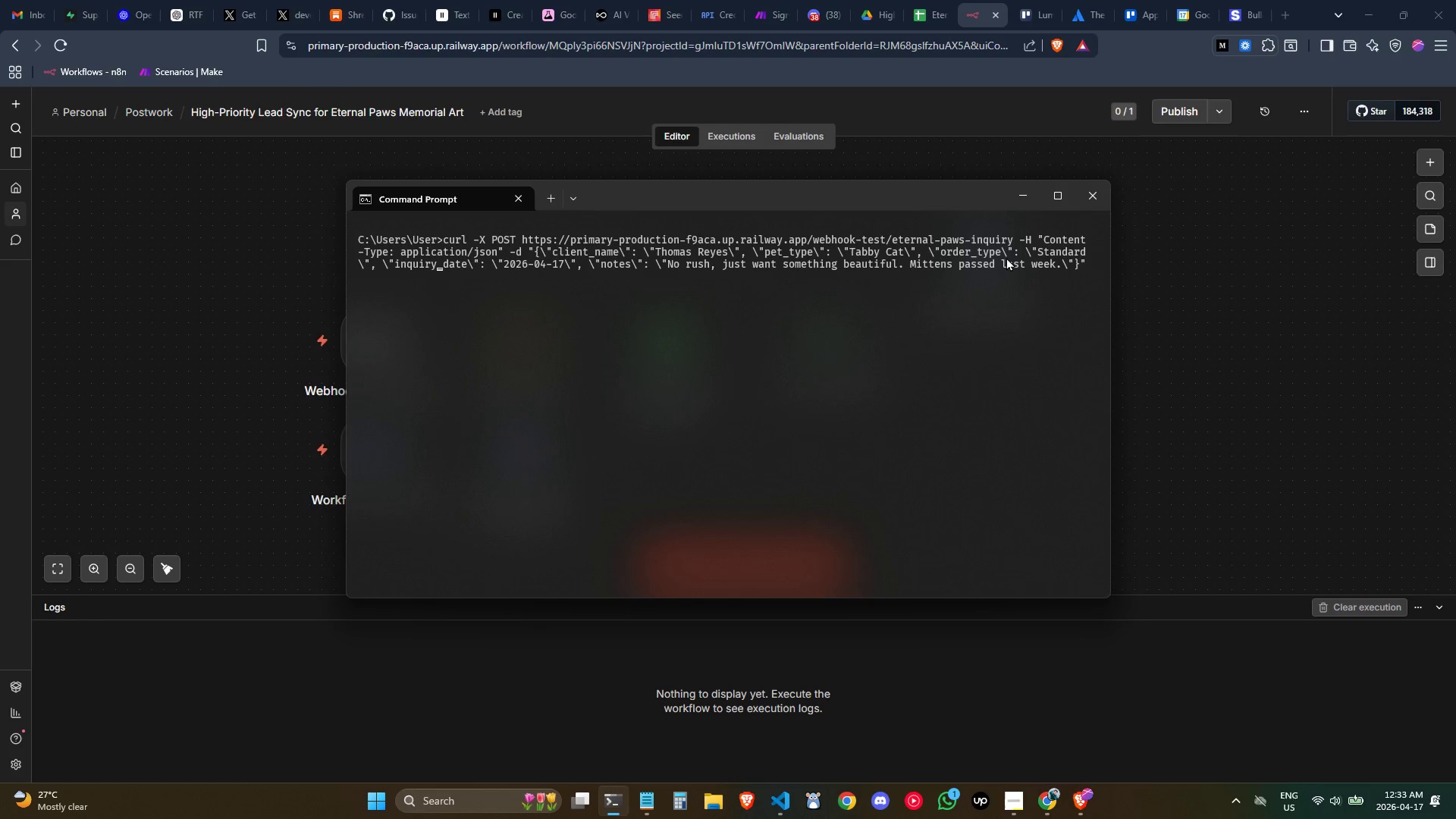 
hold_key(key=ArrowRight, duration=0.58)
 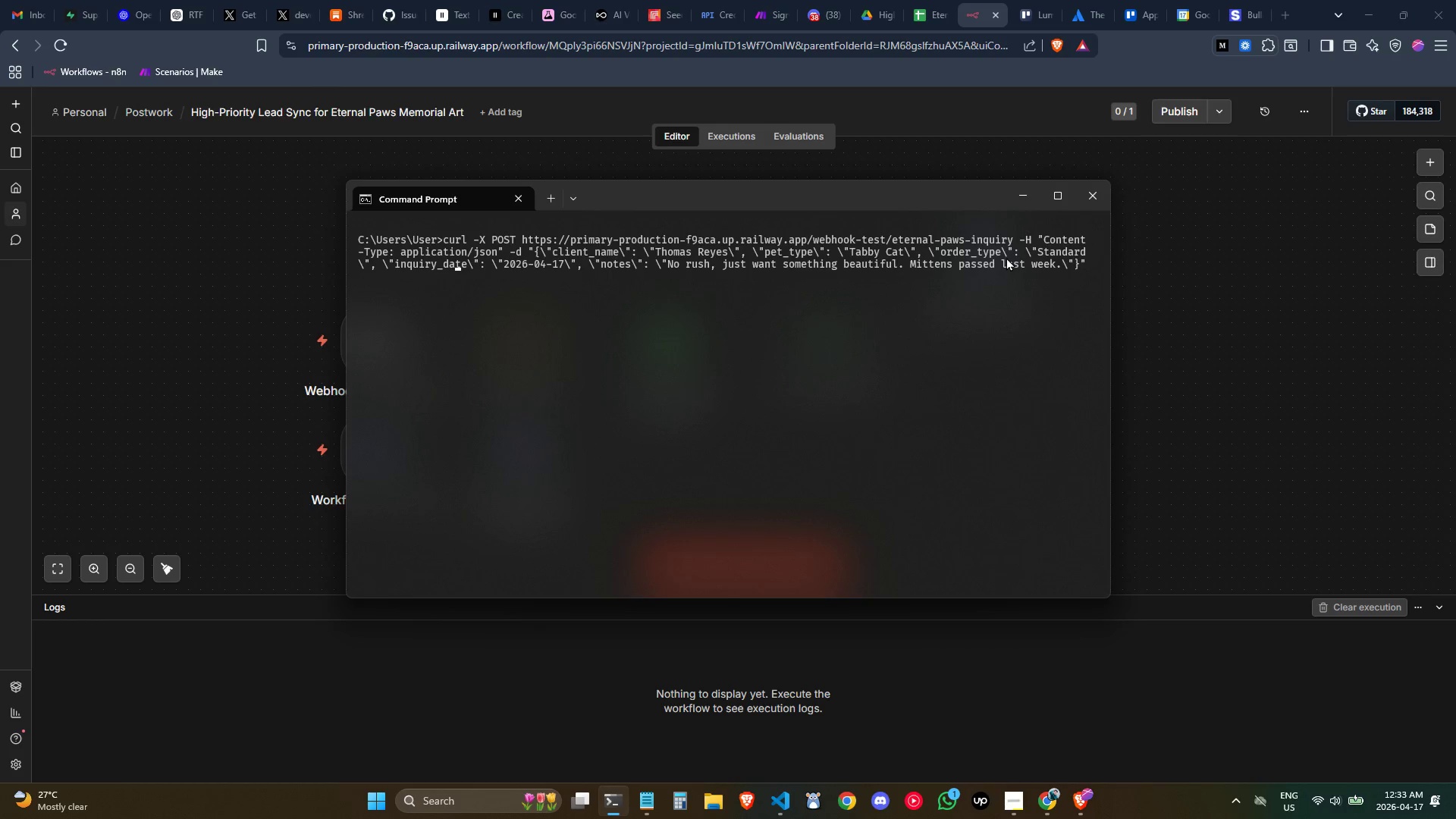 
hold_key(key=ArrowRight, duration=0.77)
 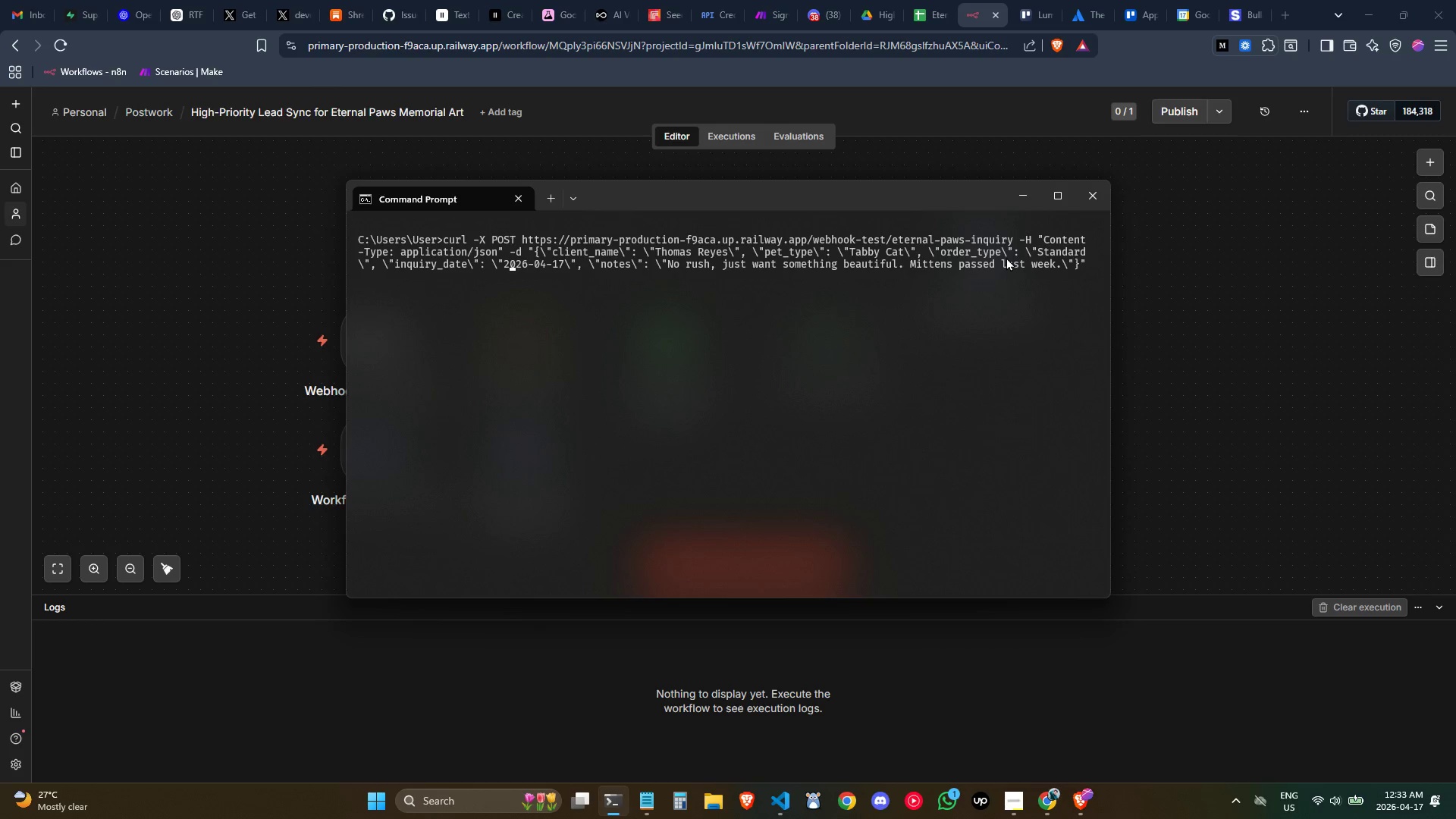 
hold_key(key=ArrowRight, duration=0.52)
 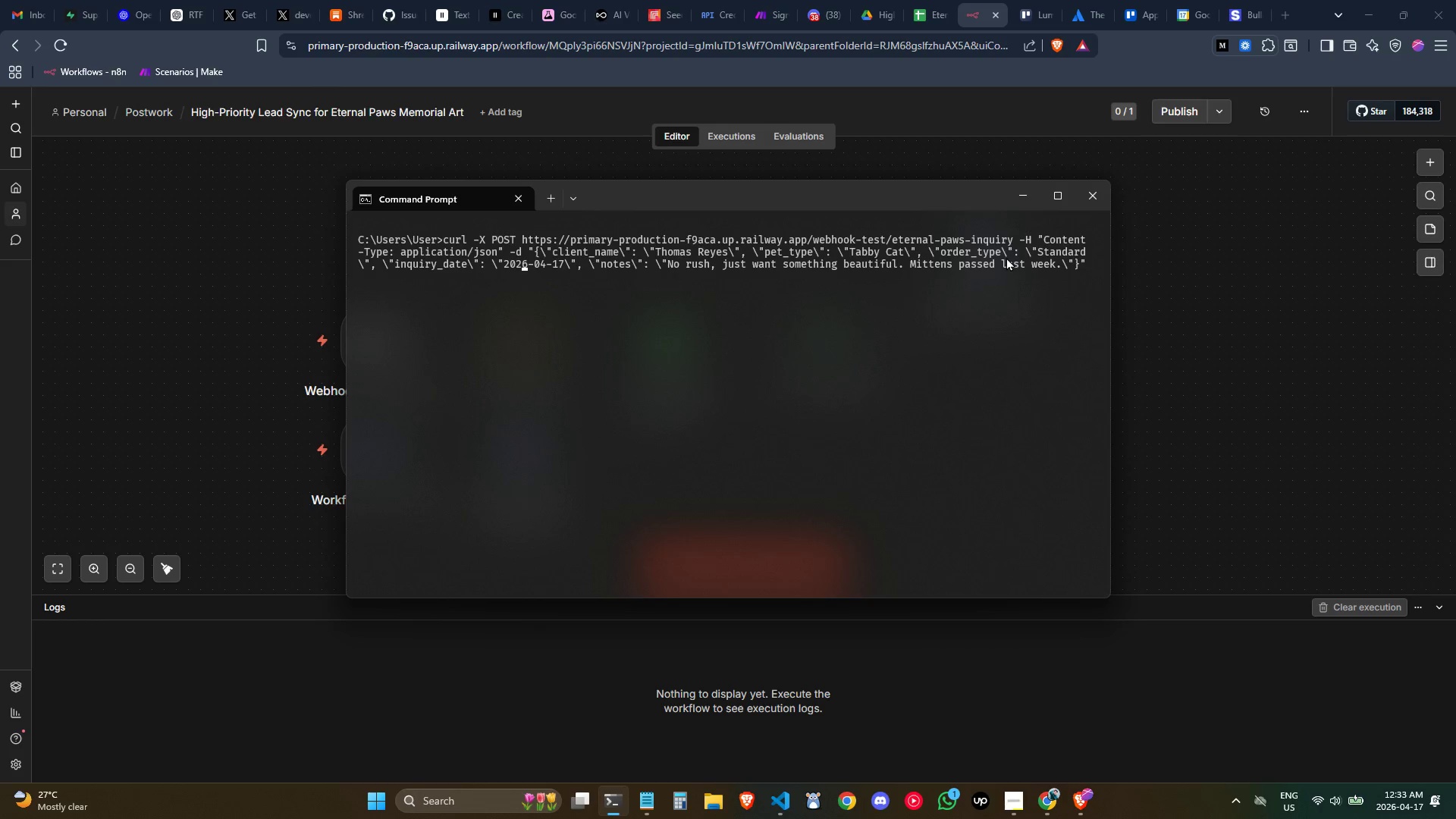 
hold_key(key=ArrowRight, duration=0.89)
 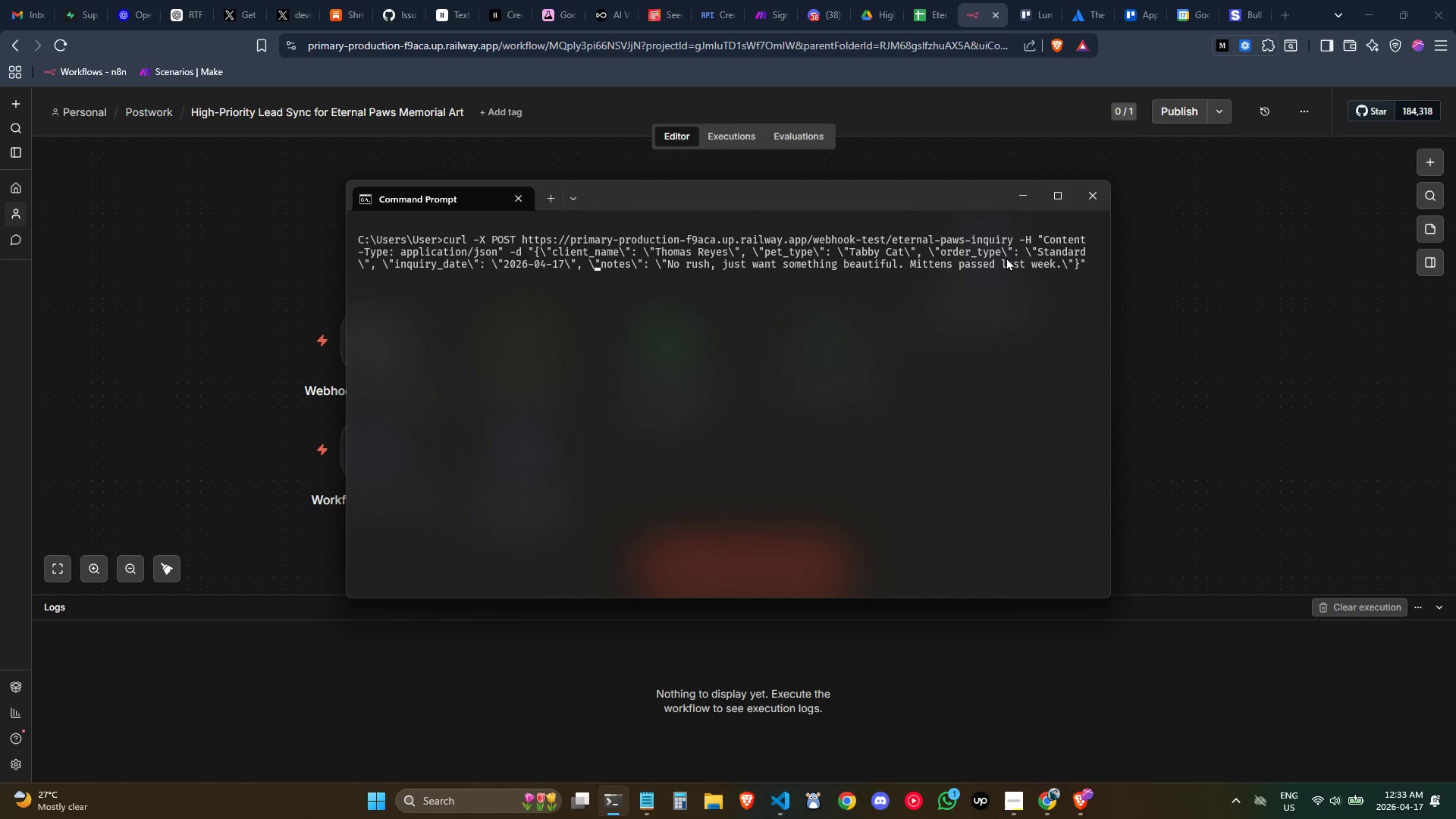 
hold_key(key=ArrowRight, duration=0.45)
 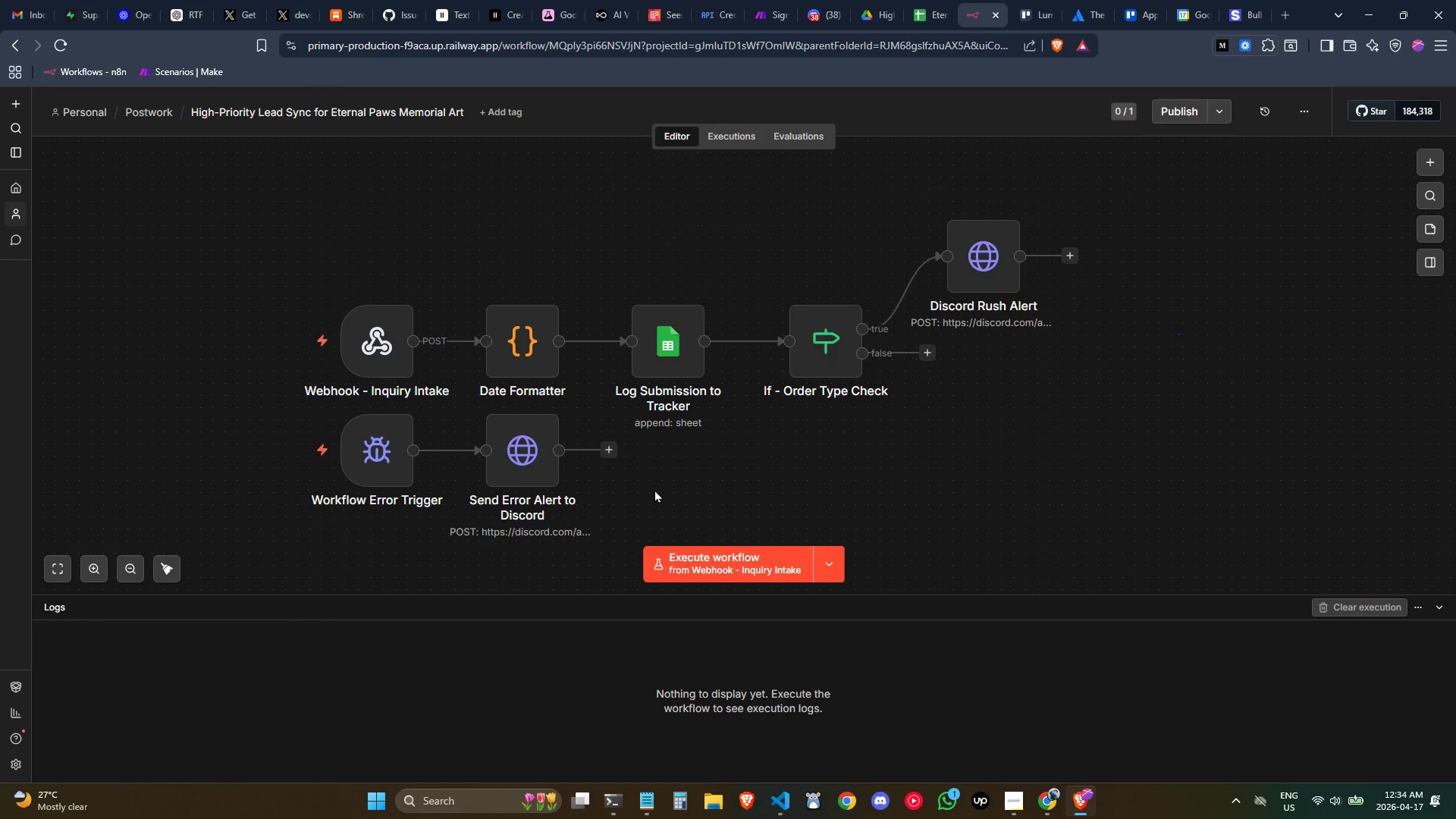 
left_click([276, 348])
 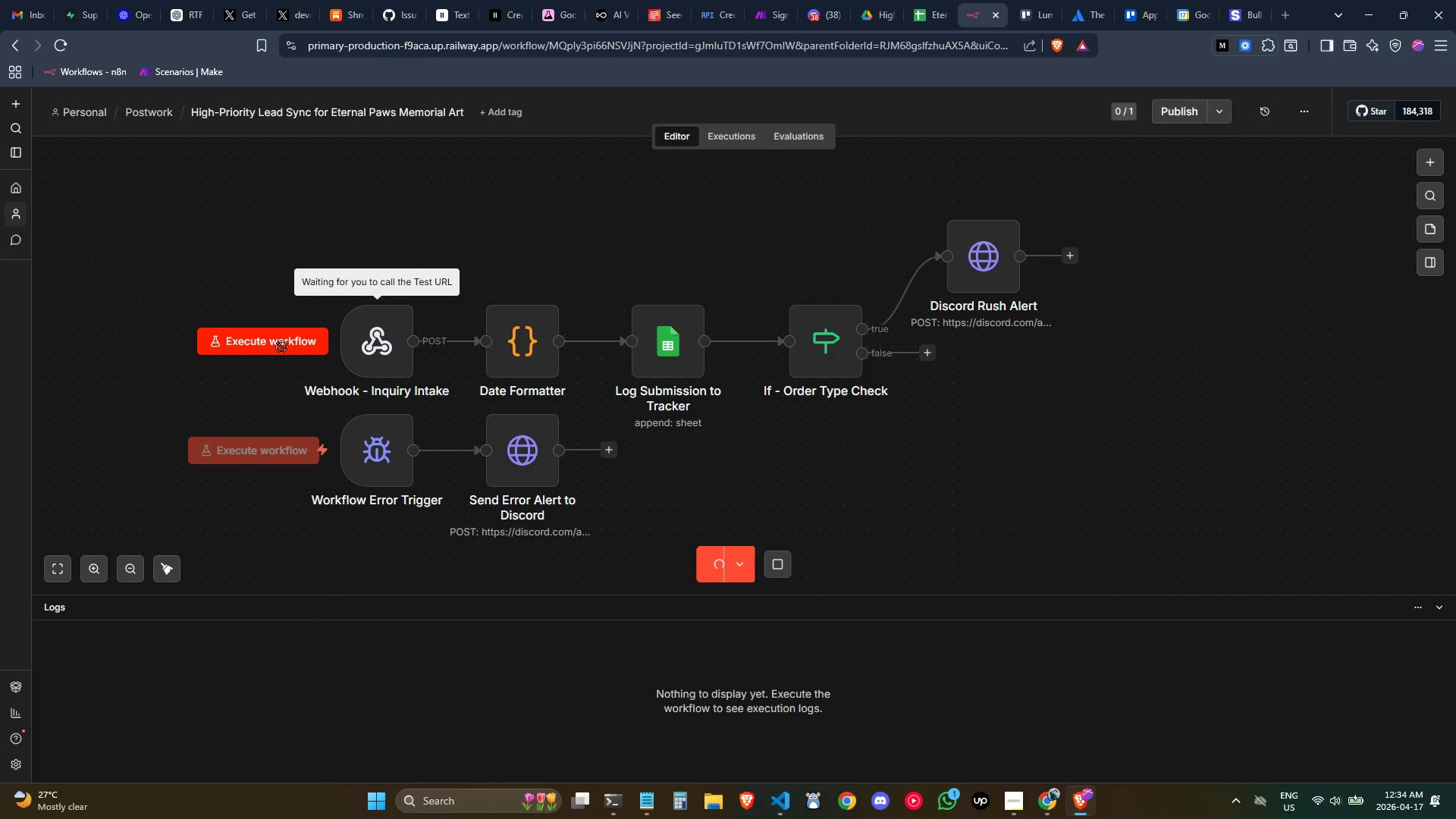 
key(Alt+AltLeft)
 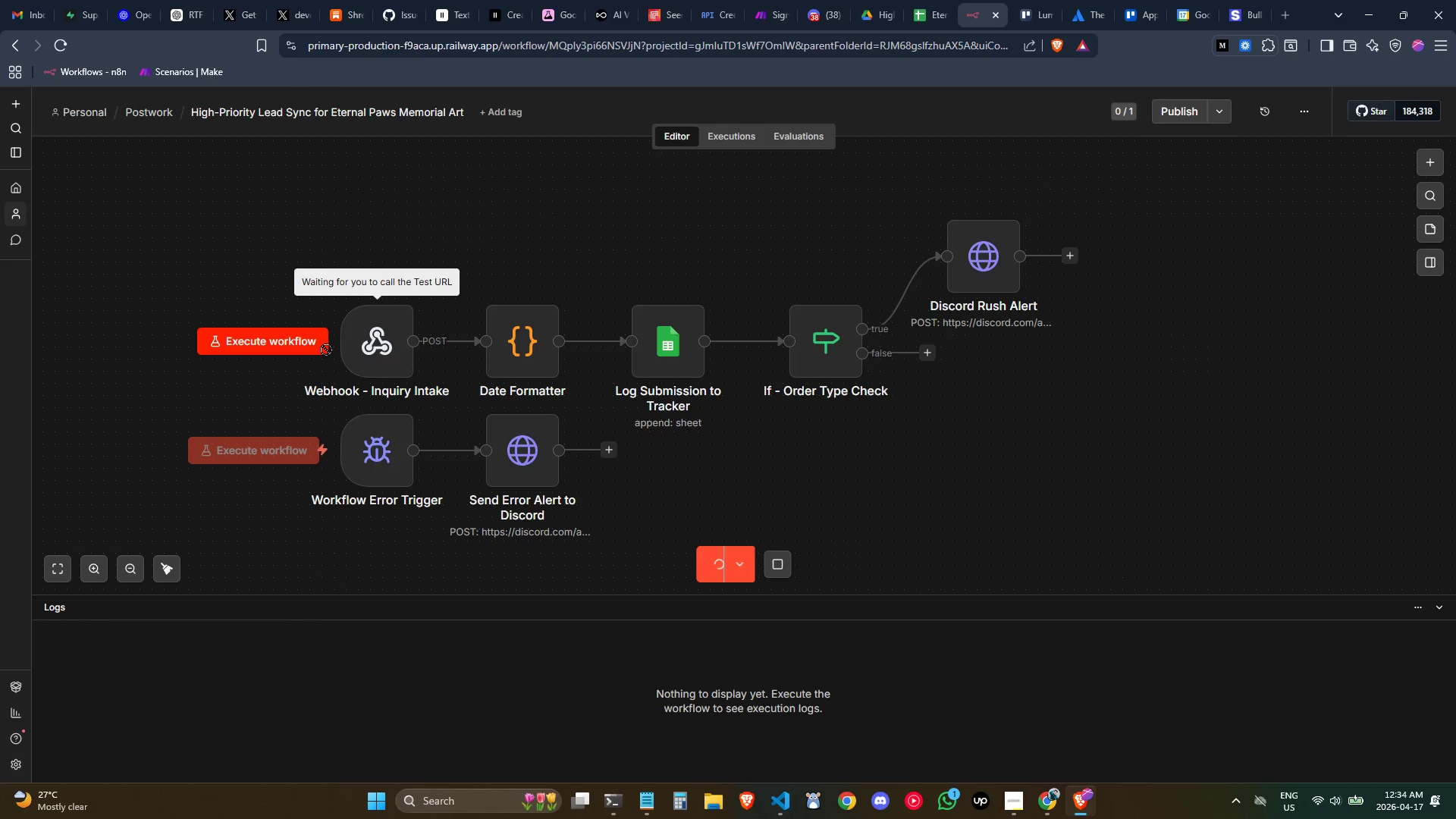 
key(Alt+Tab)
 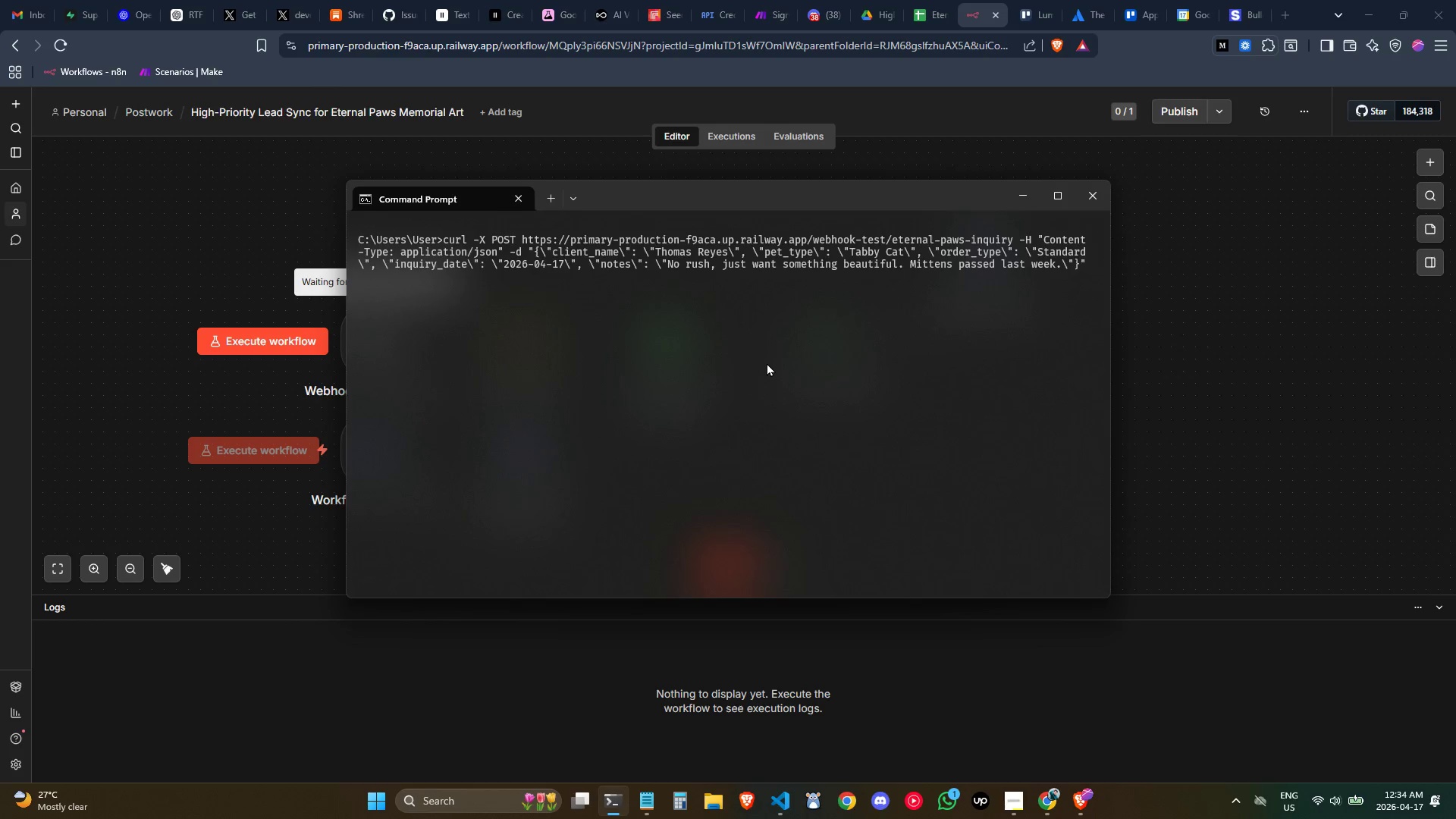 
left_click([767, 362])
 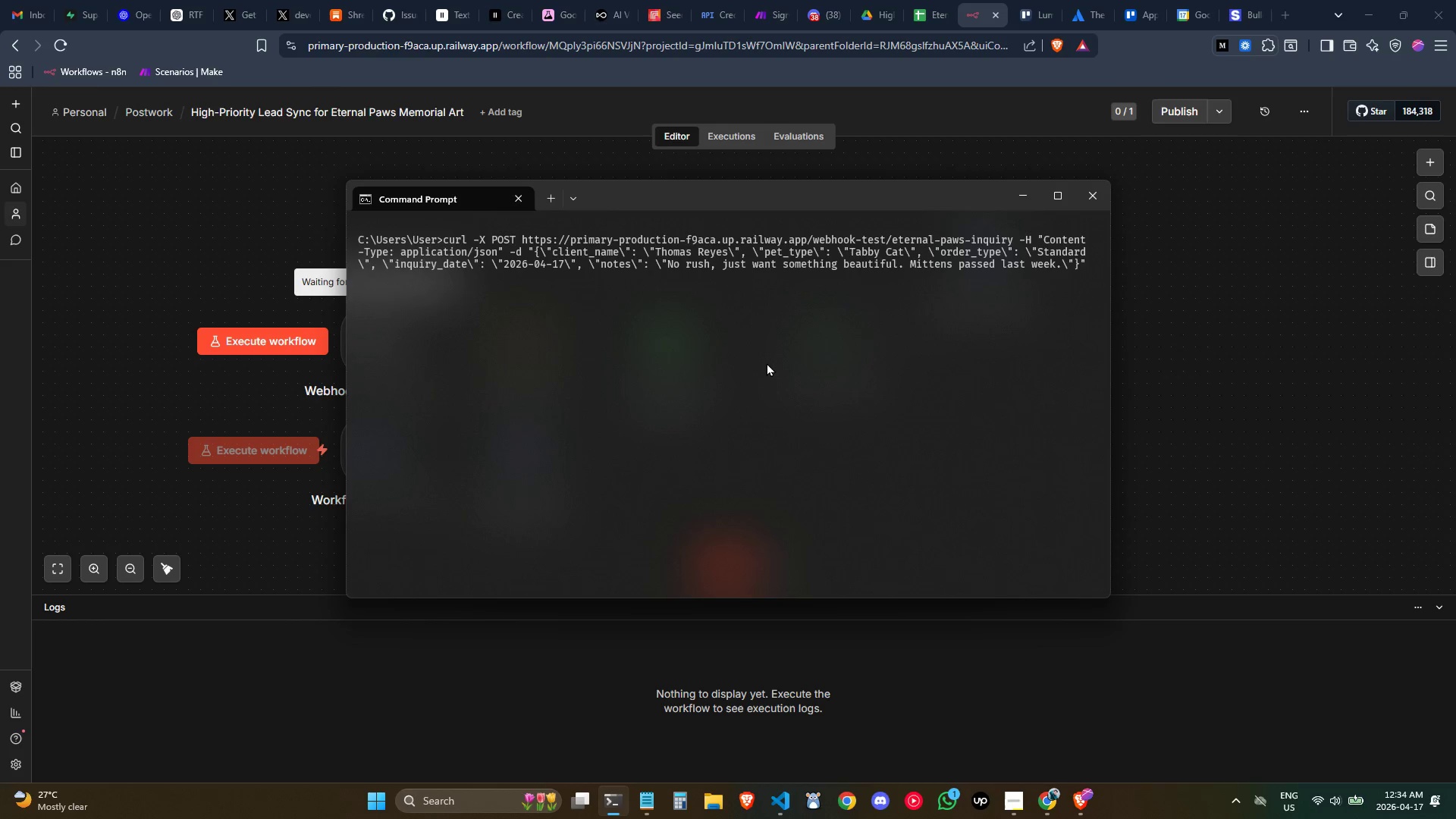 
hold_key(key=ArrowRight, duration=1.52)
 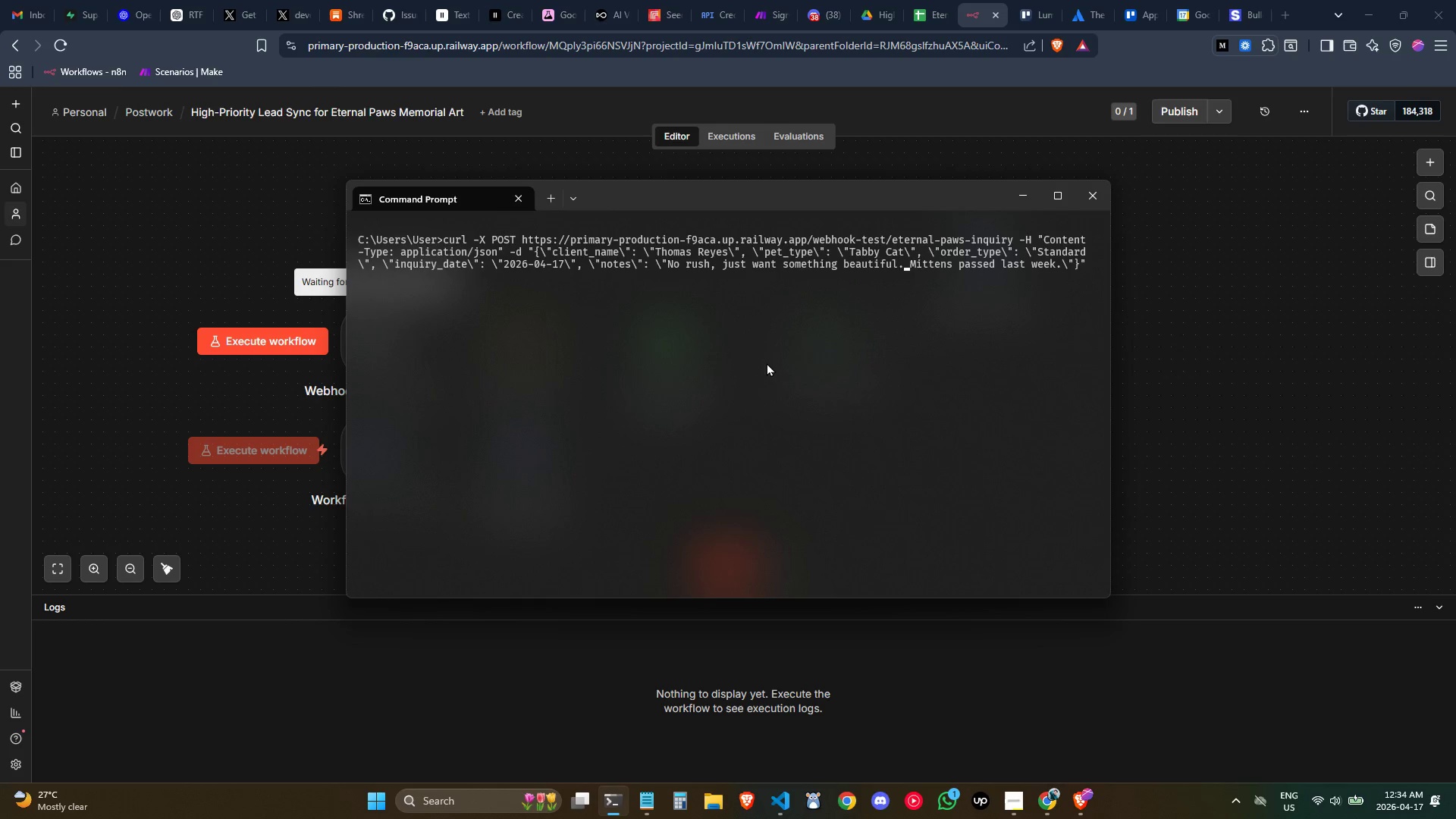 
hold_key(key=ArrowRight, duration=1.53)
 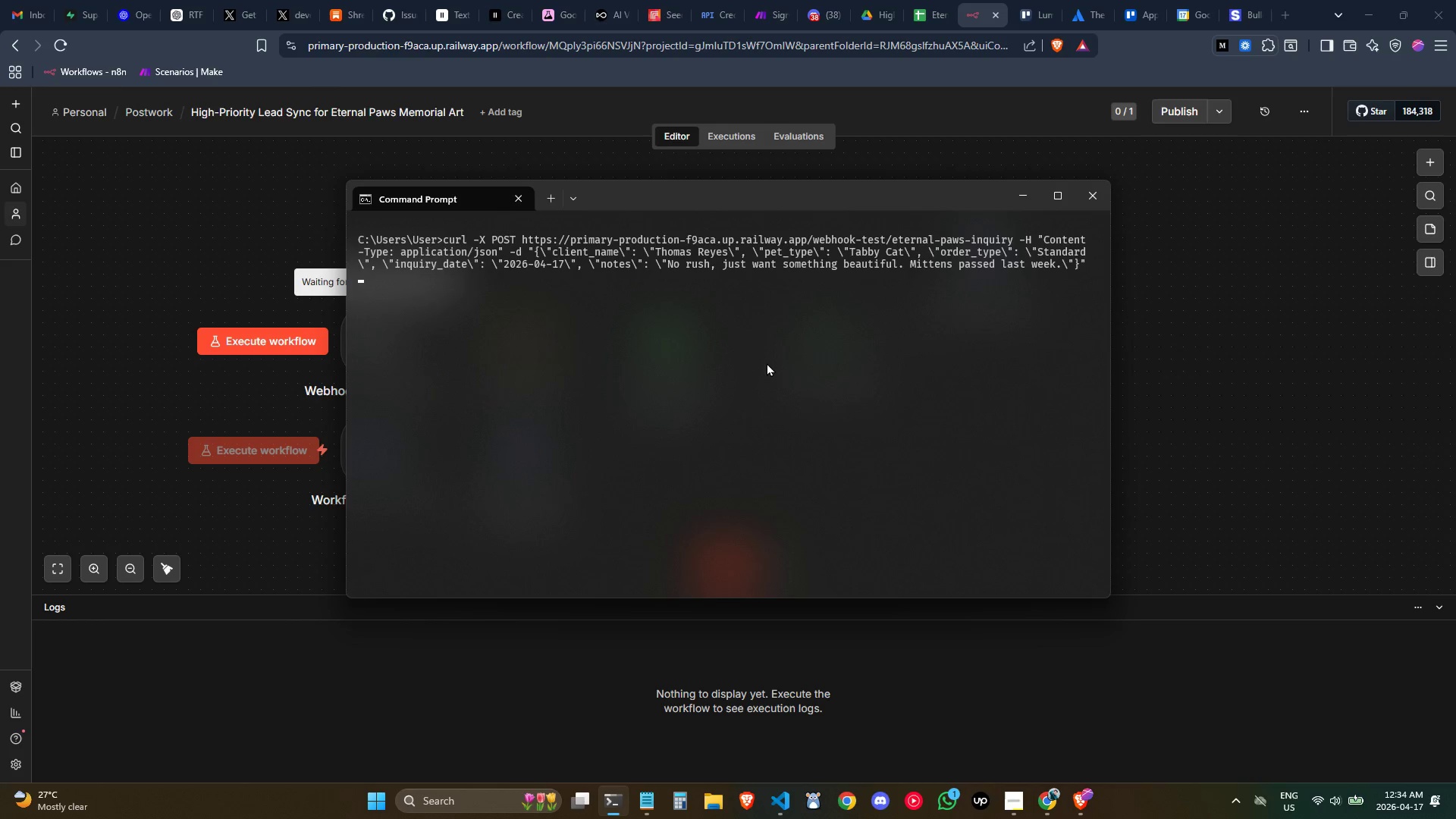 
key(ArrowLeft)
 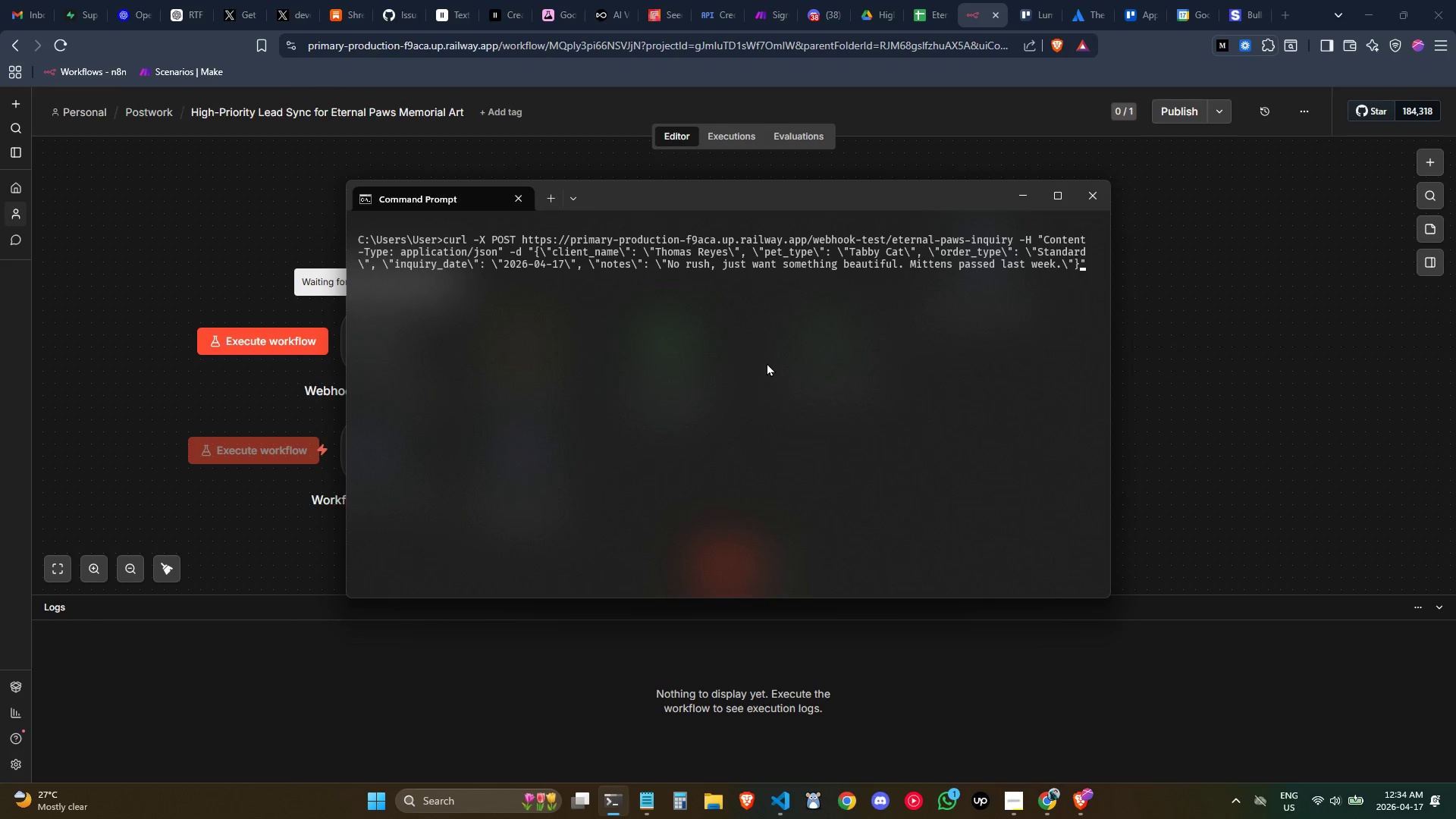 
key(Enter)
 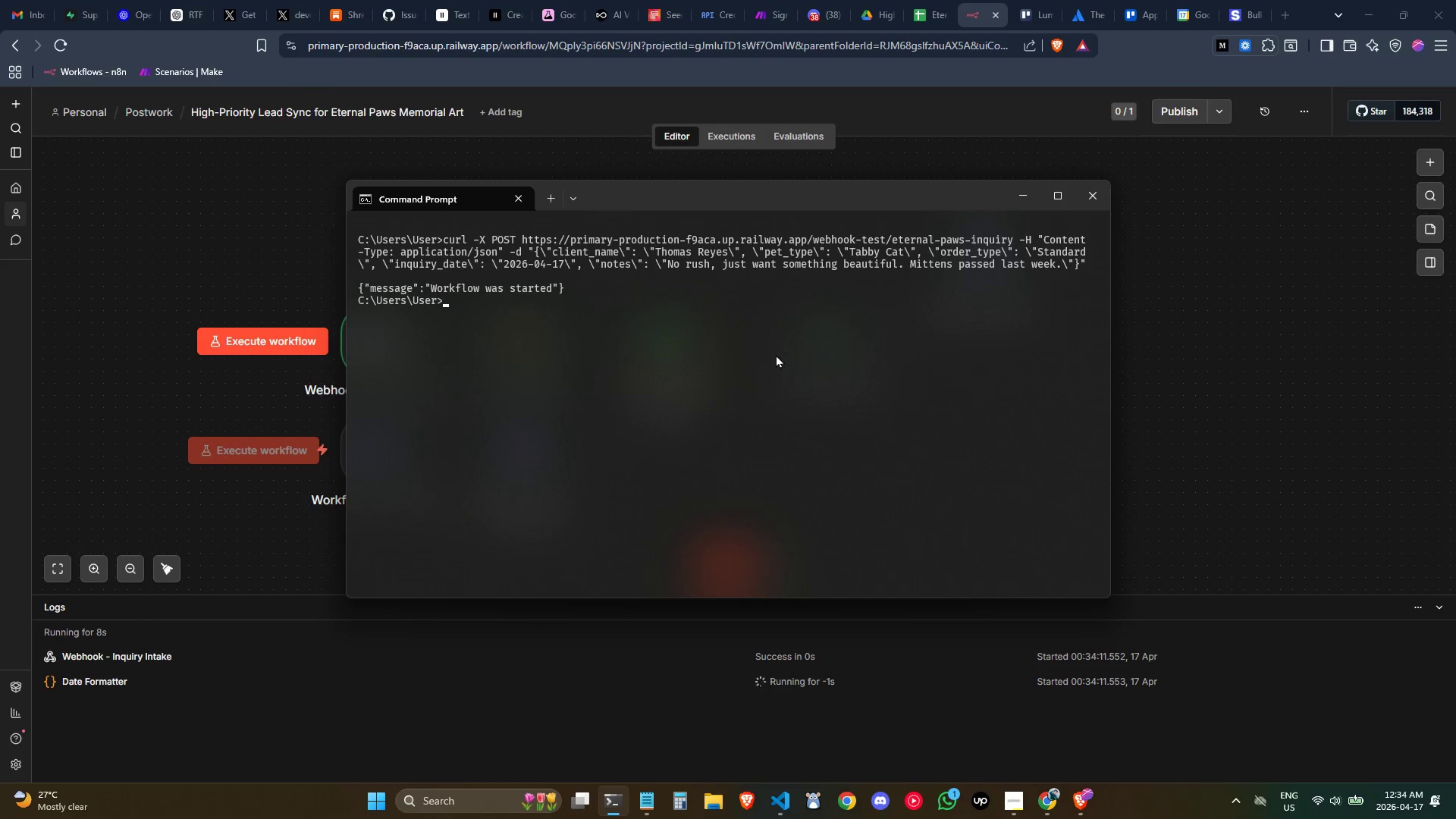 
left_click([286, 228])
 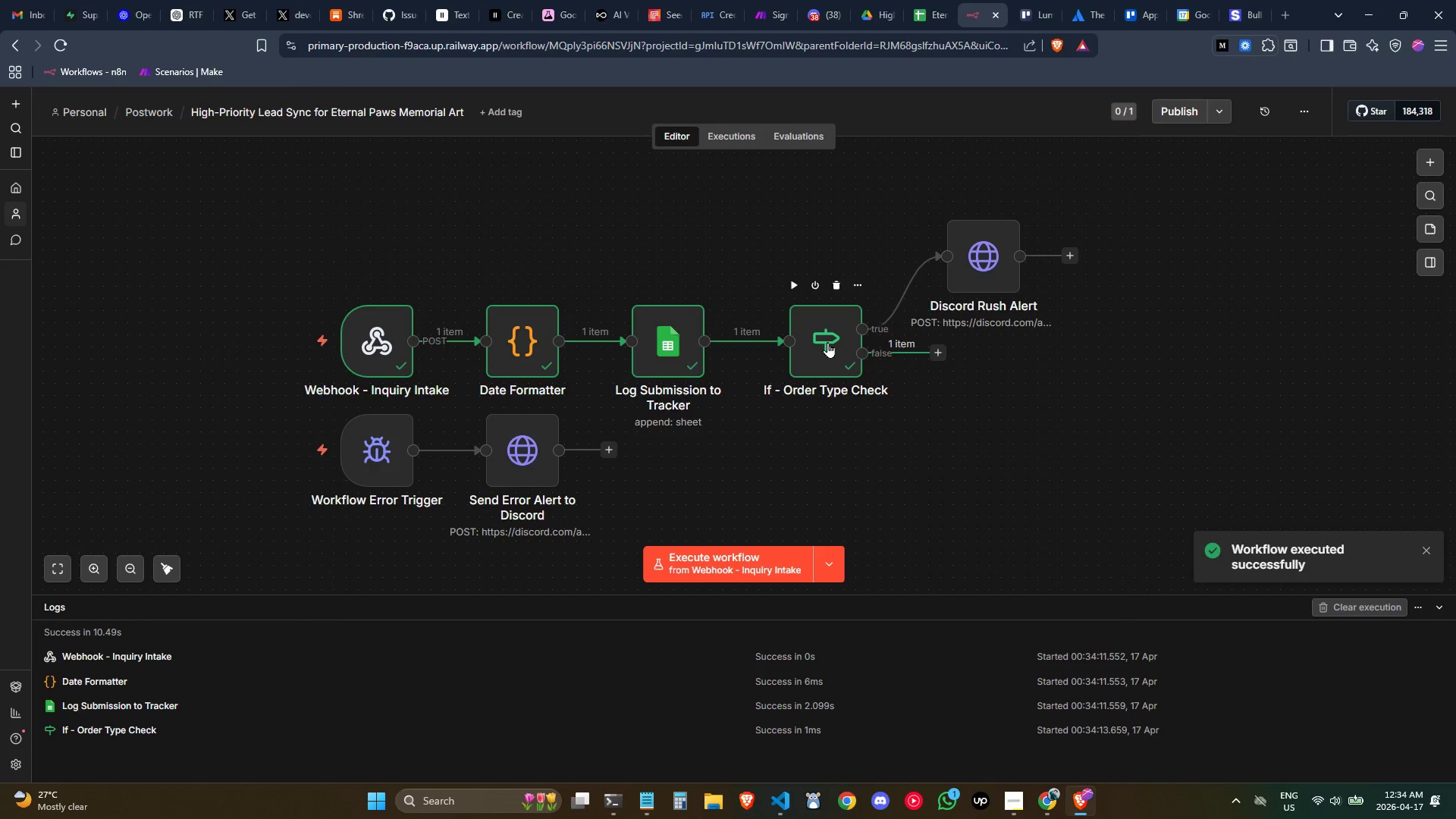 
double_click([827, 342])
 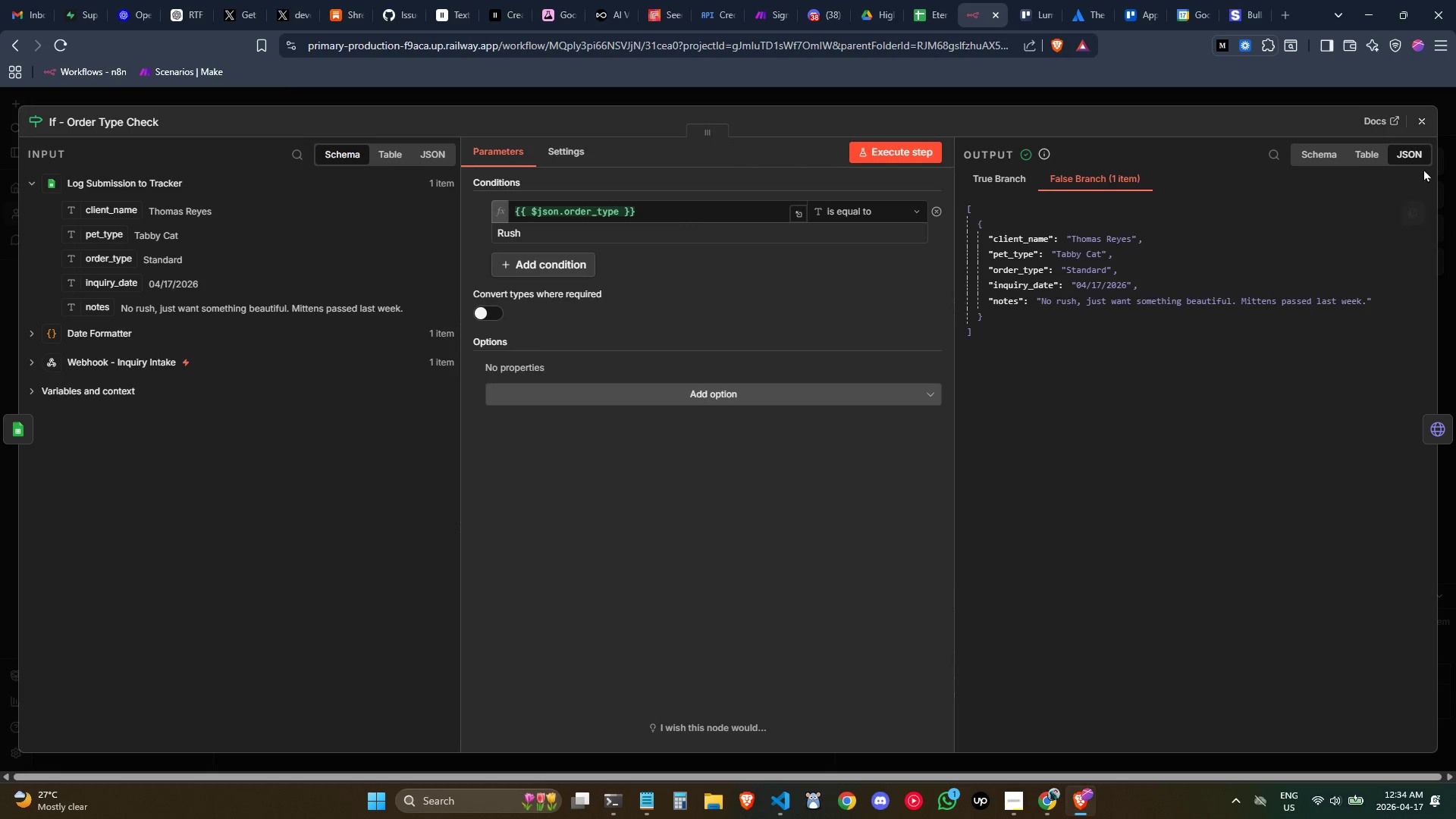 
wait(7.2)
 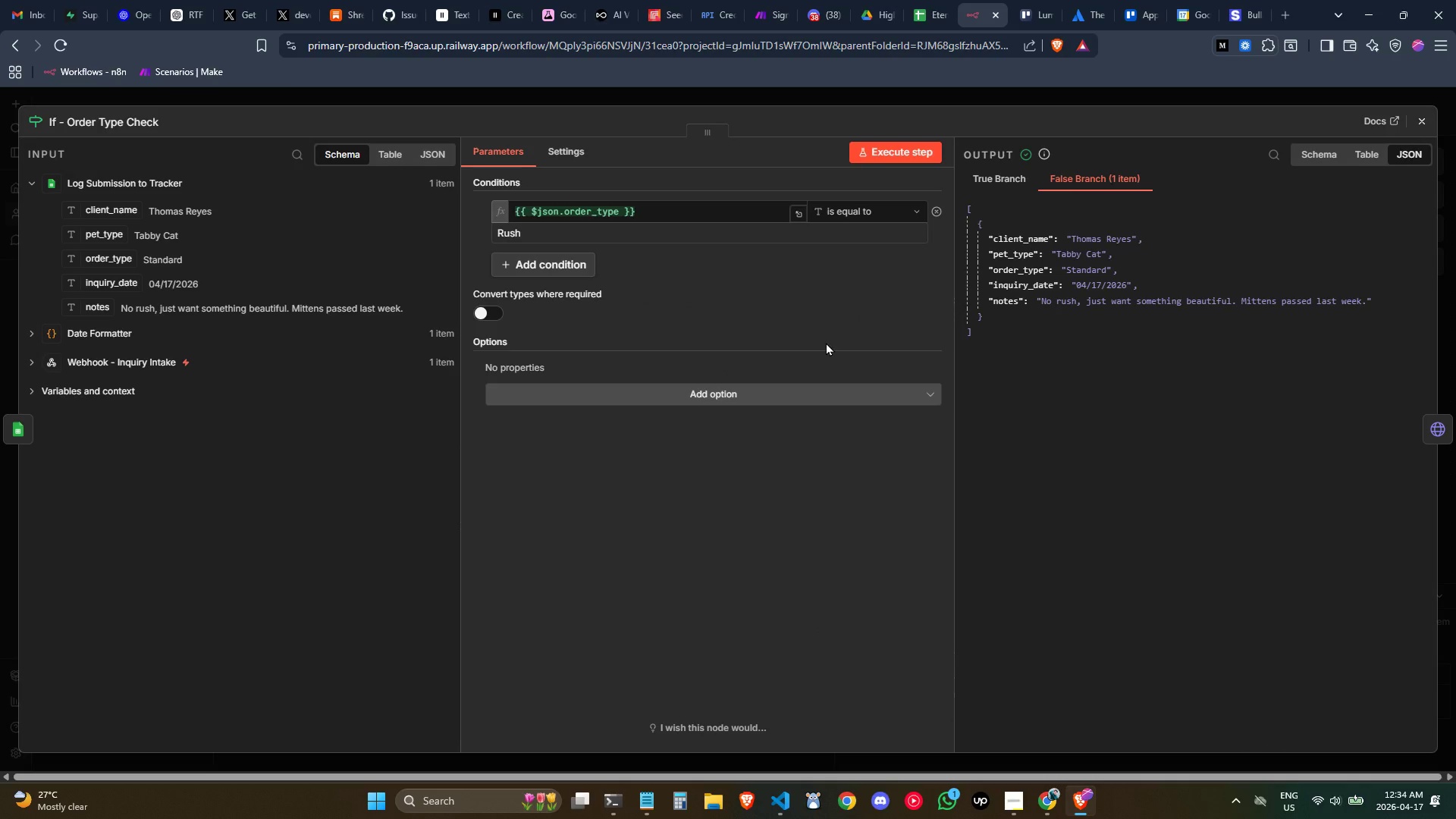 
left_click([1426, 124])
 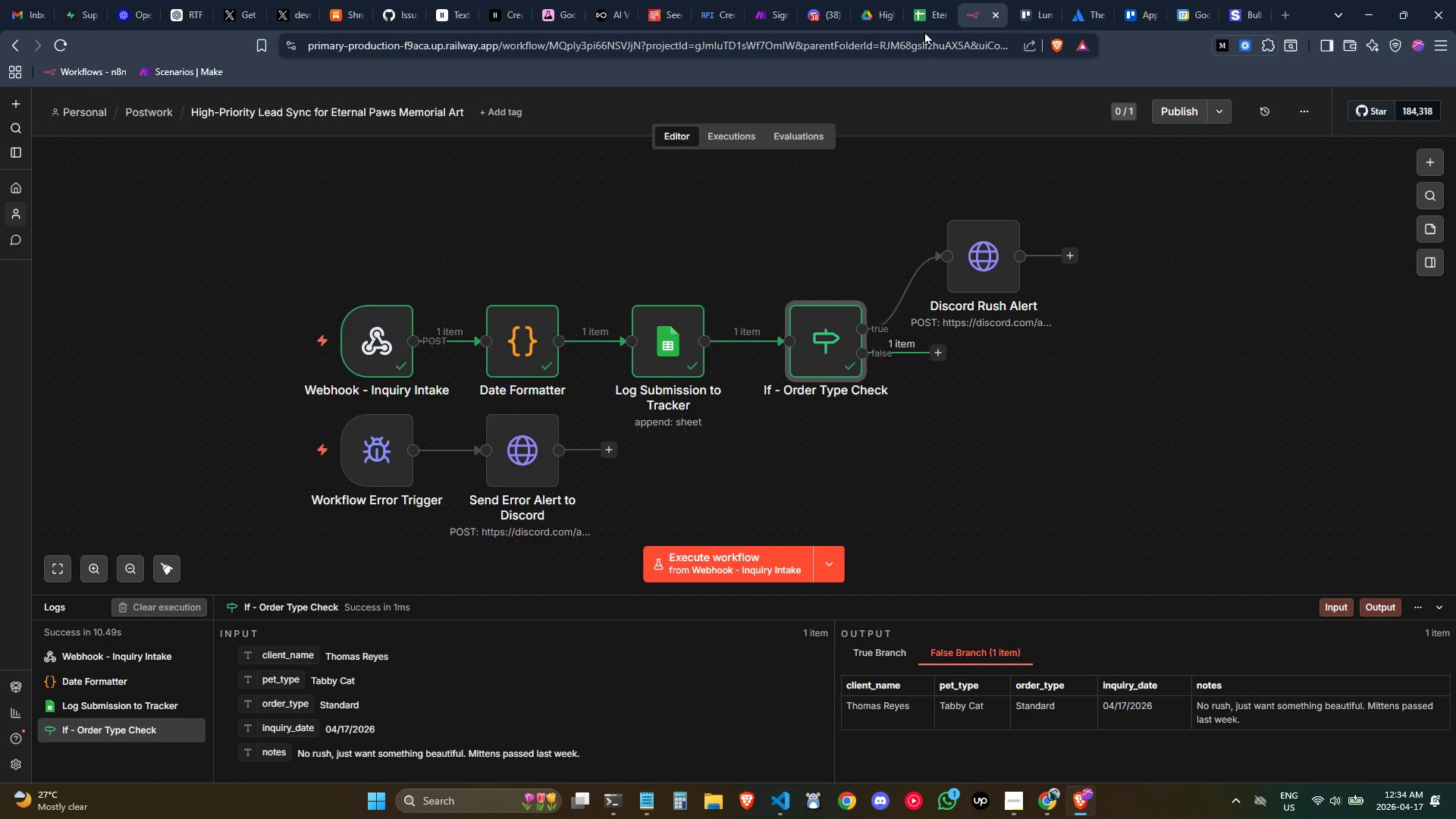 
left_click([924, 17])
 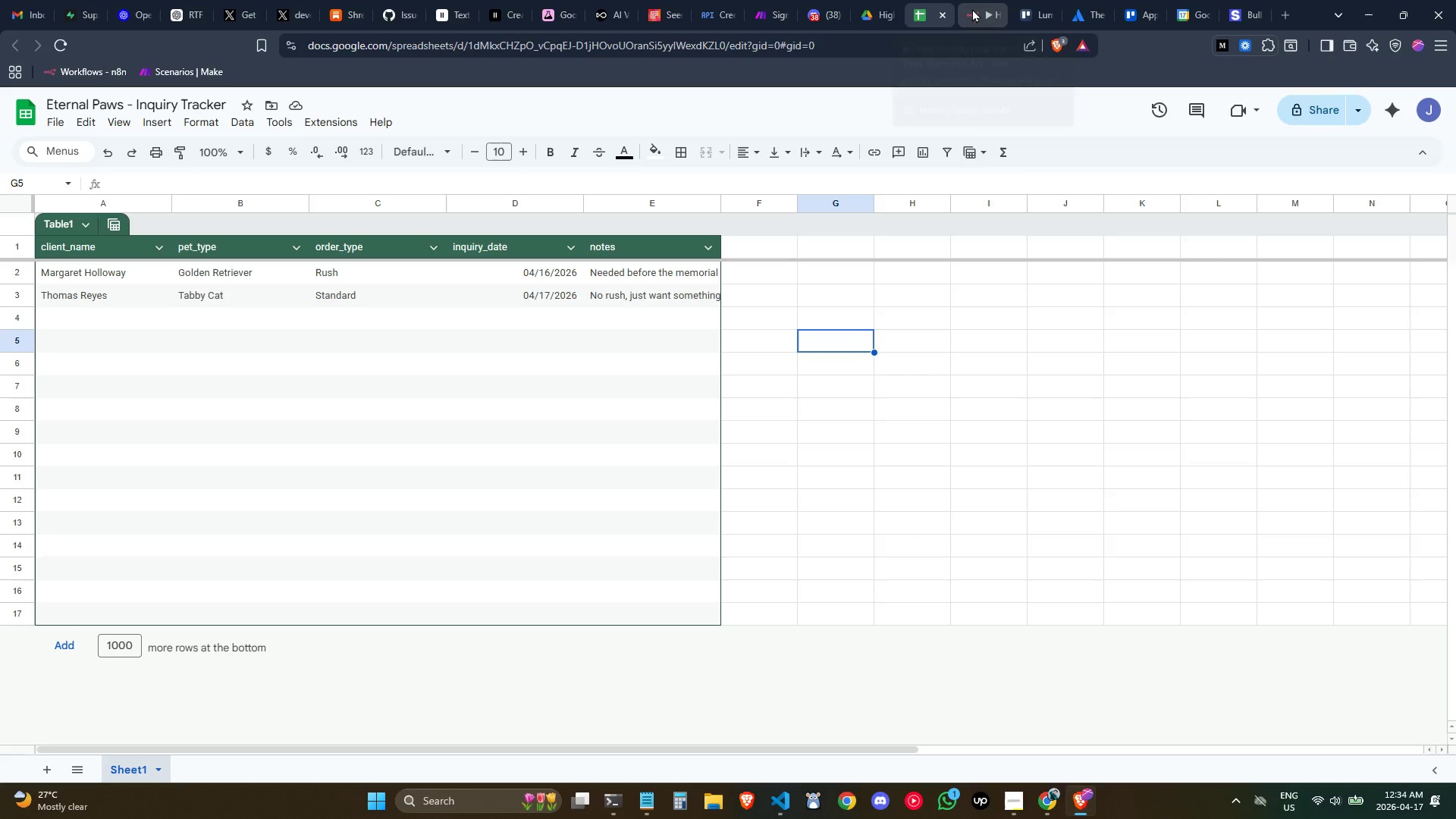 
left_click([972, 8])
 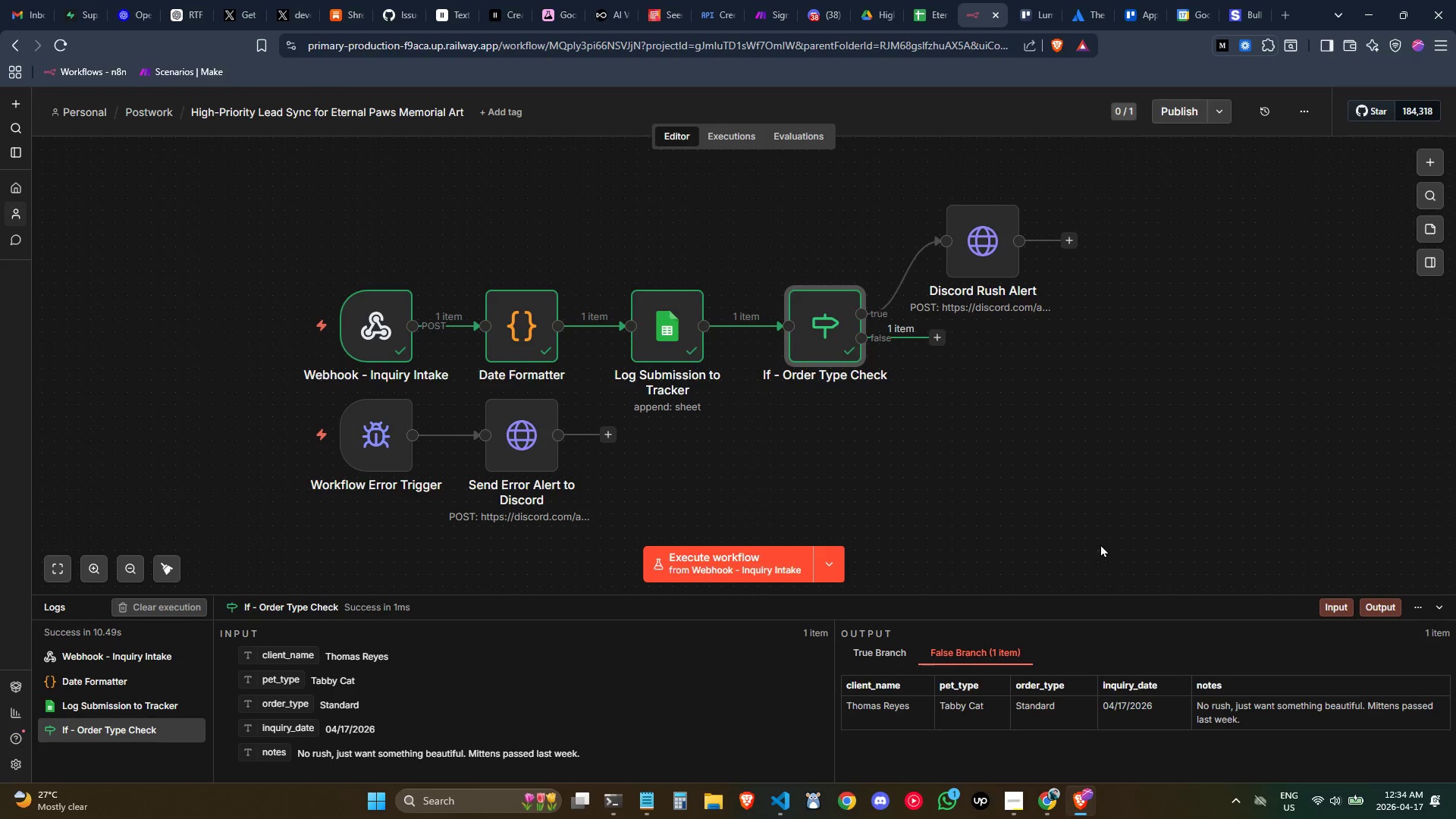 
left_click_drag(start_coordinate=[1042, 595], to_coordinate=[1039, 560])
 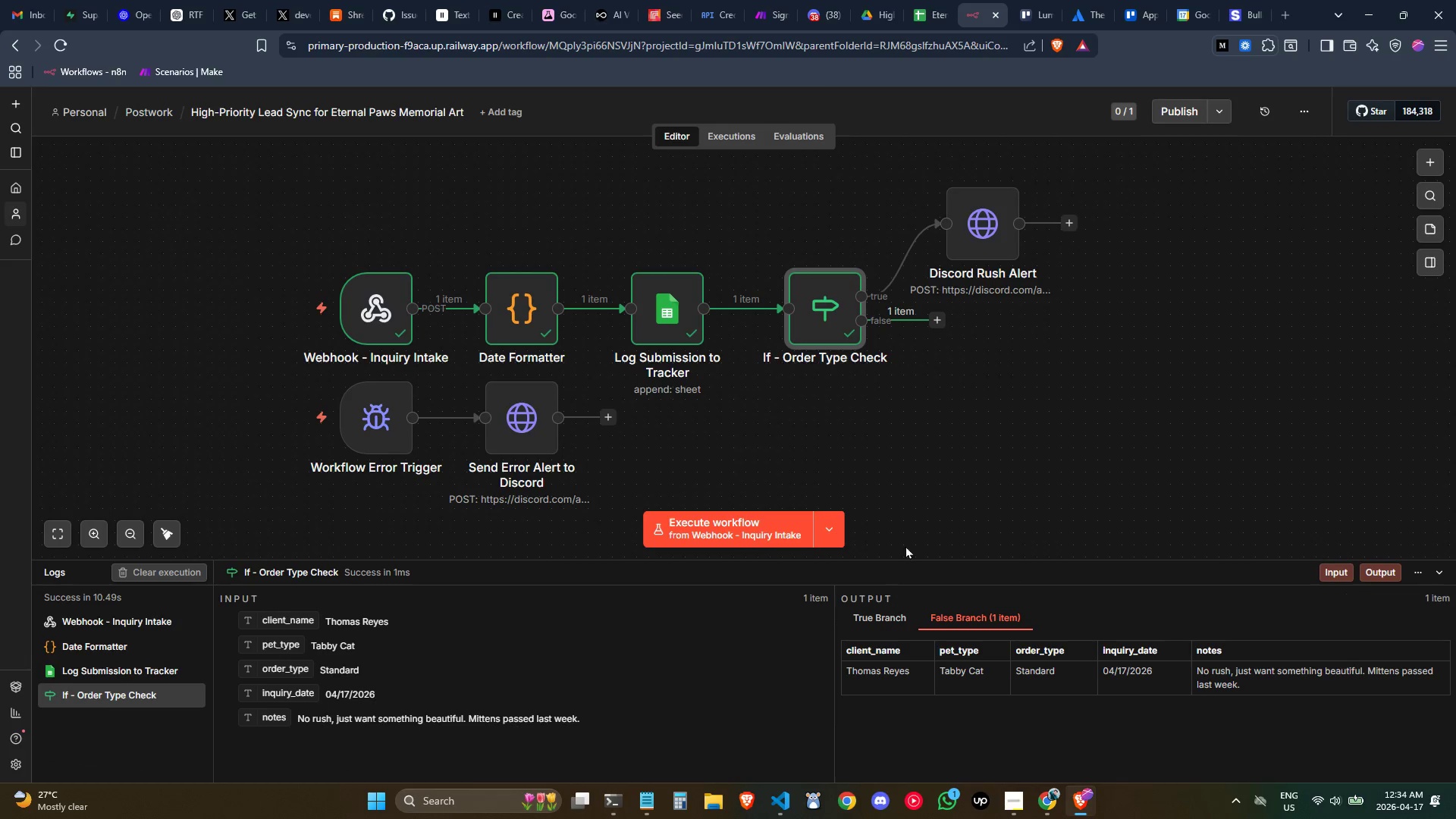 
key(Meta+Shift+S)
 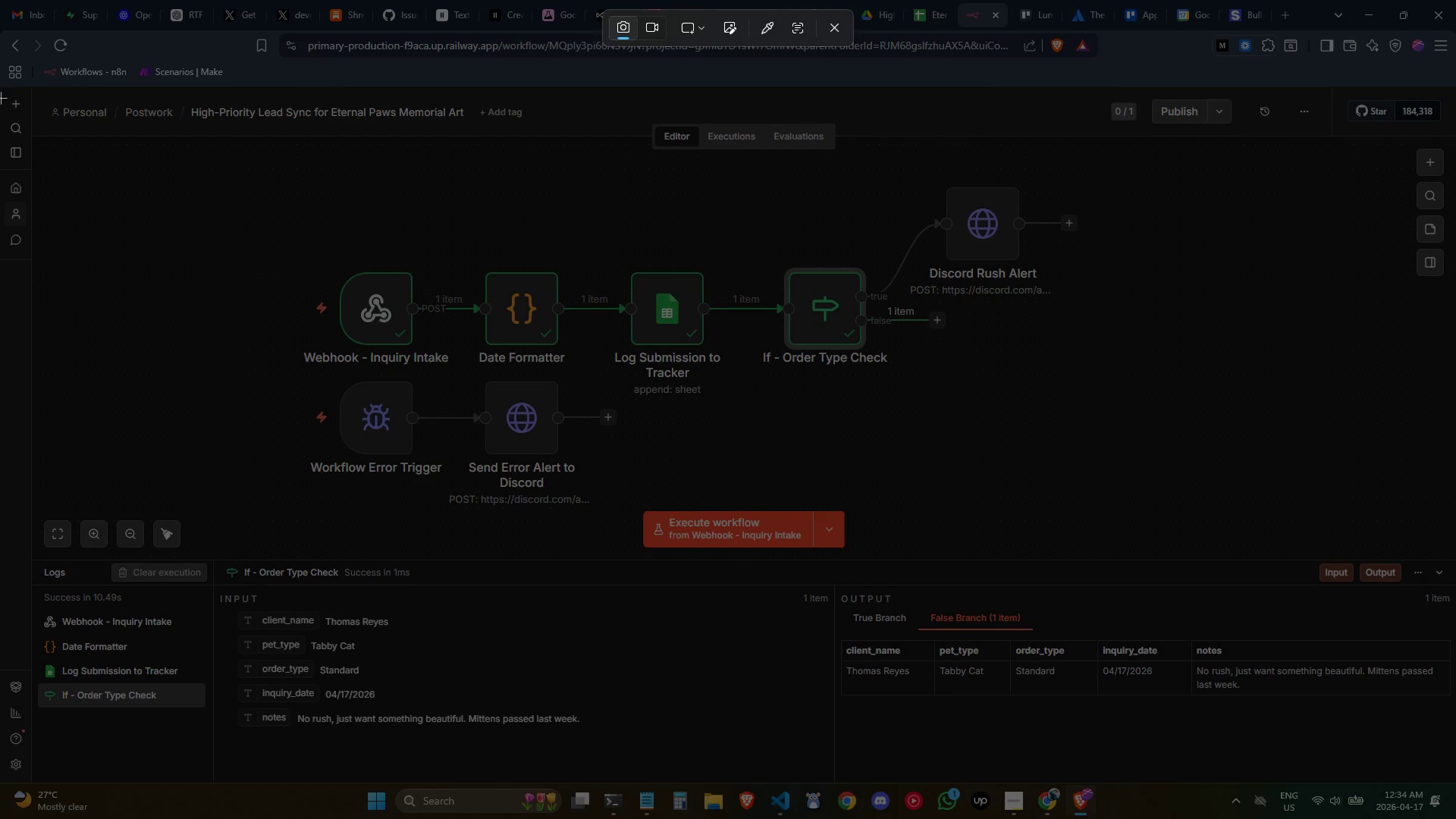 
left_click_drag(start_coordinate=[0, 91], to_coordinate=[1455, 786])
 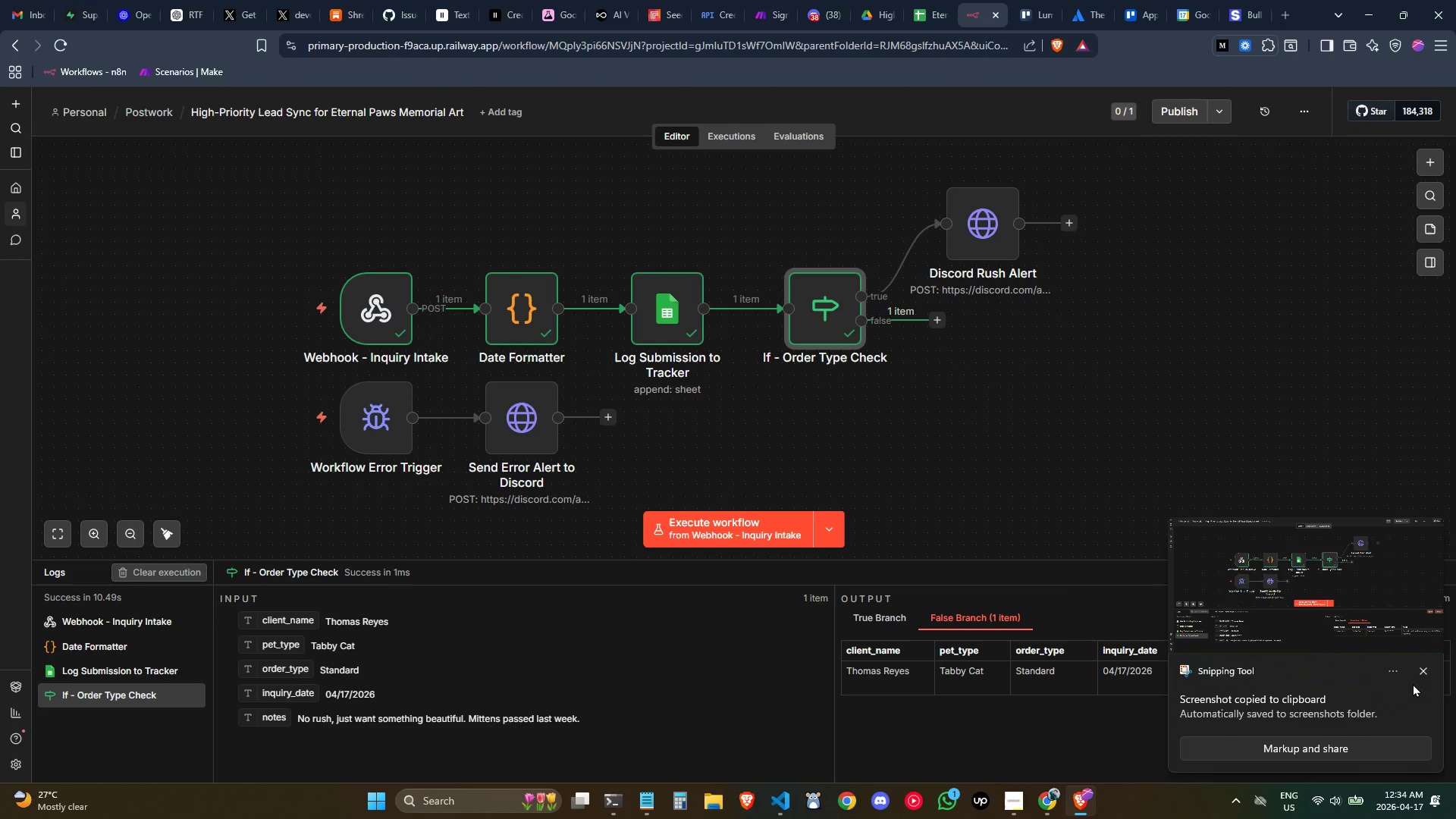 
left_click([1415, 671])
 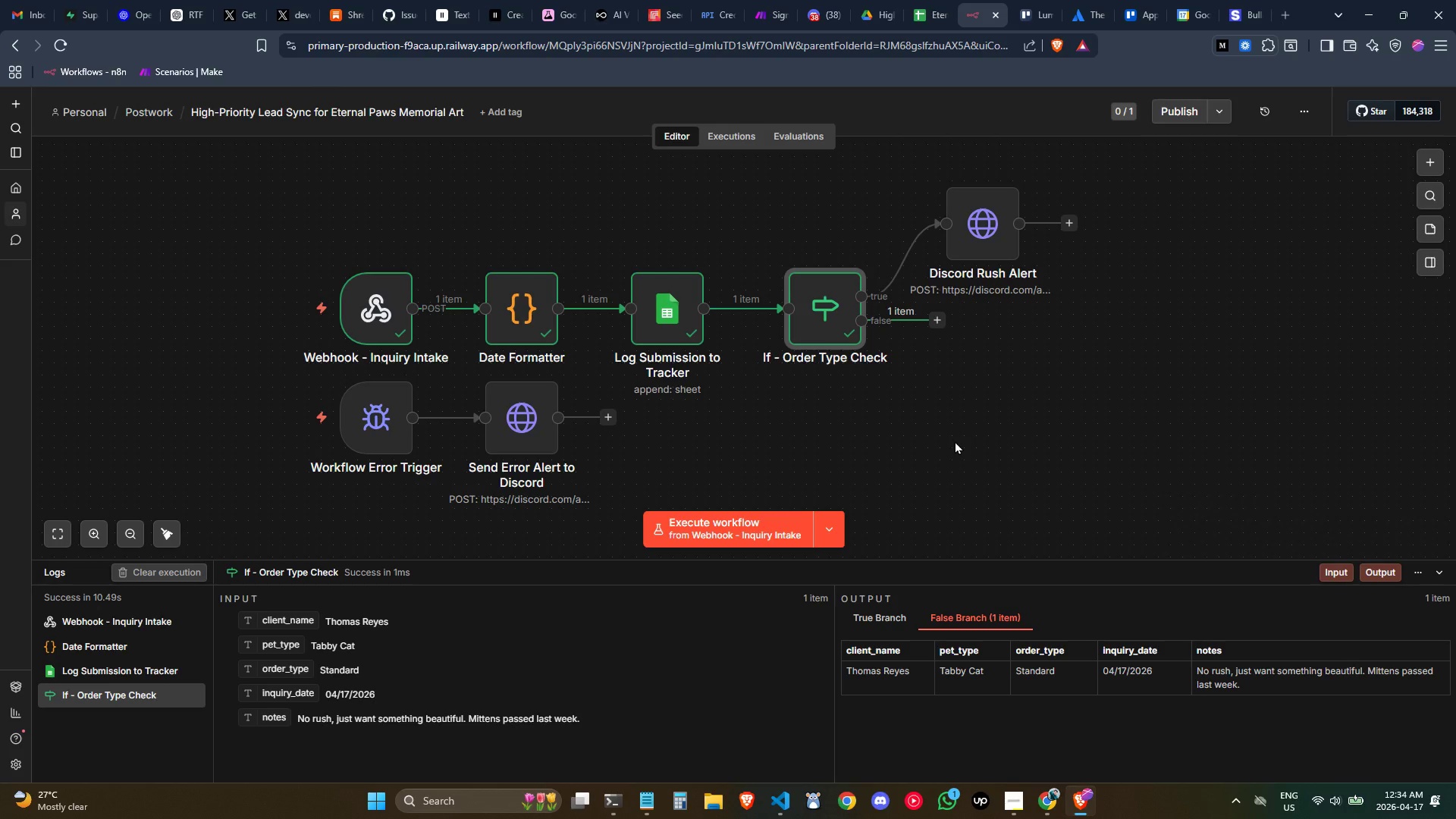 
wait(16.28)
 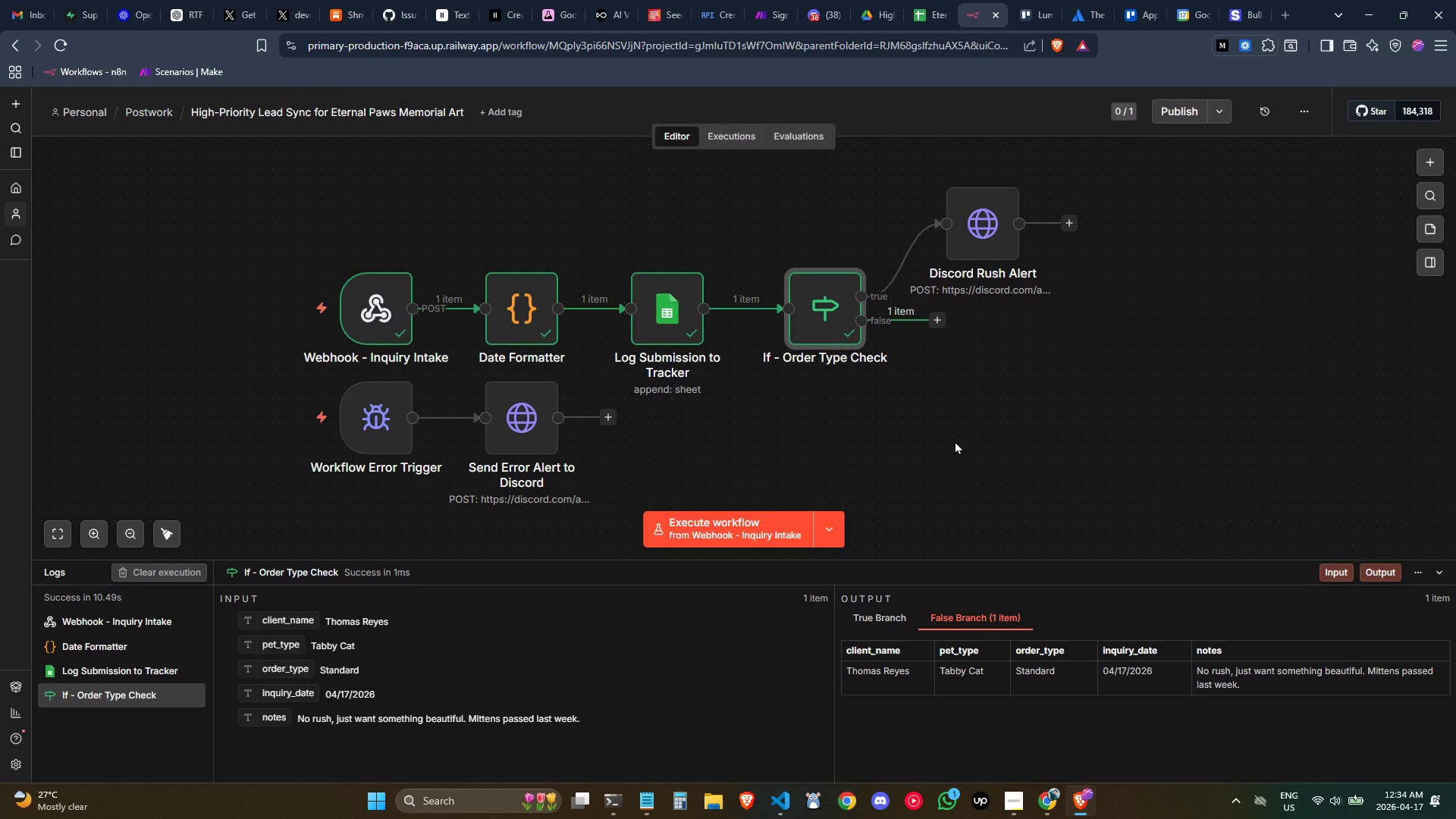 
left_click([969, 393])
 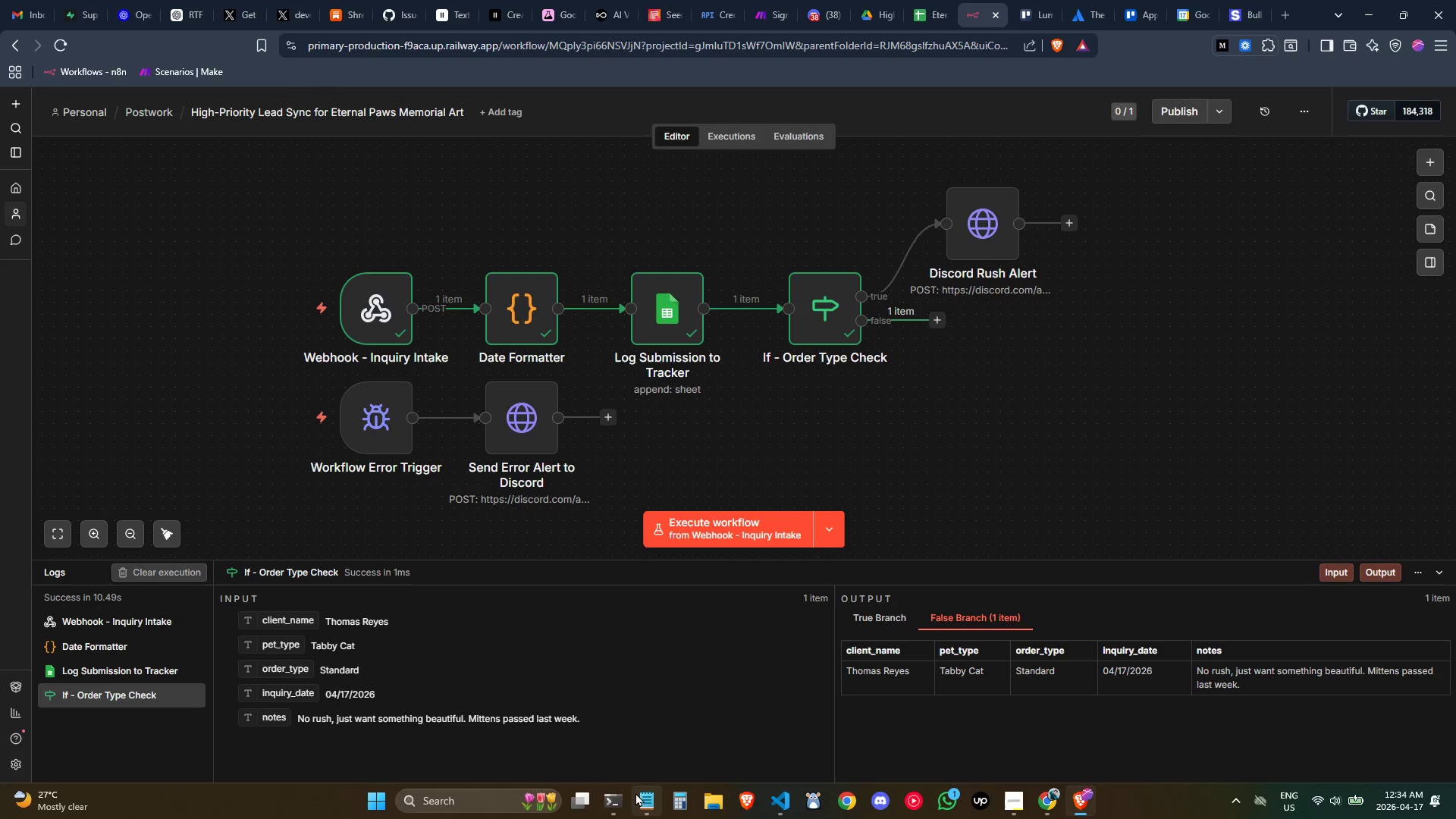 
left_click([644, 796])
 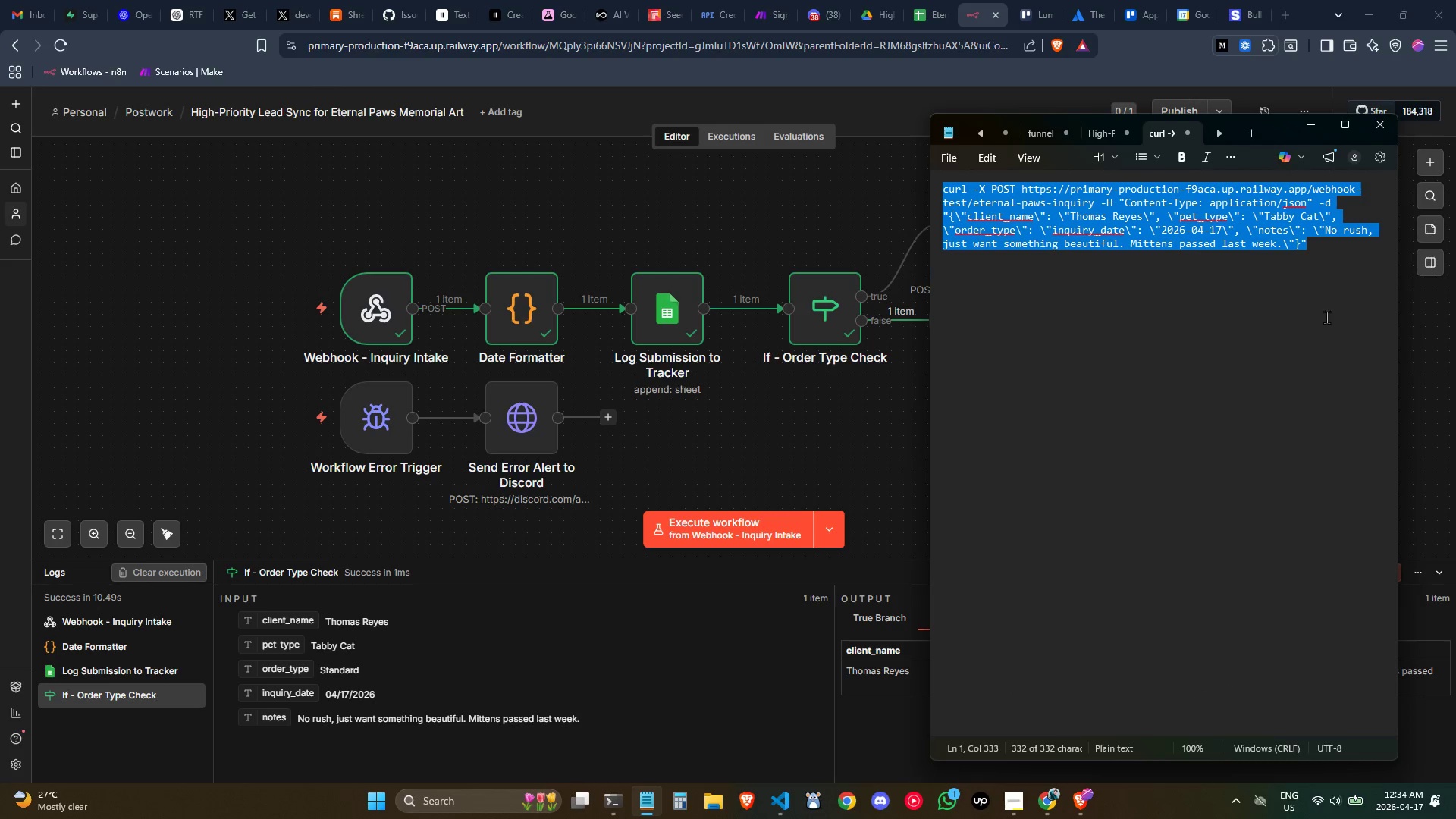 
left_click([1343, 284])
 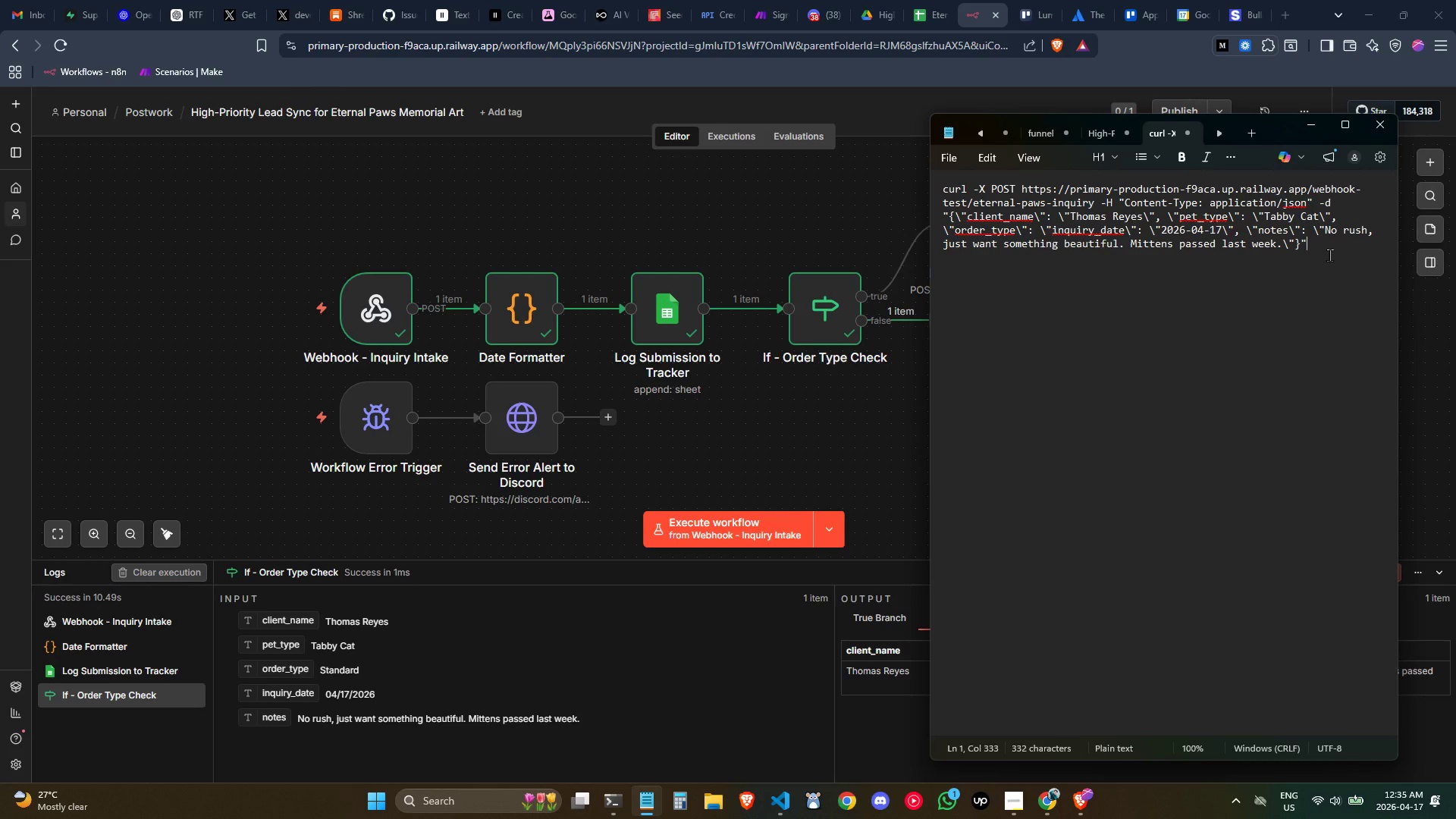 
left_click_drag(start_coordinate=[1327, 253], to_coordinate=[934, 213])
 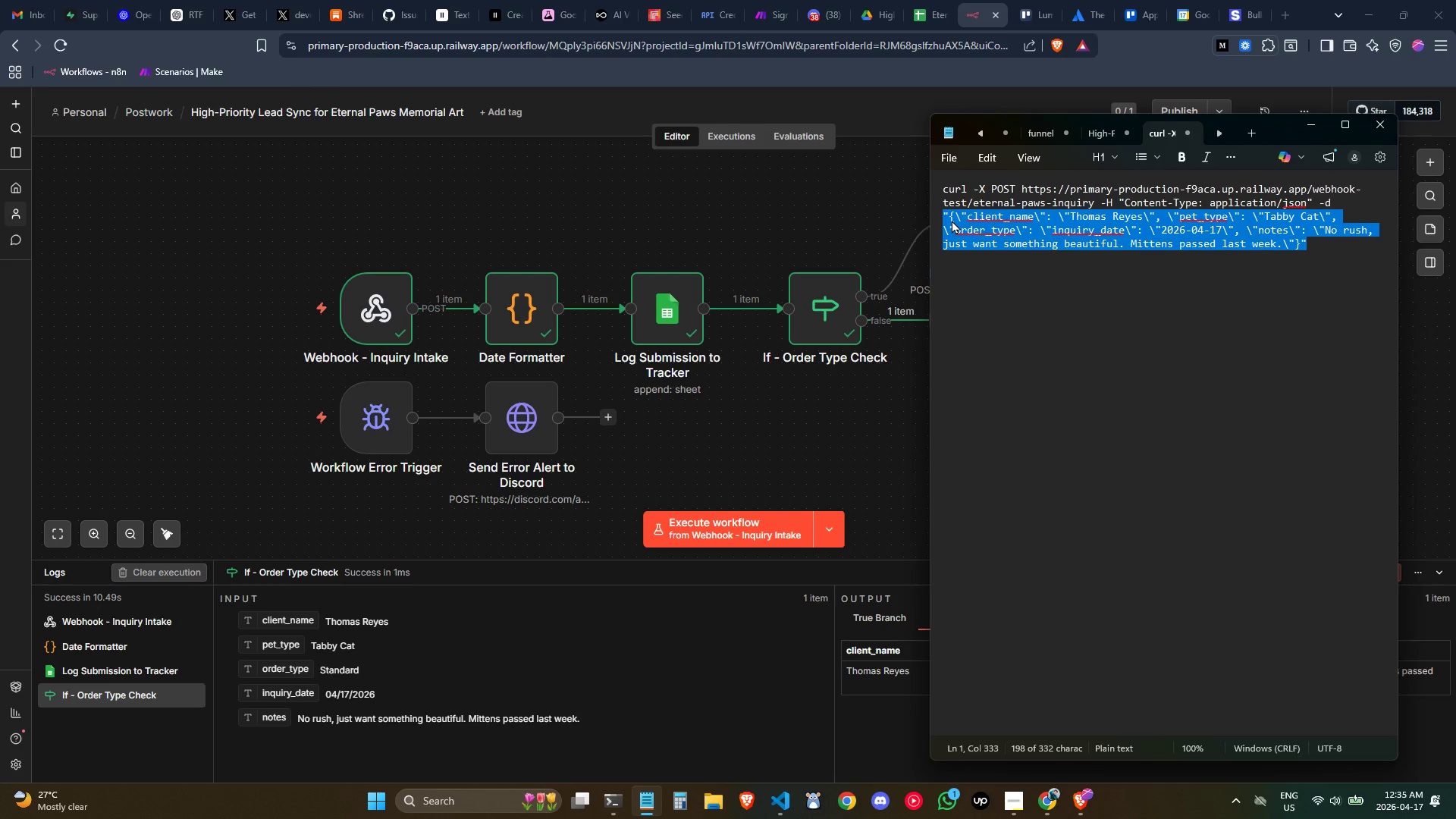 
key(Control+ControlLeft)
 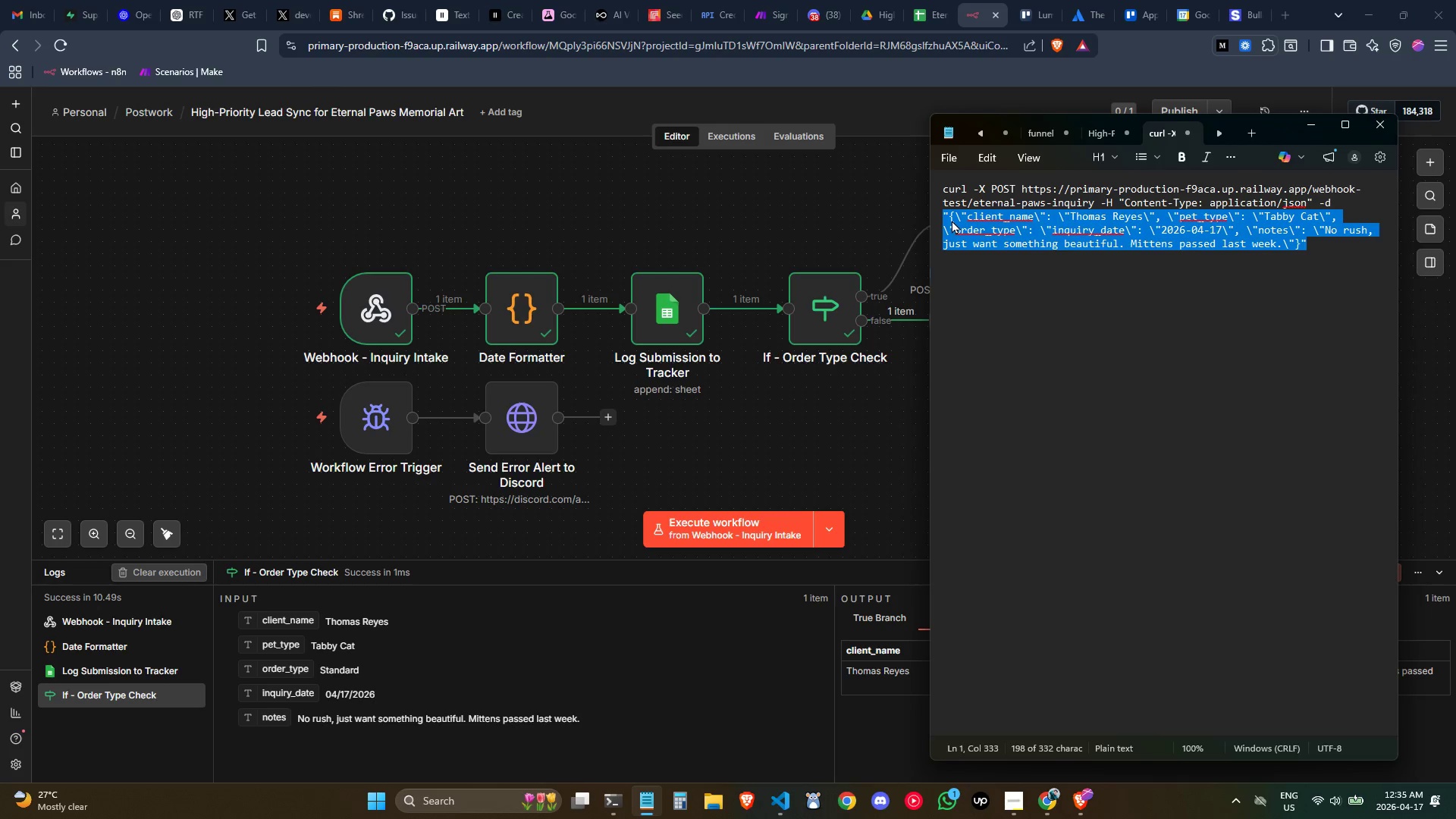 
key(Backspace)
 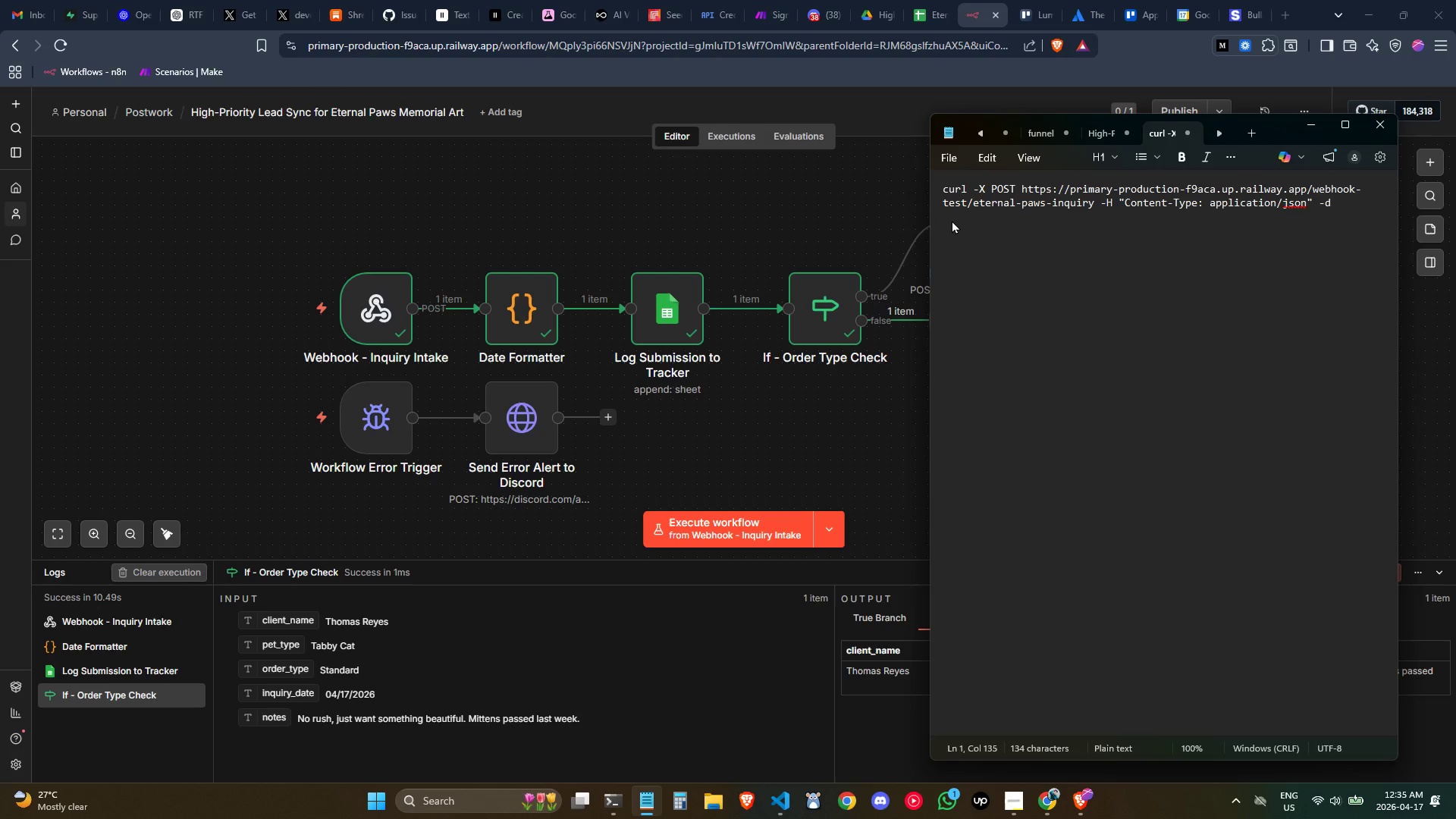 
key(Shift+BracketLeft)
 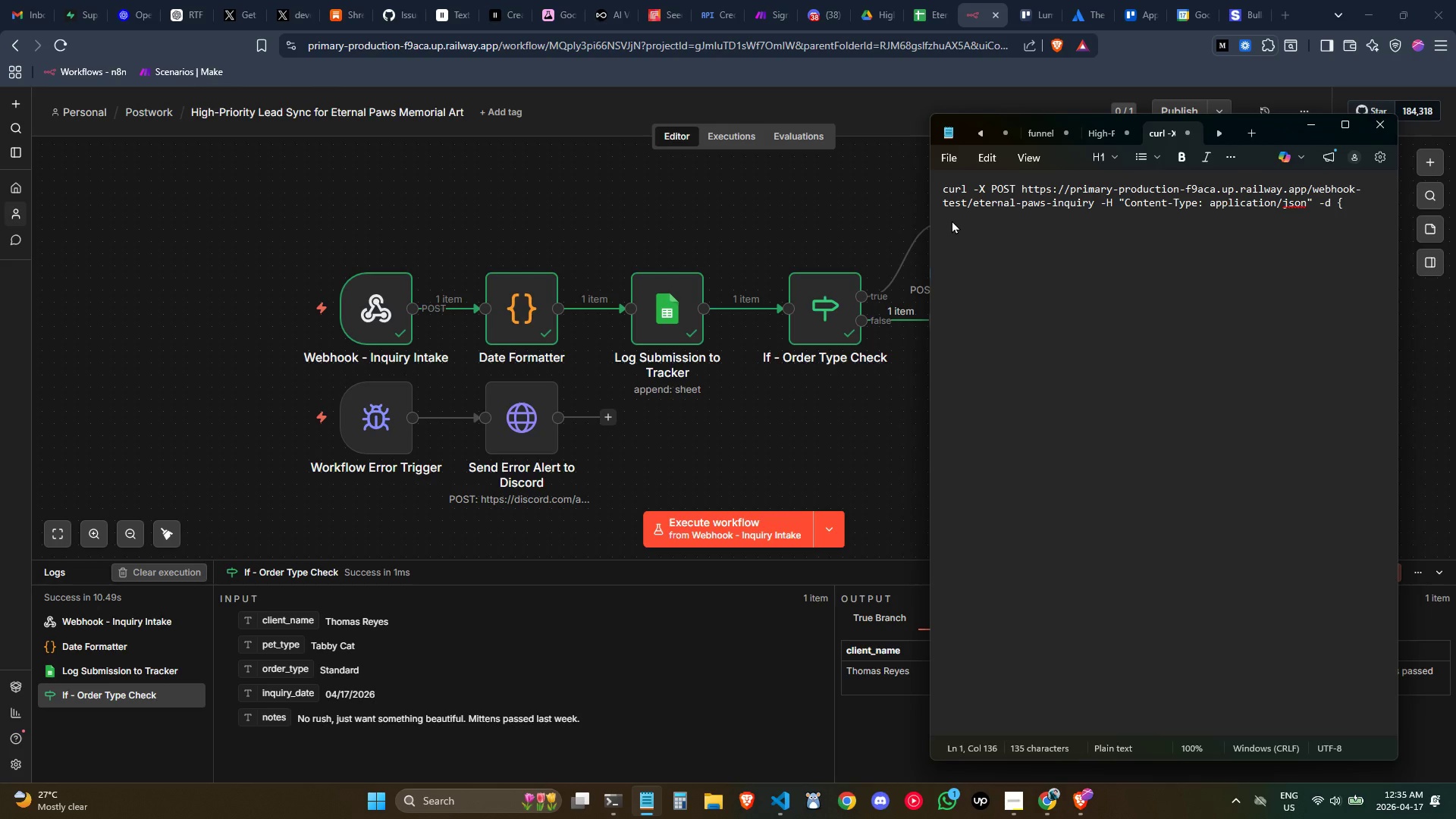 
hold_key(key=ShiftLeft, duration=1.05)
 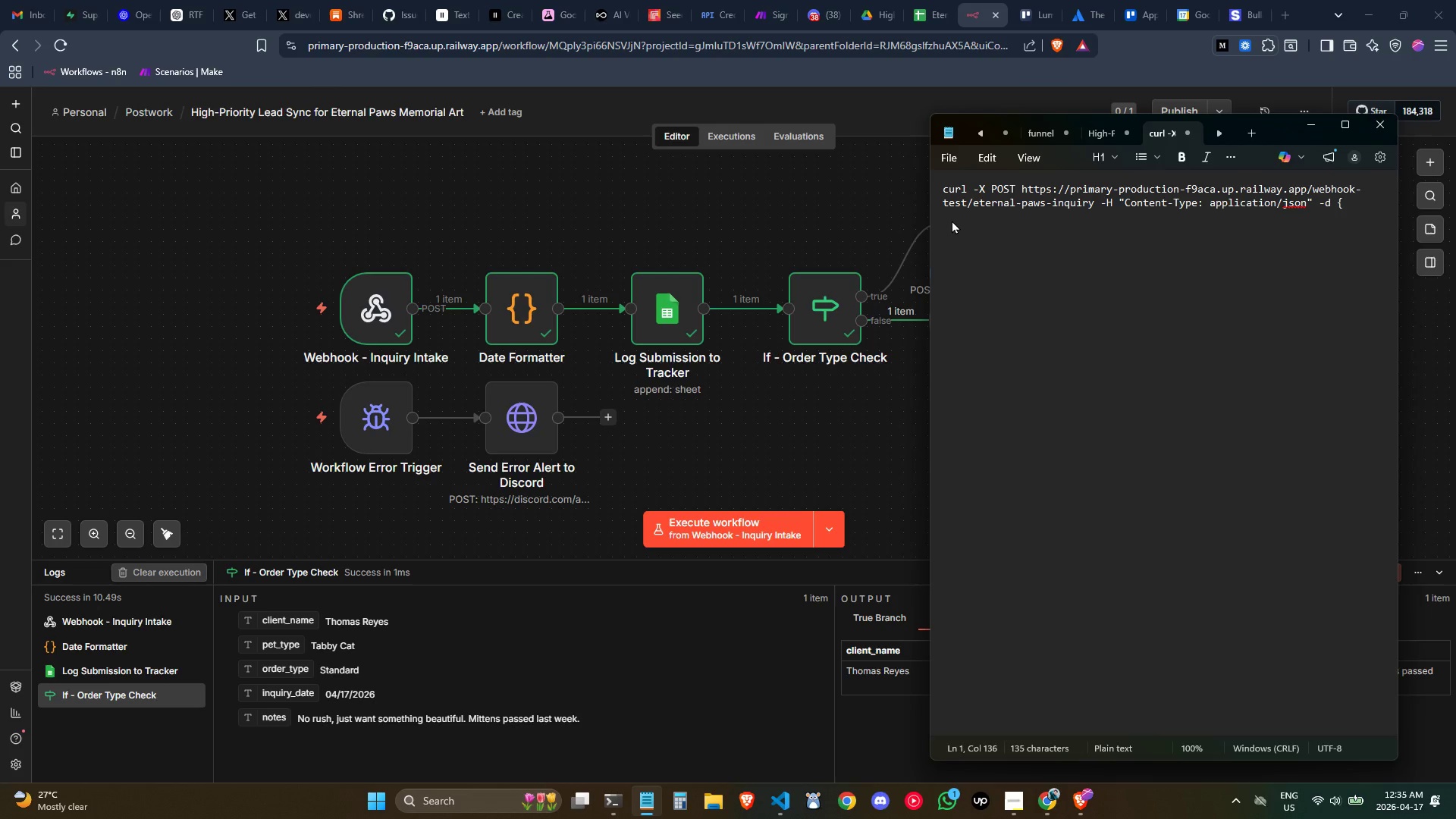 
key(Shift+BracketRight)
 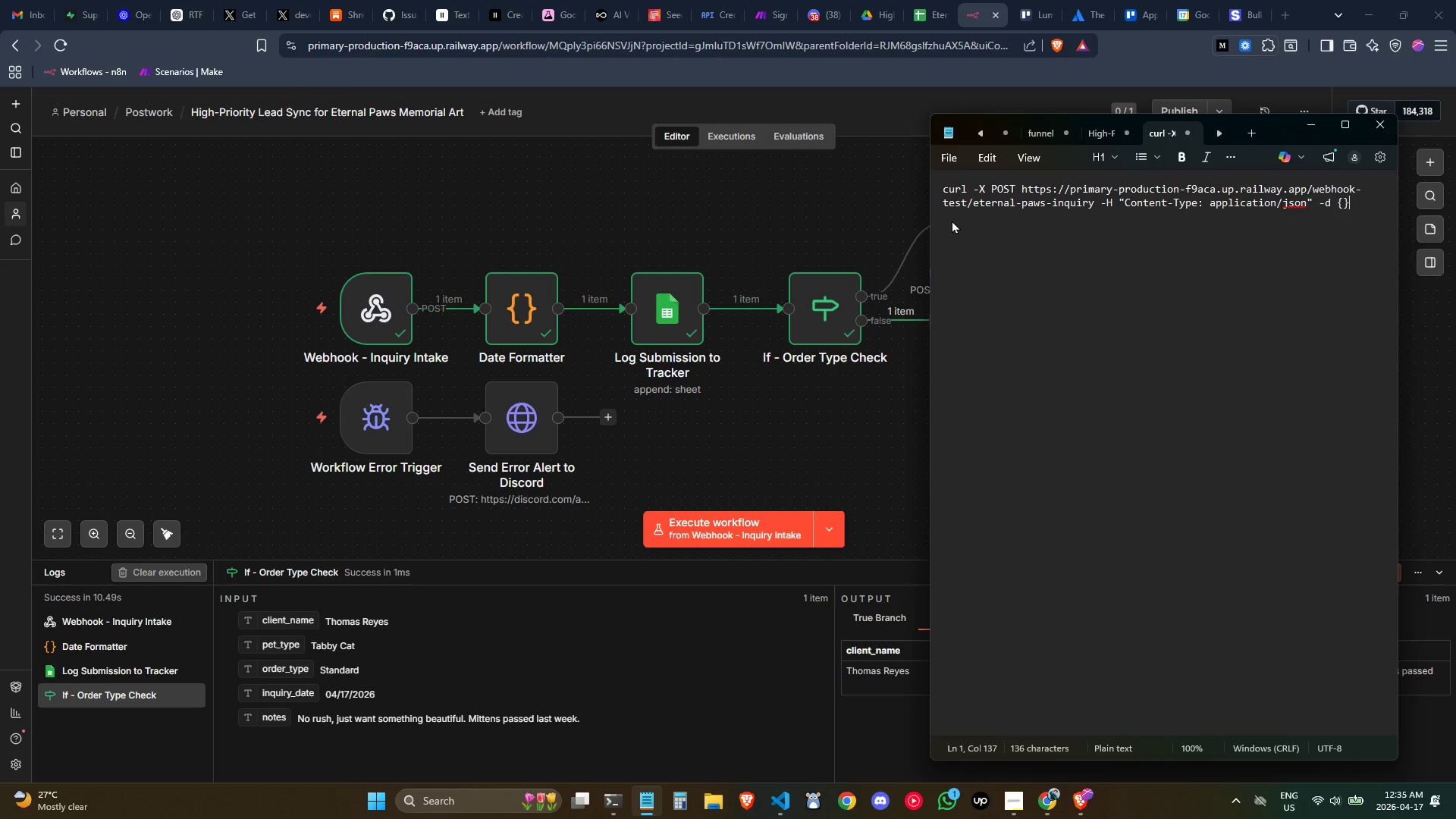 
key(ArrowLeft)
 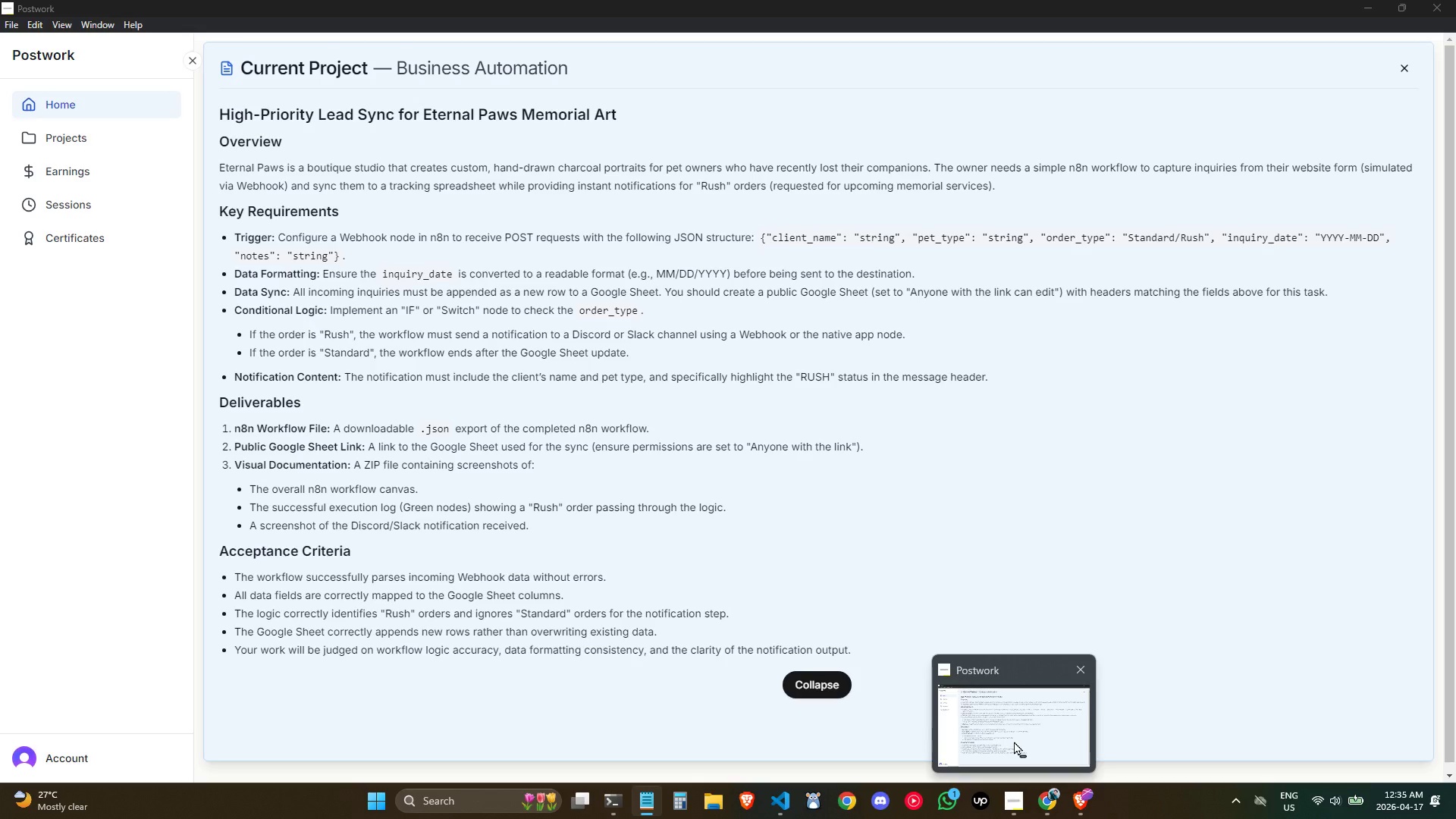 
wait(30.44)
 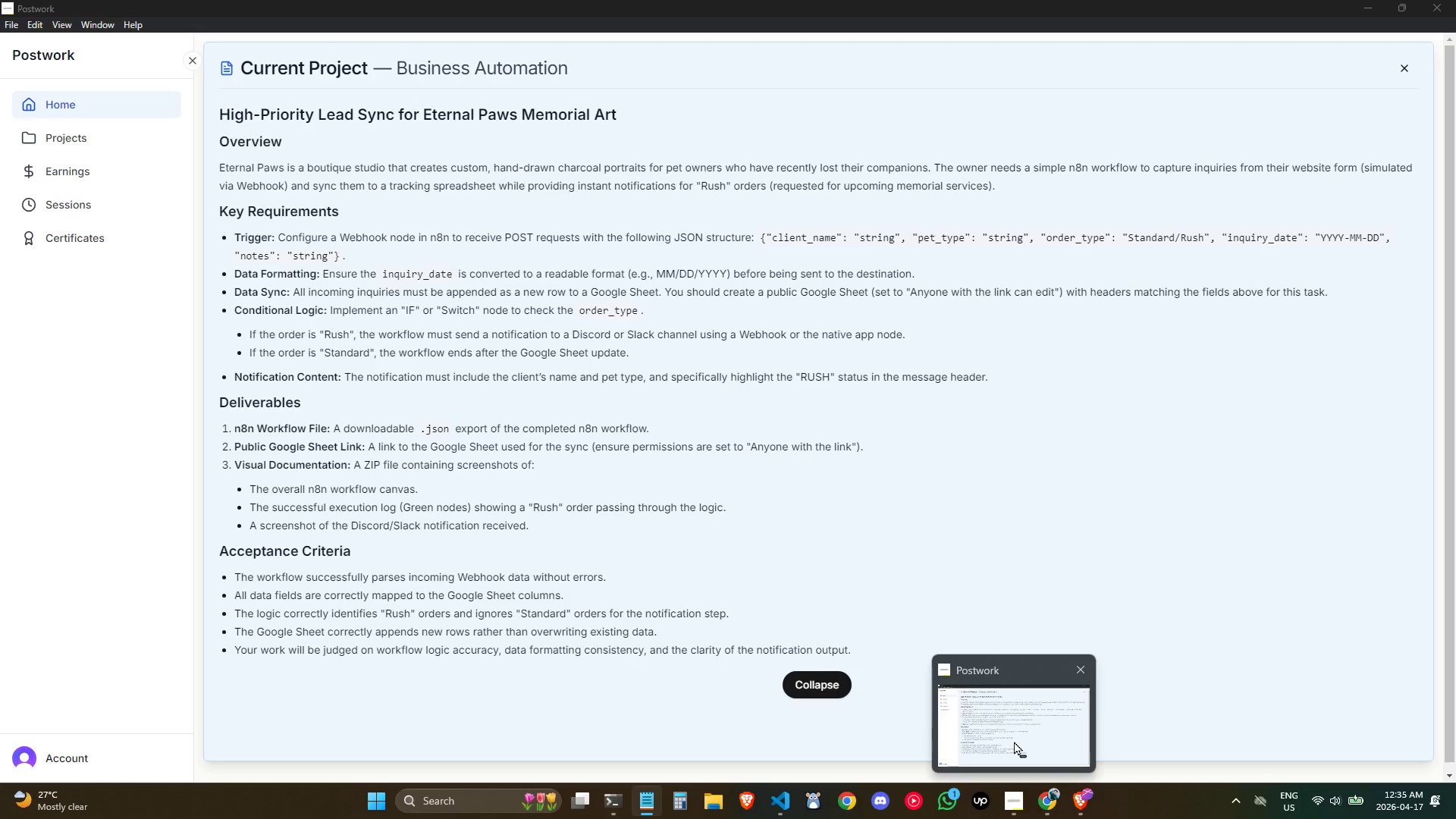 
left_click([1371, 217])
 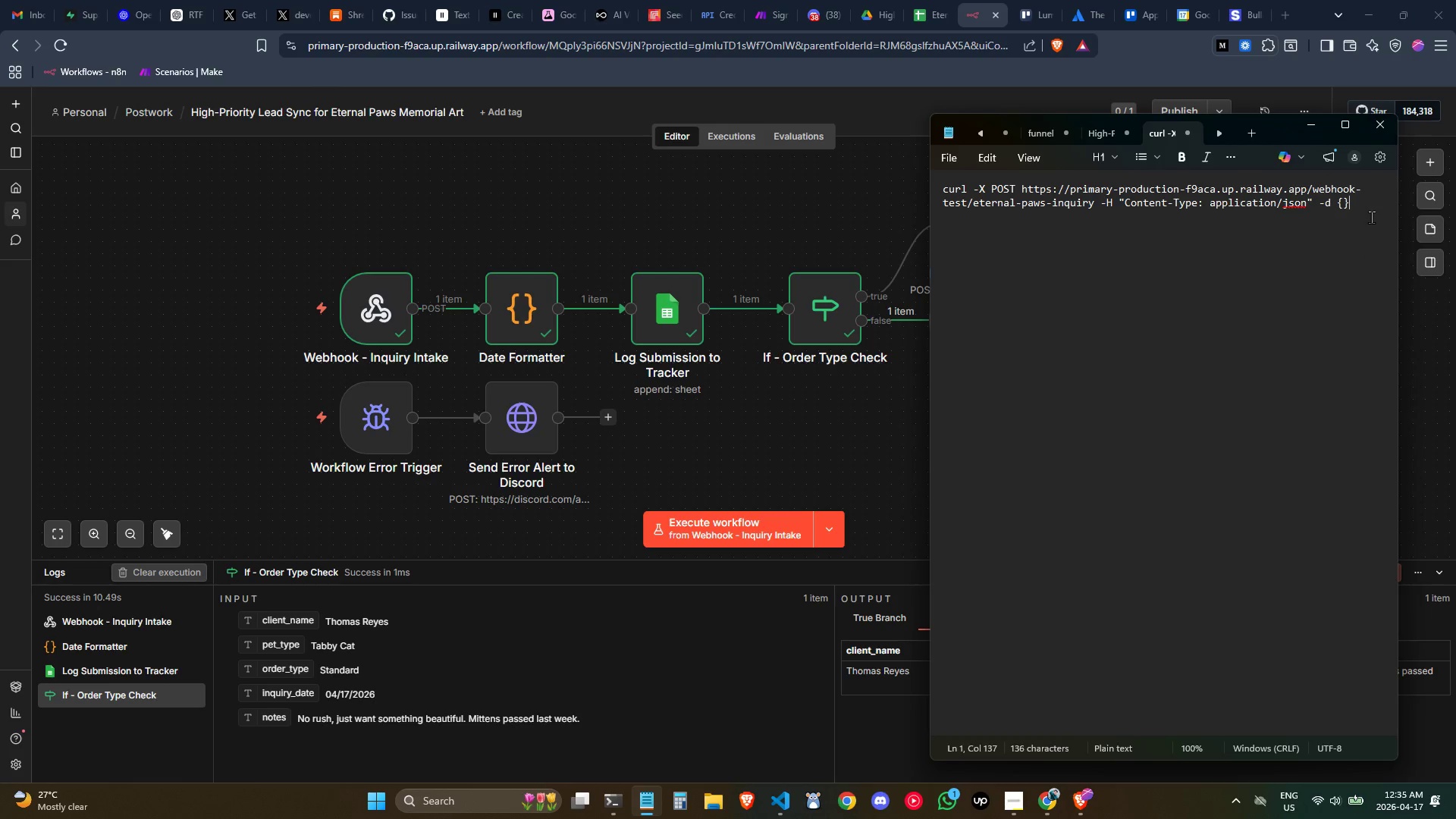 
key(Control+ControlLeft)
 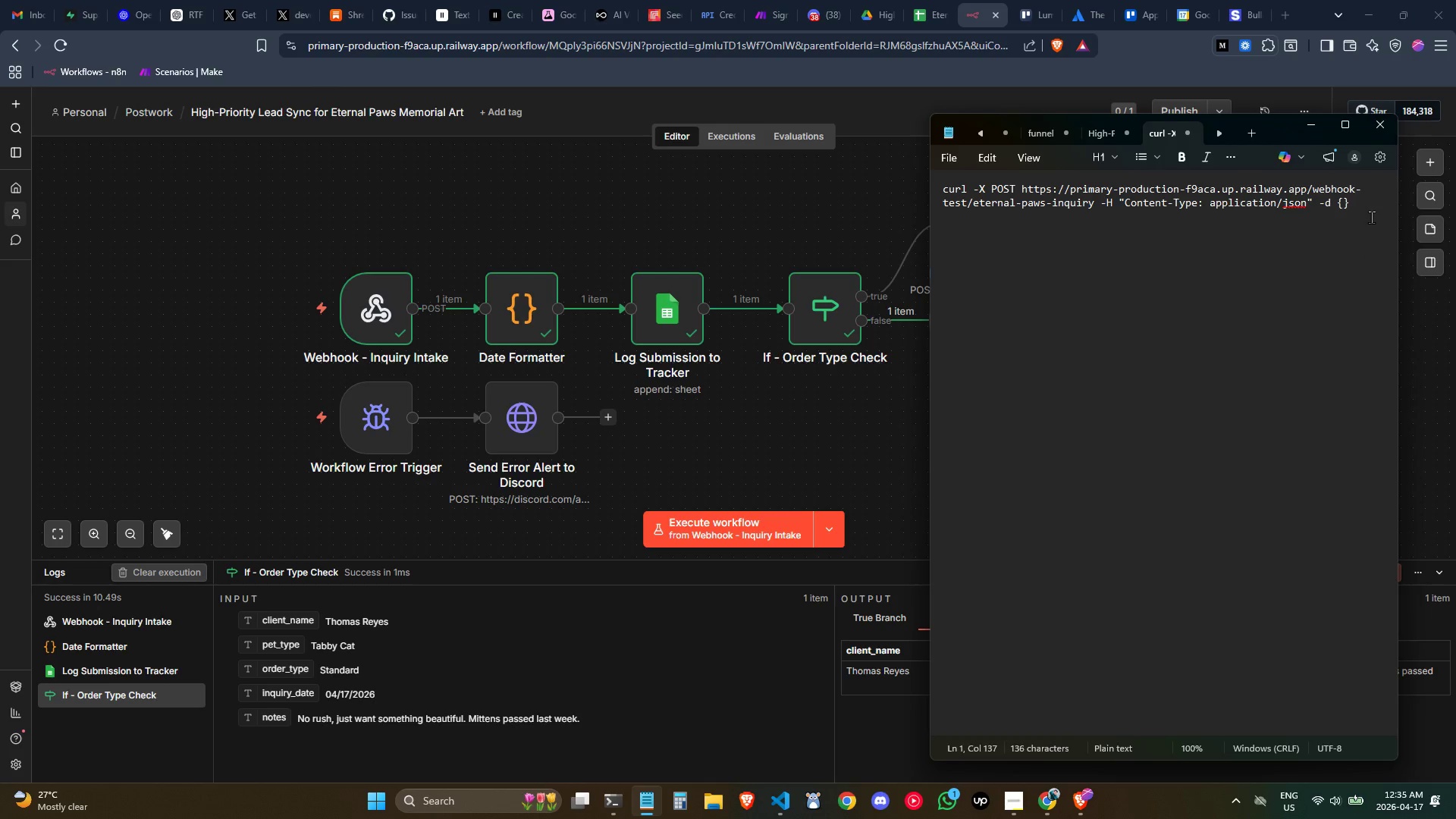 
key(ArrowLeft)
 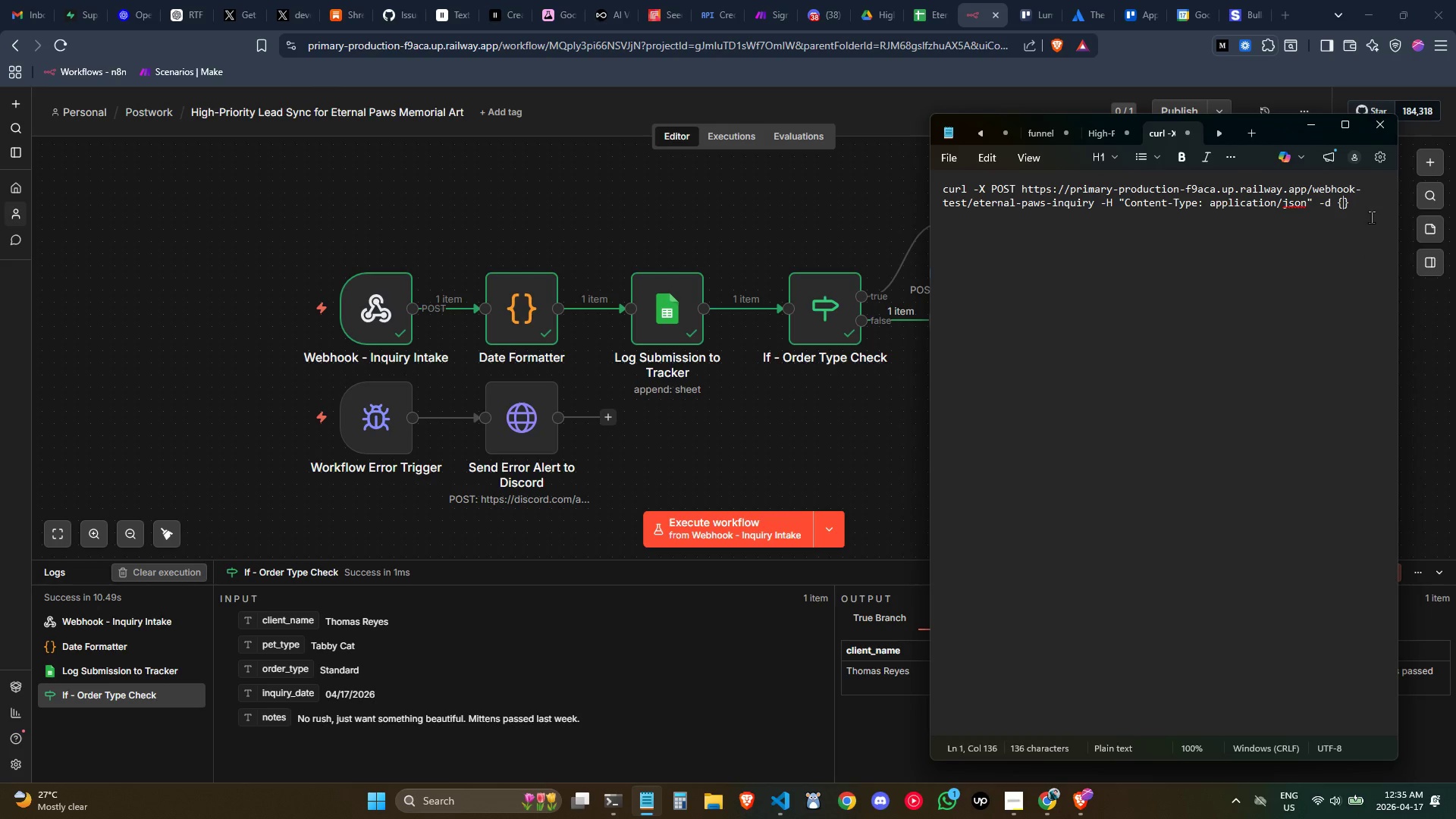 
wait(5.81)
 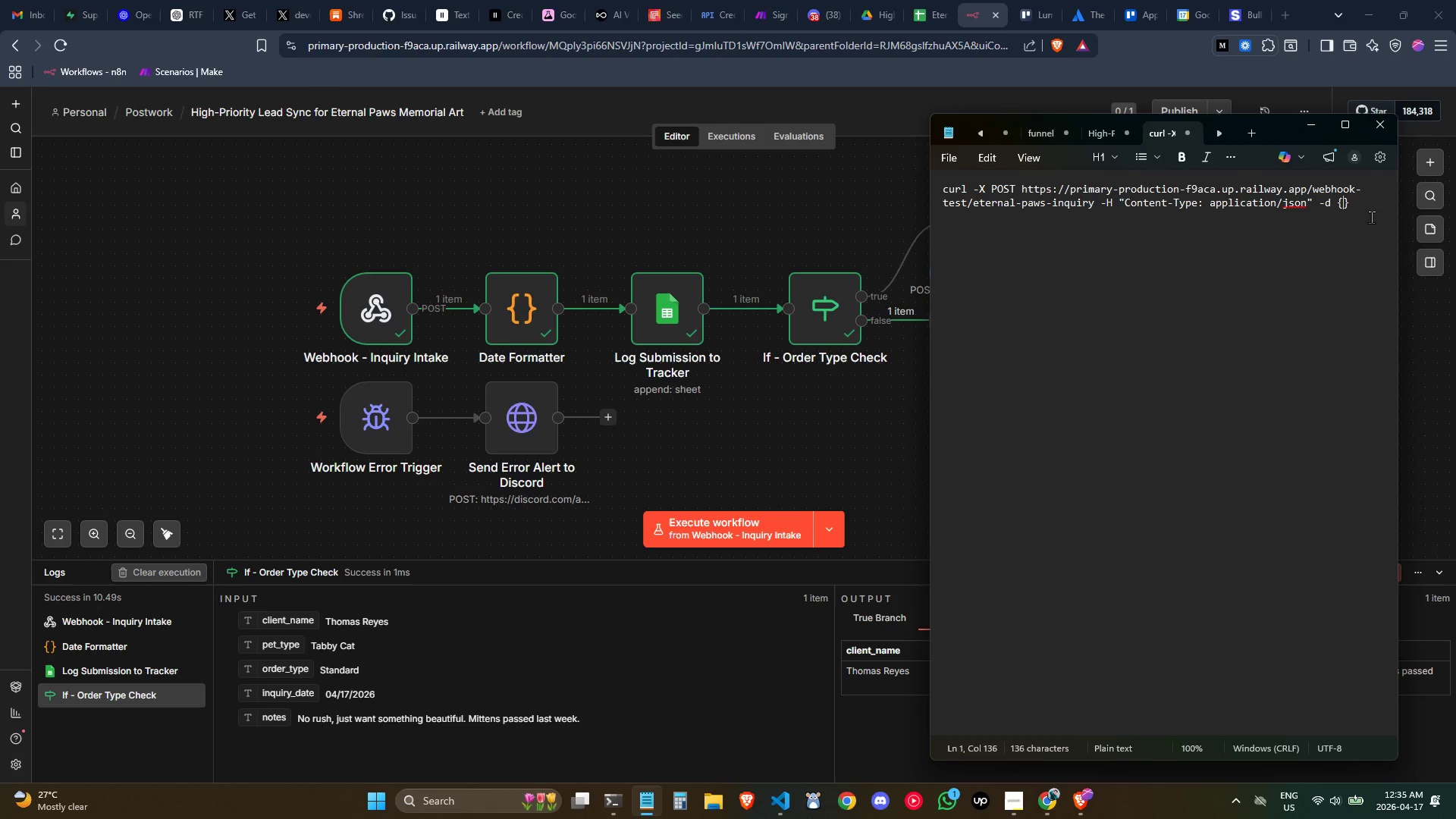 
hold_key(key=ArrowLeft, duration=0.72)
 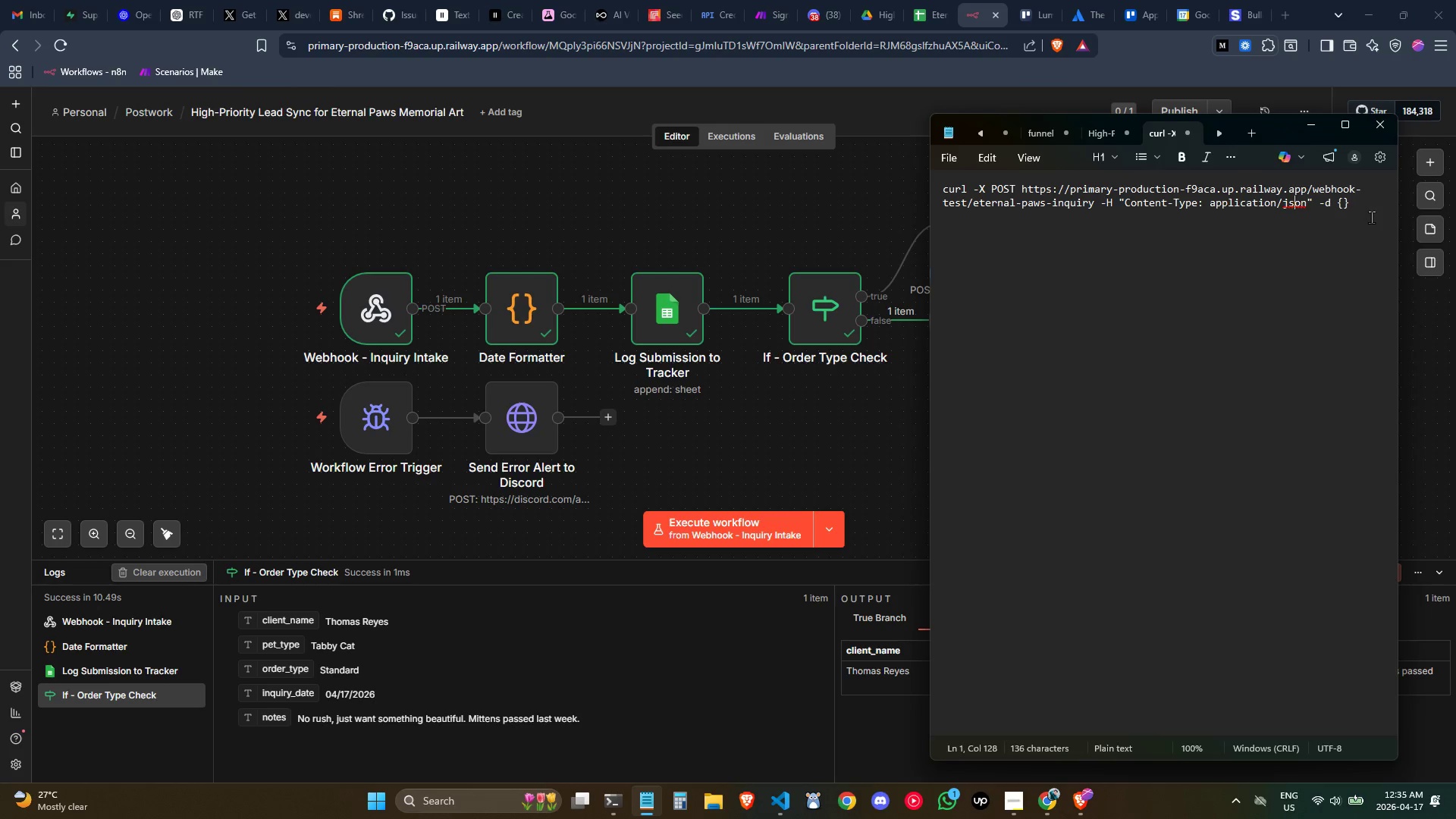 
key(ArrowRight)
 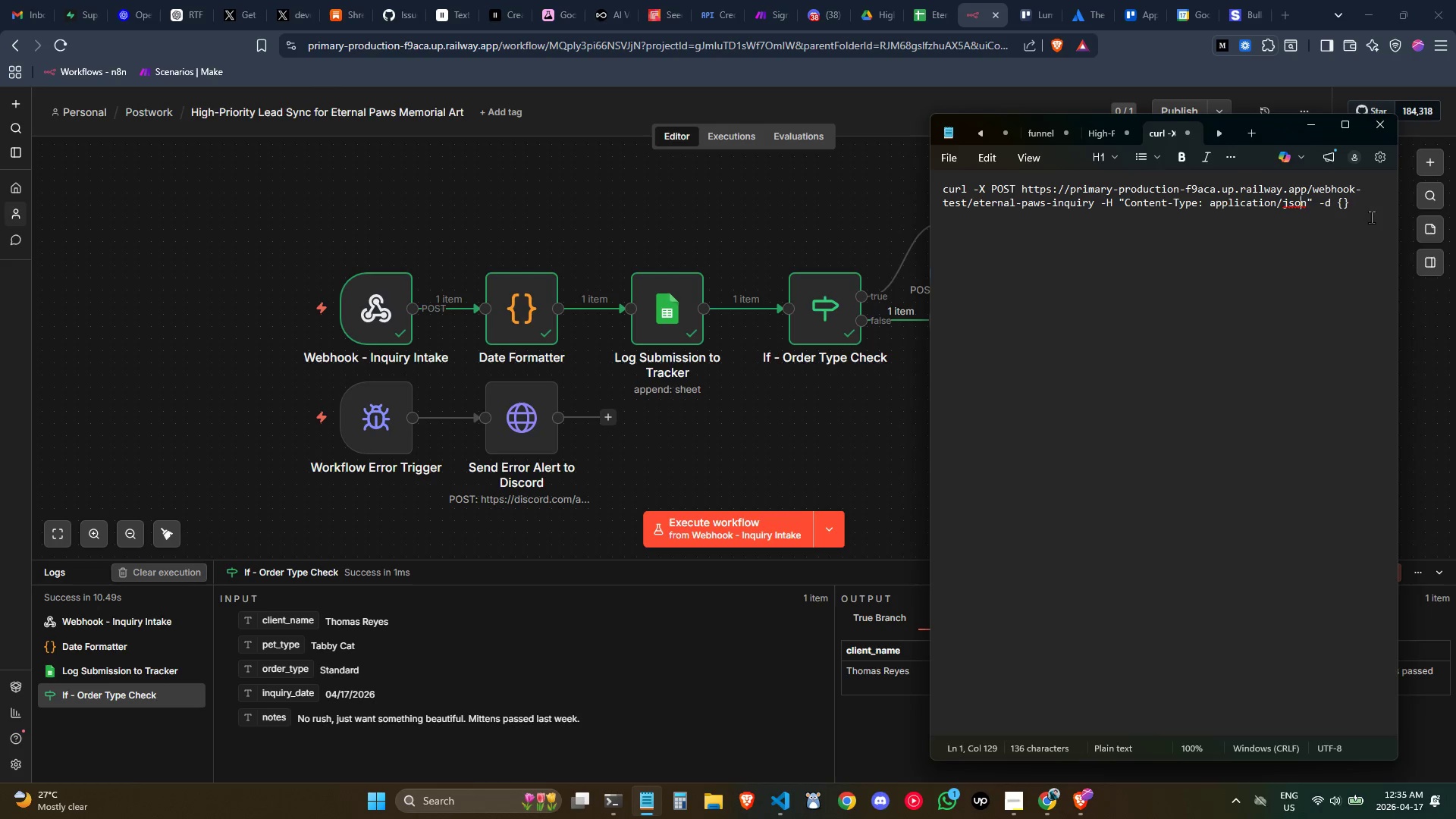 
key(ArrowRight)
 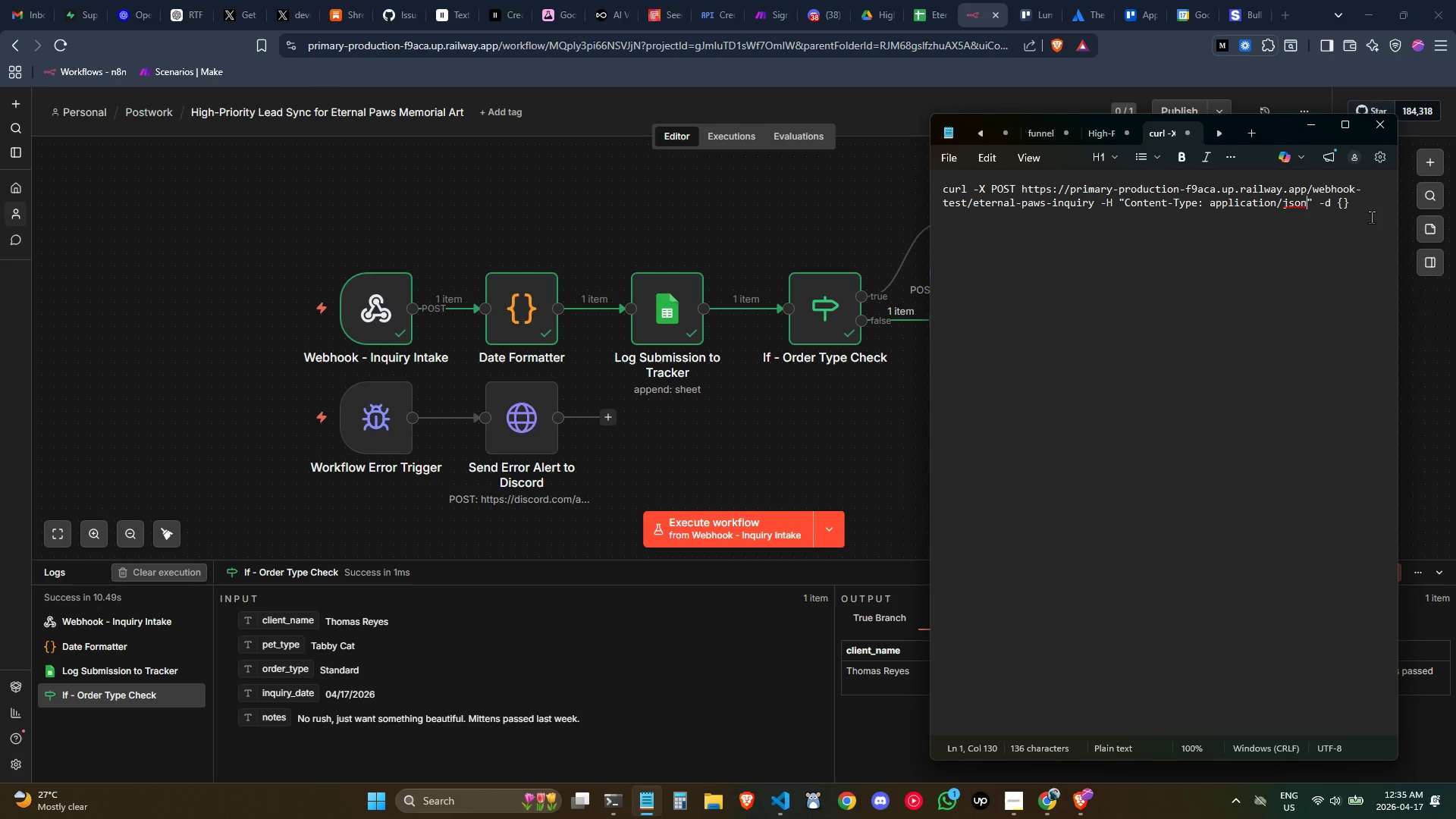 
key(ArrowRight)
 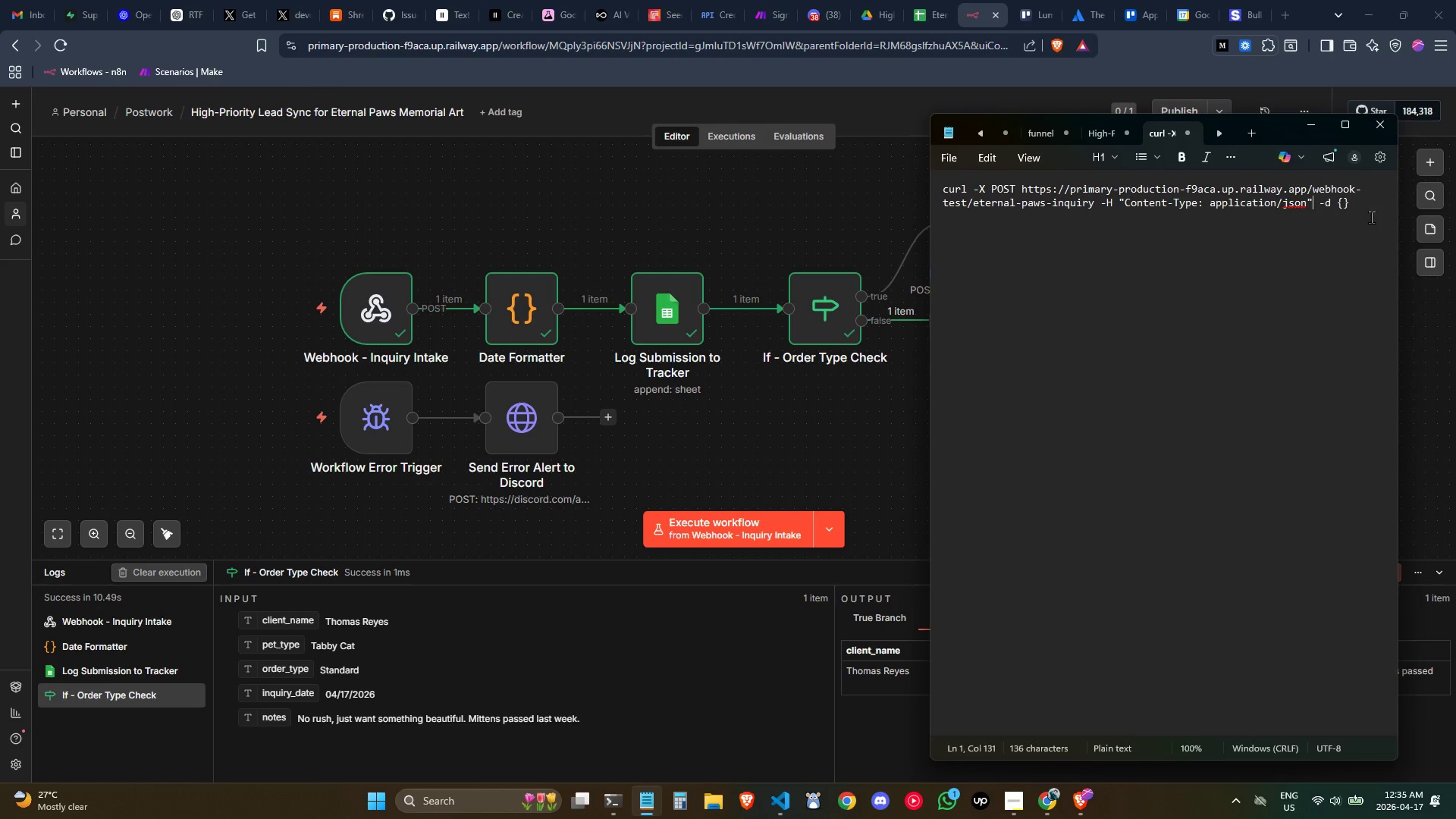 
key(ArrowRight)
 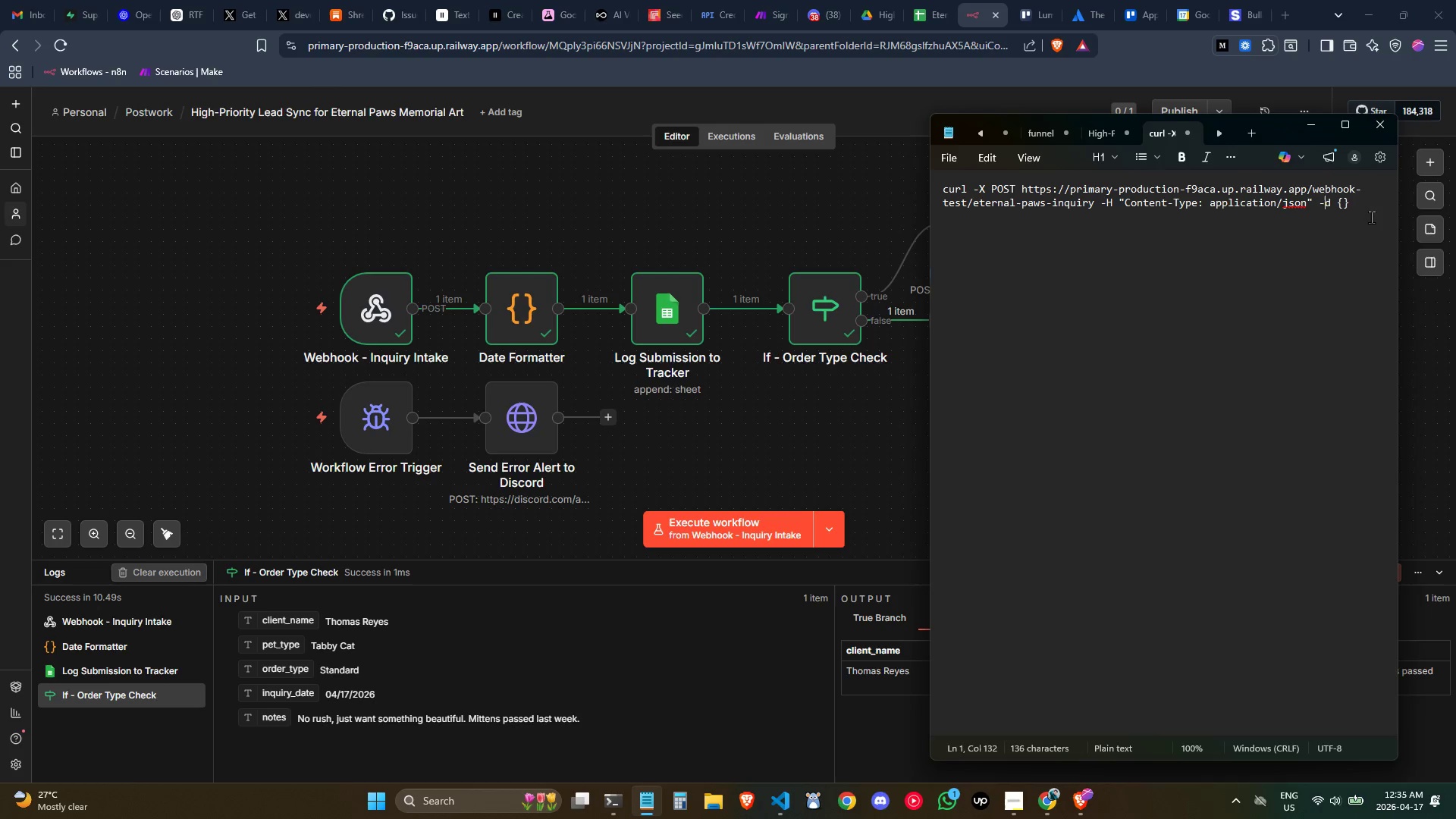 
key(ArrowRight)
 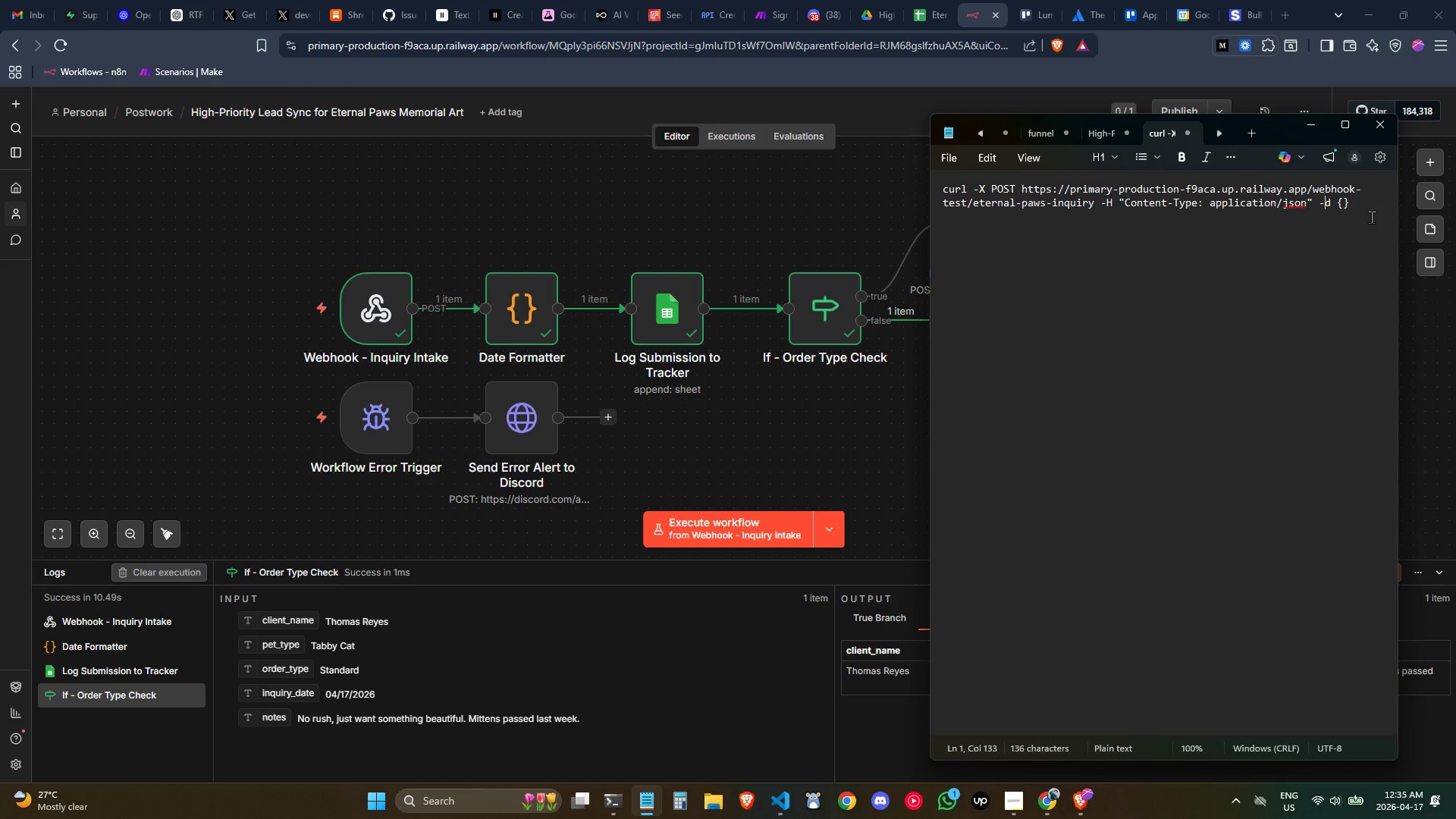 
key(ArrowRight)
 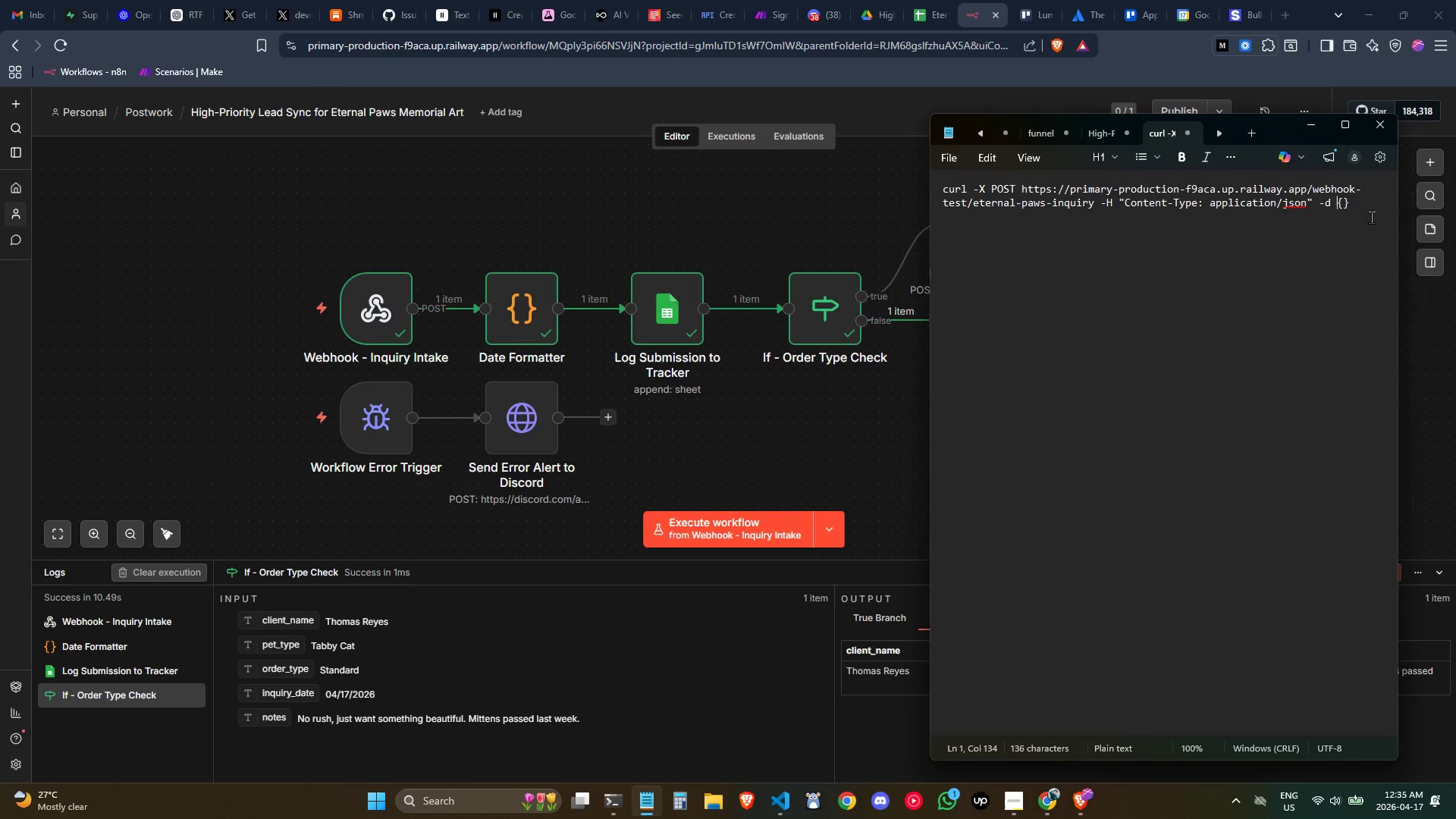 
key(ArrowRight)
 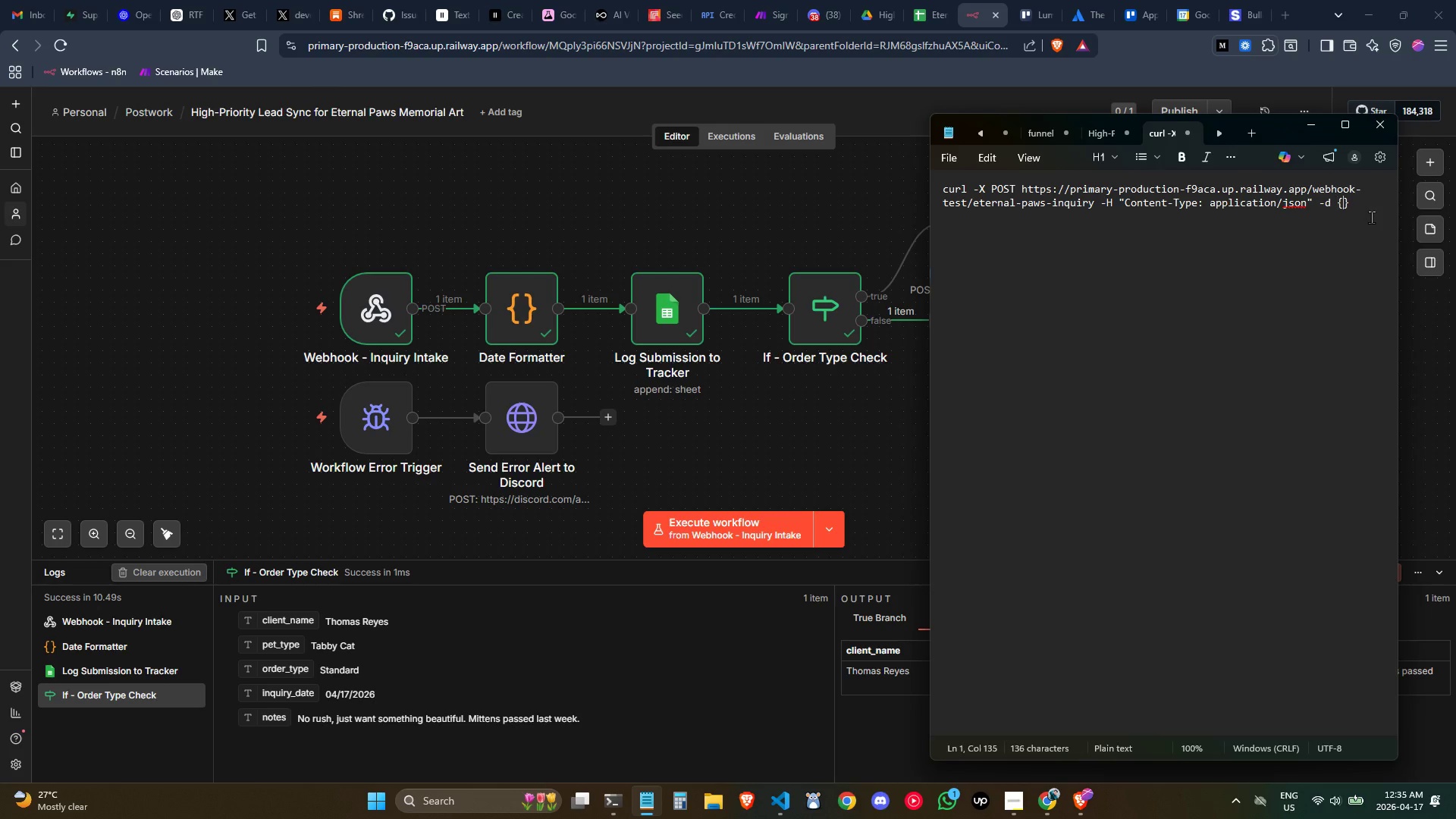 
key(ArrowRight)
 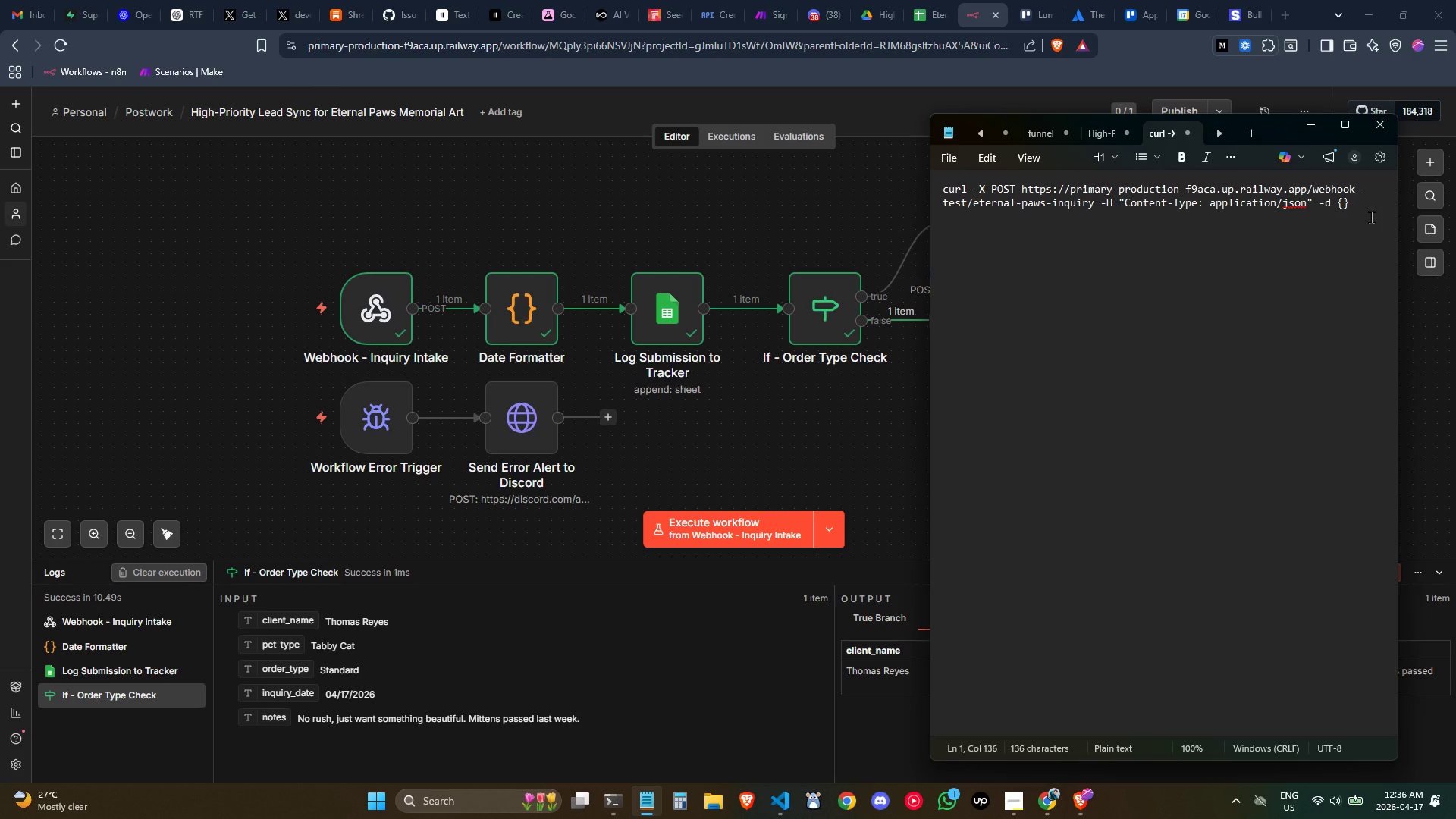 
key(ArrowLeft)
 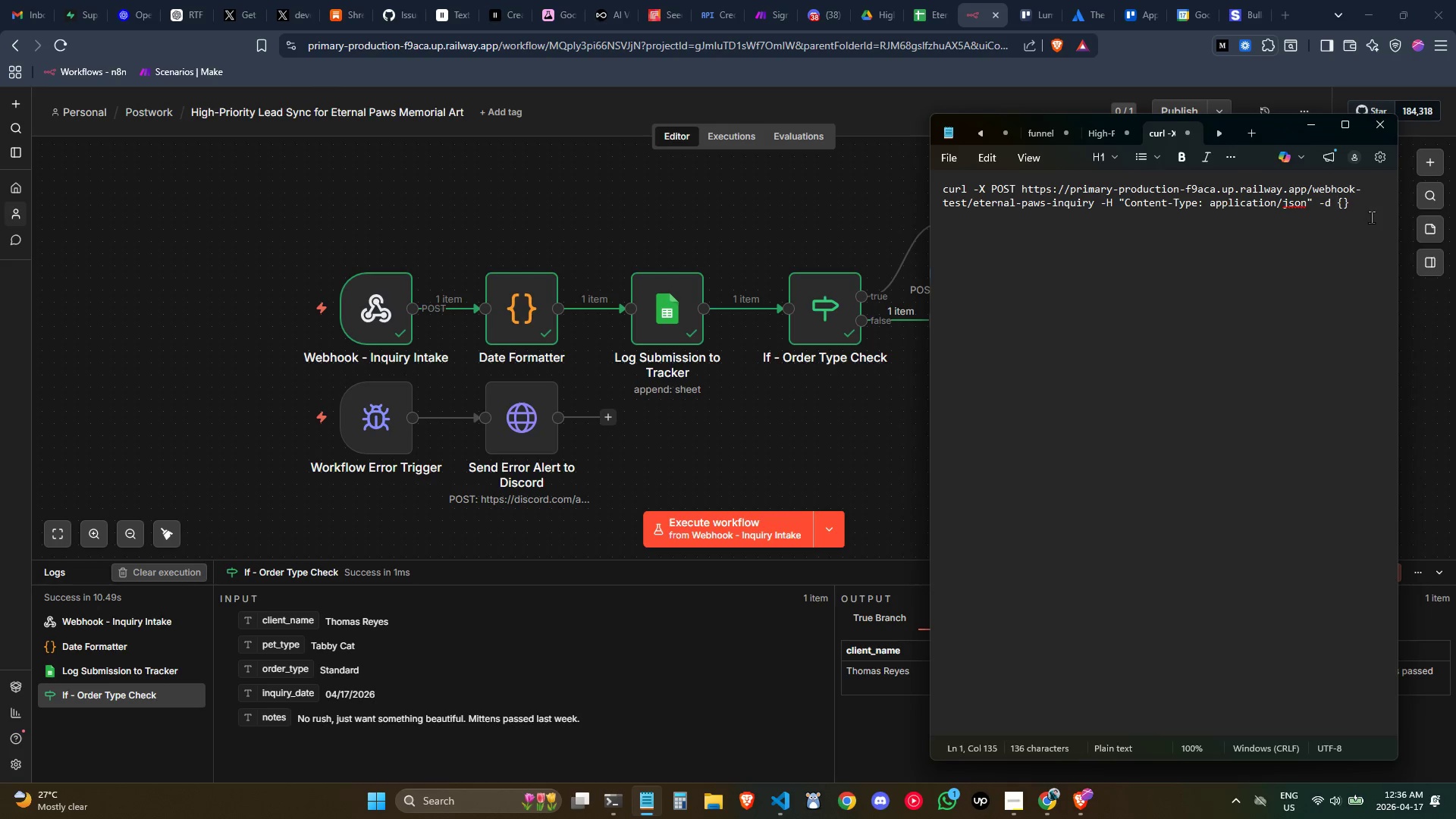 
key(Shift+ShiftLeft)
 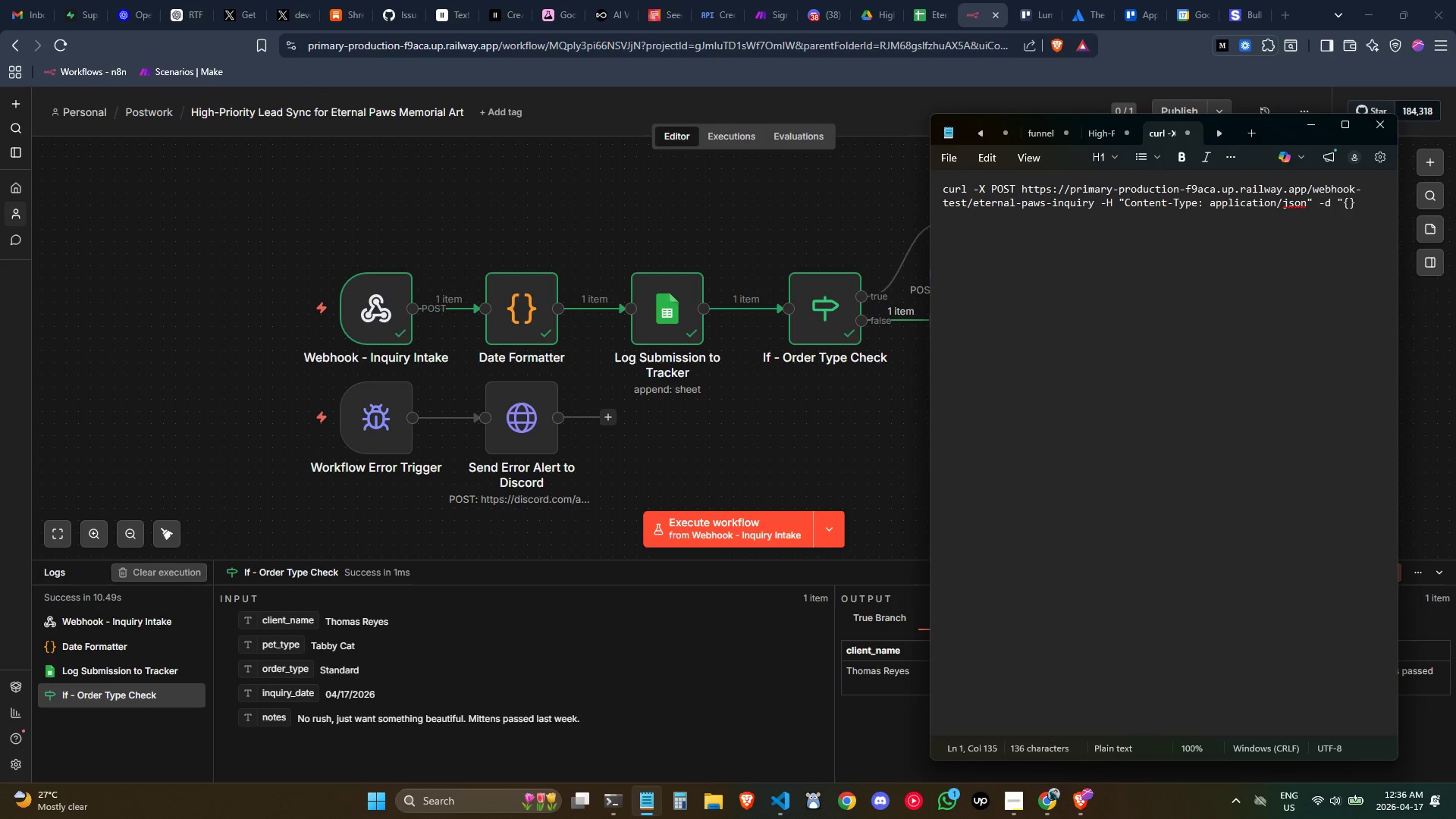 
key(Shift+Quote)
 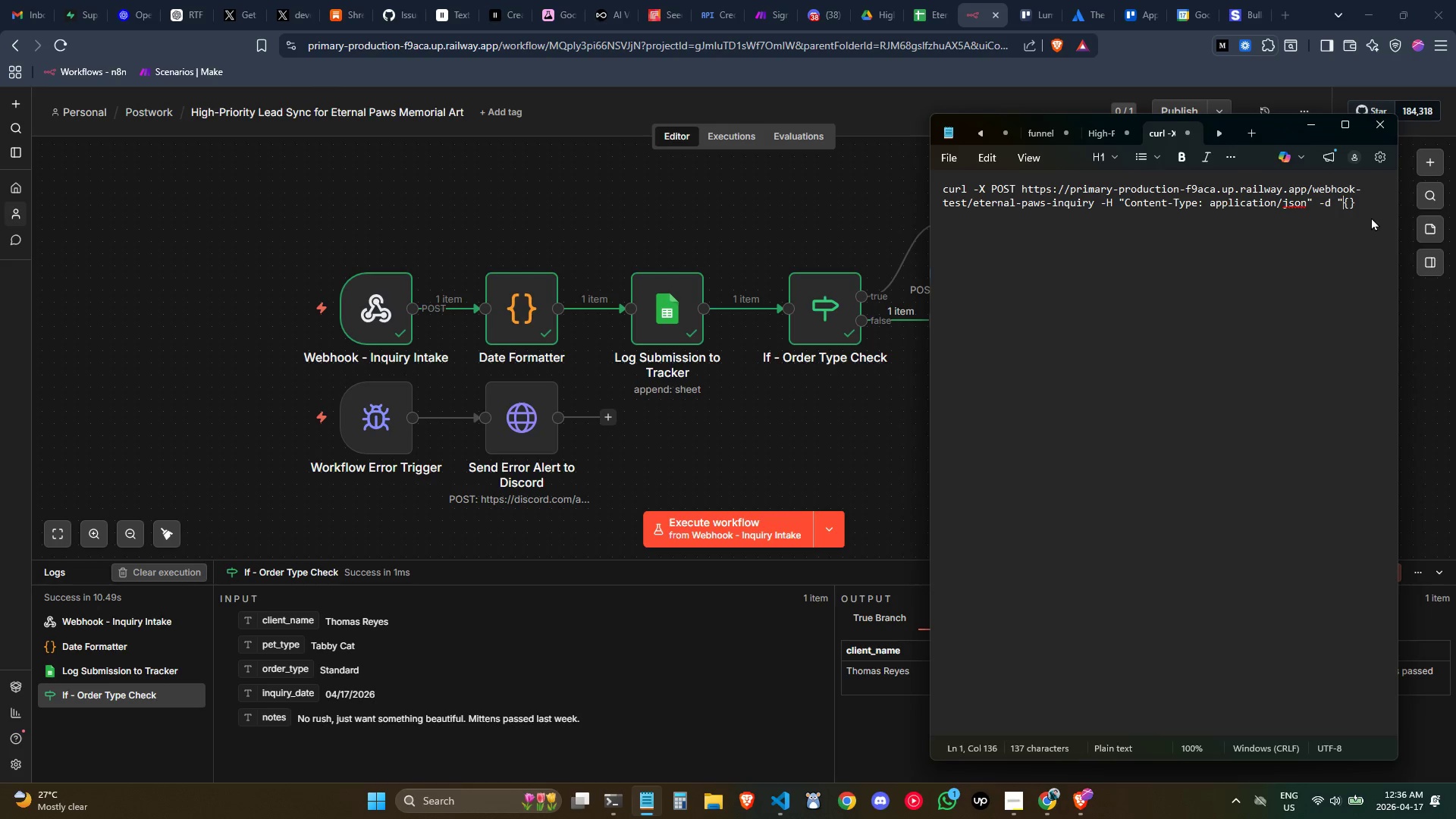 
key(ArrowRight)
 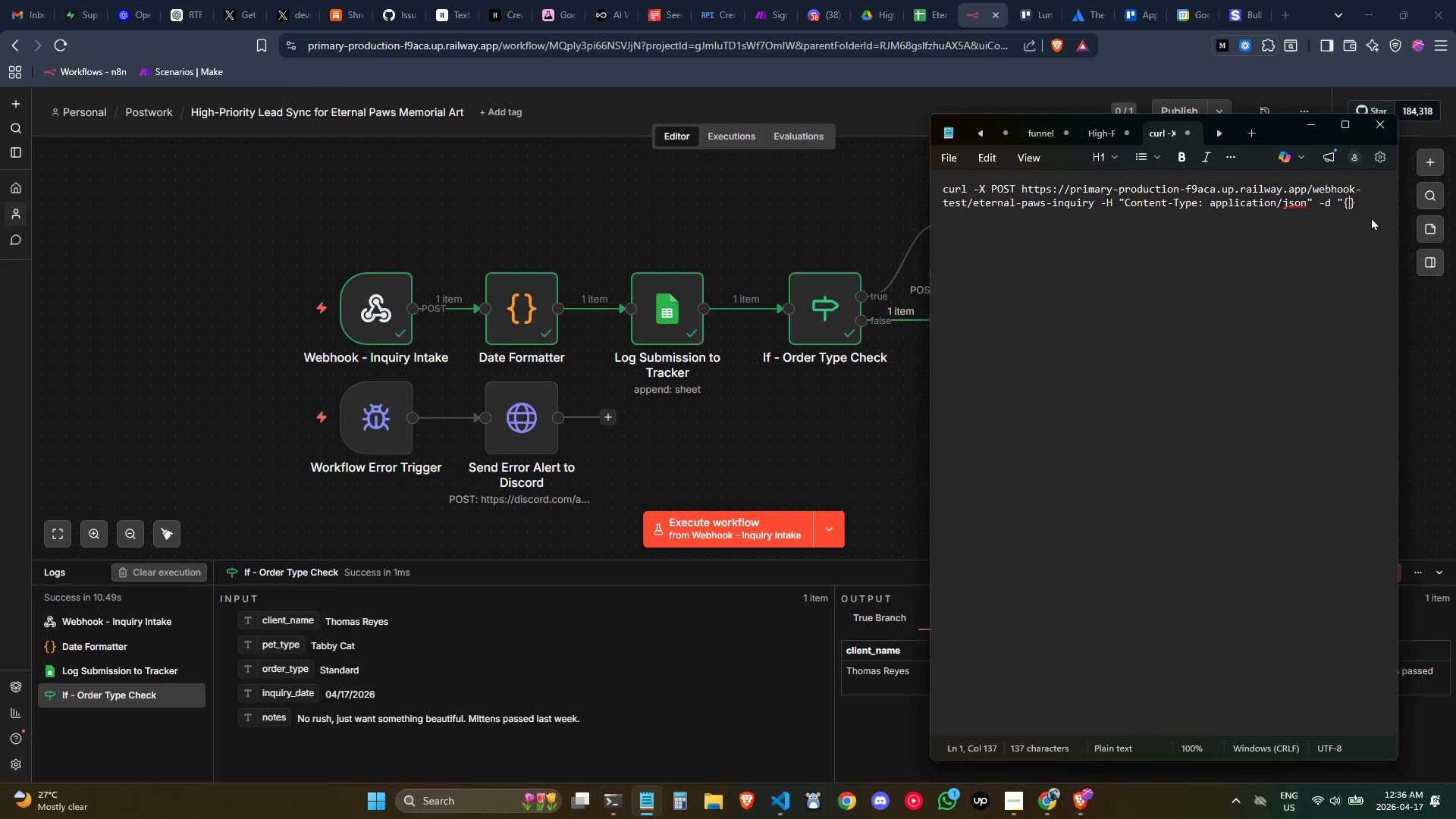 
key(ArrowRight)
 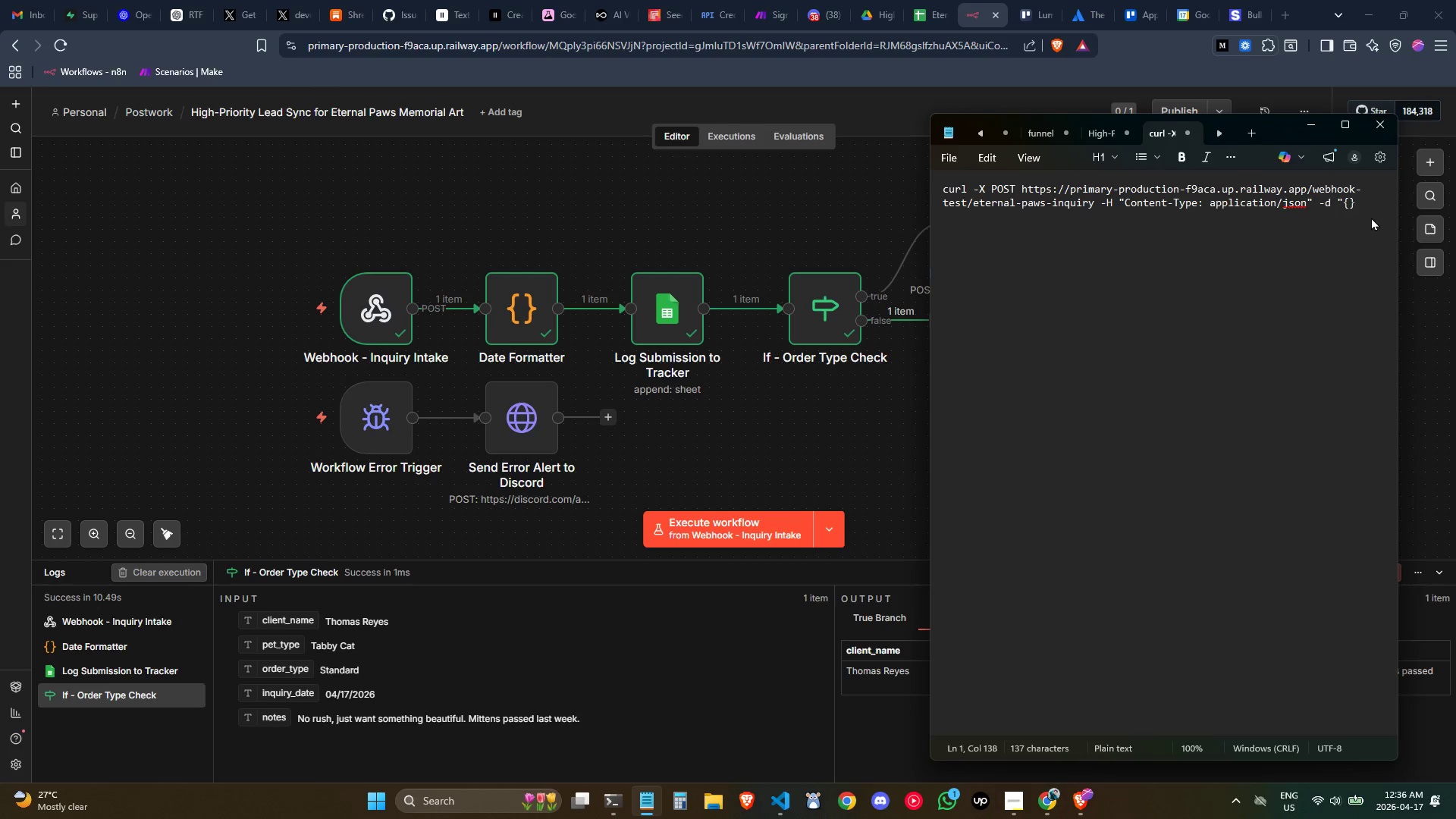 
key(Shift+Quote)
 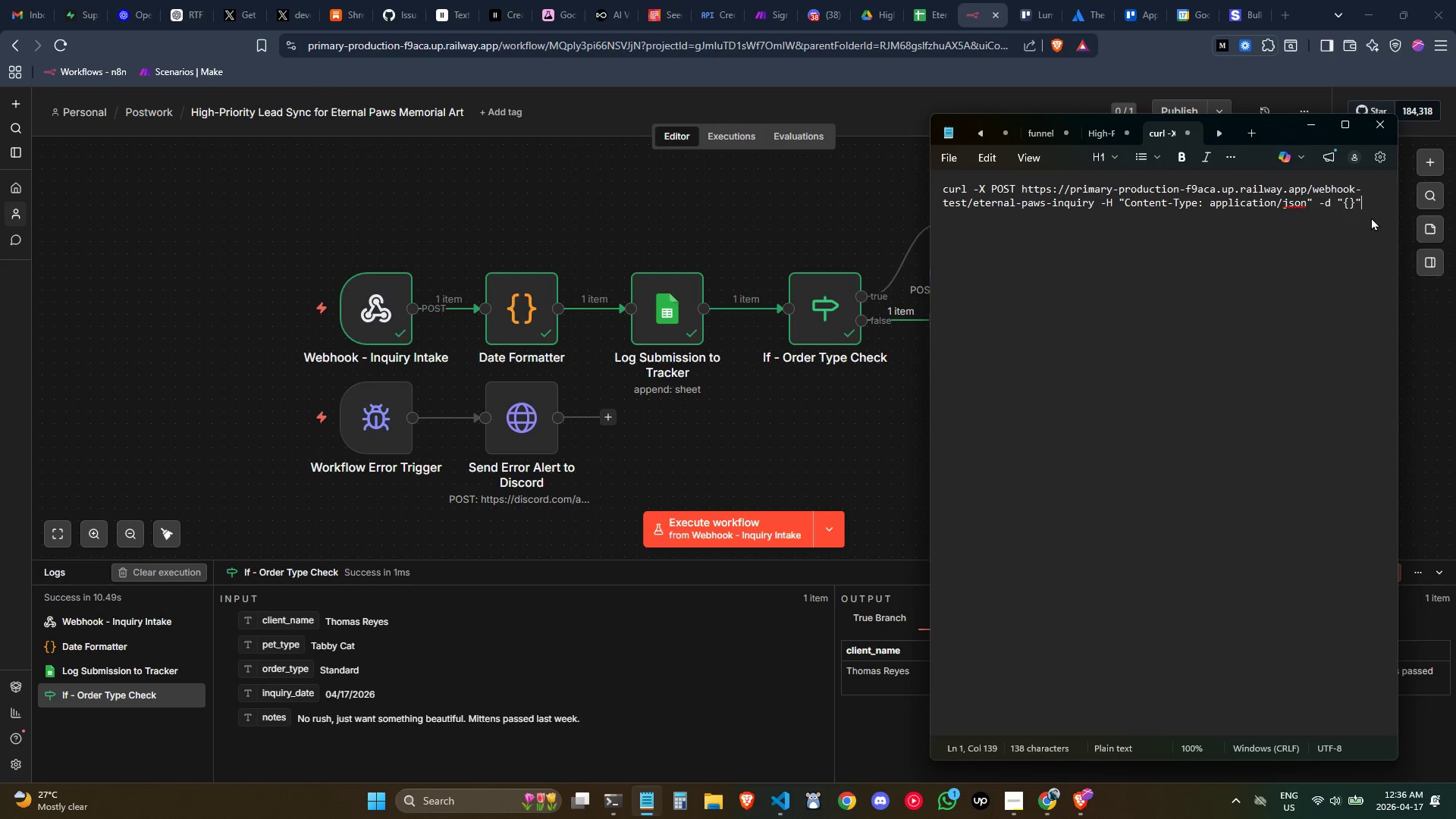 
key(ArrowLeft)
 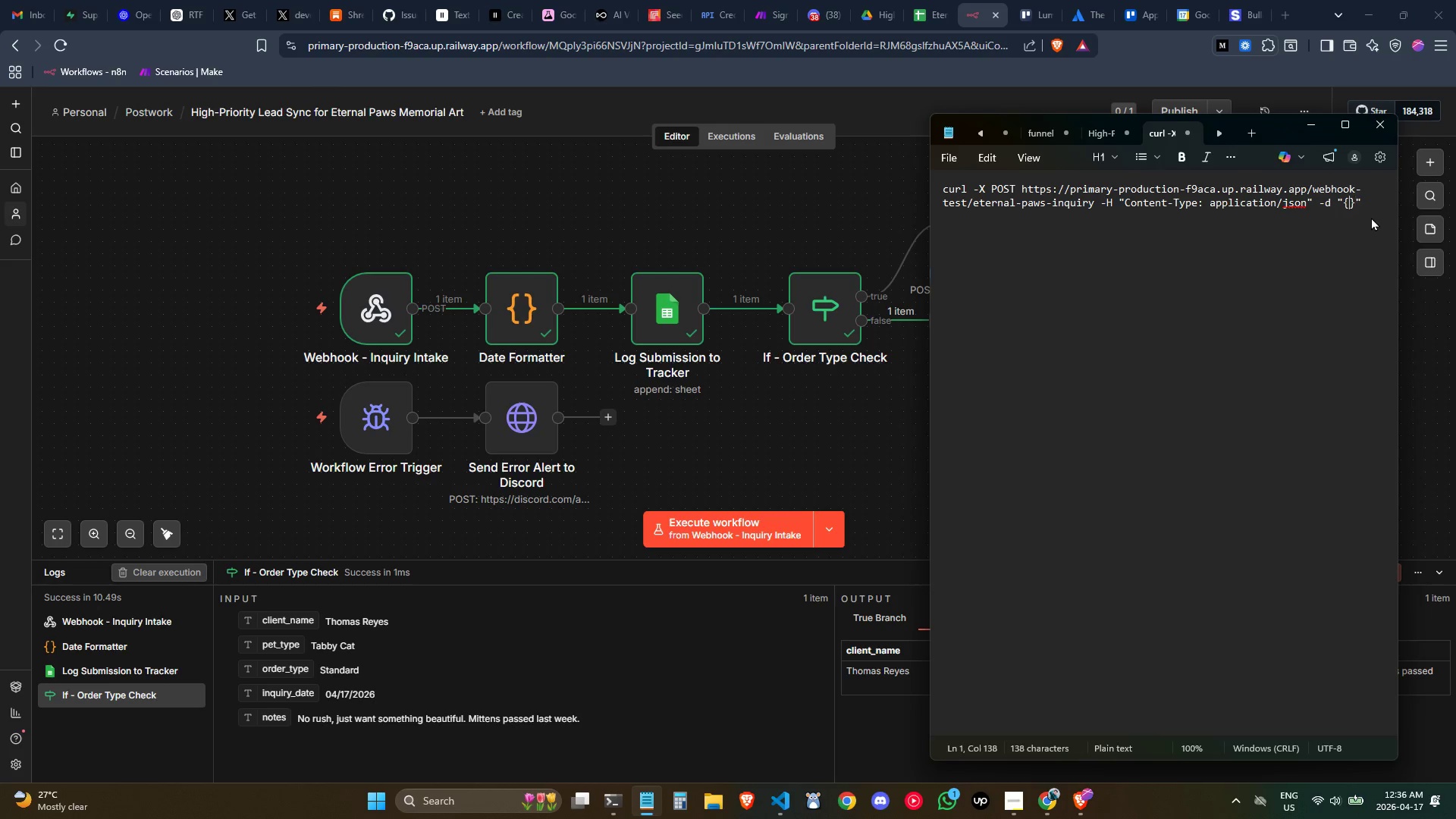 
key(ArrowLeft)
 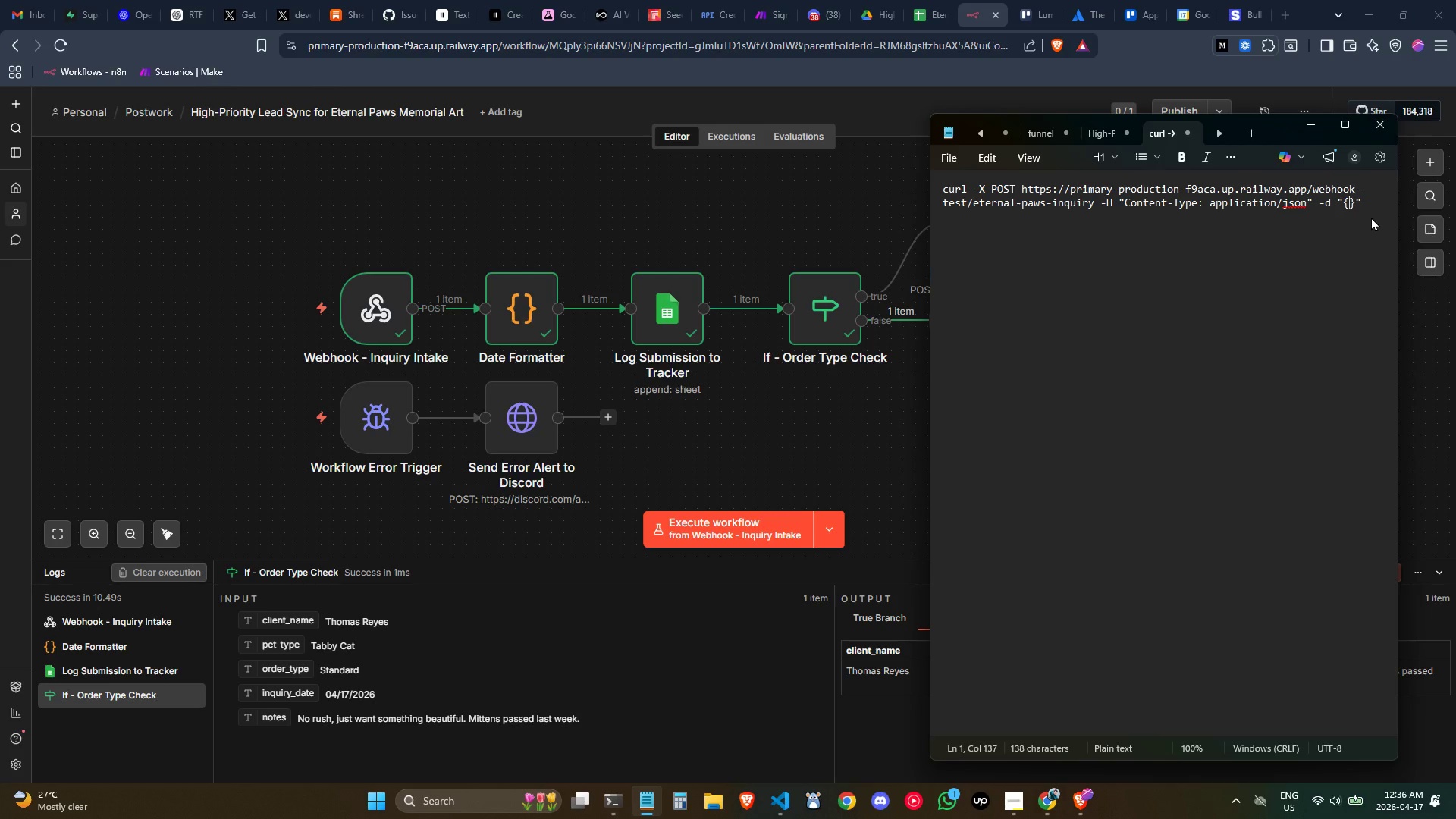 
wait(8.52)
 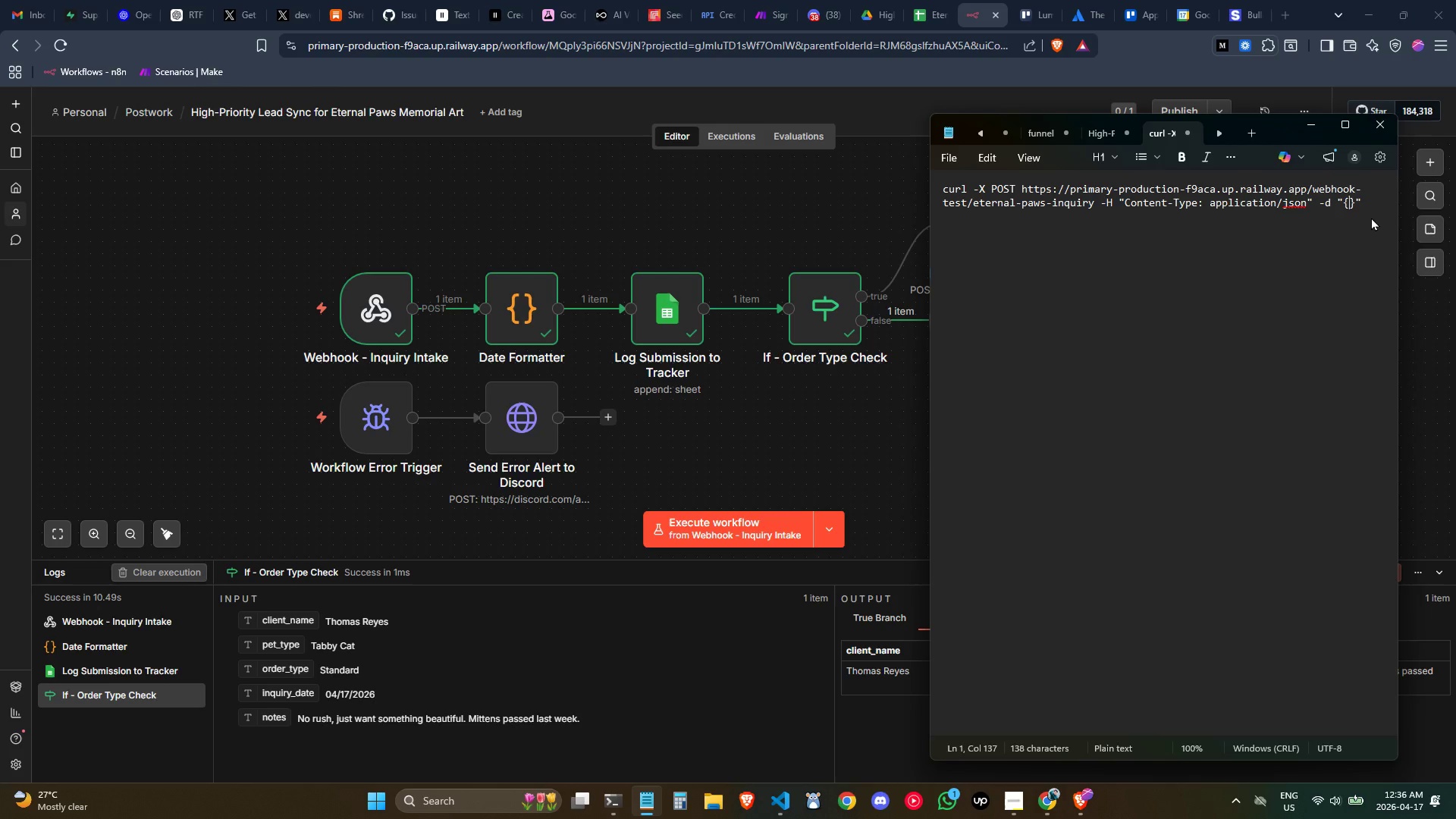 
key(Shift+Quote)
 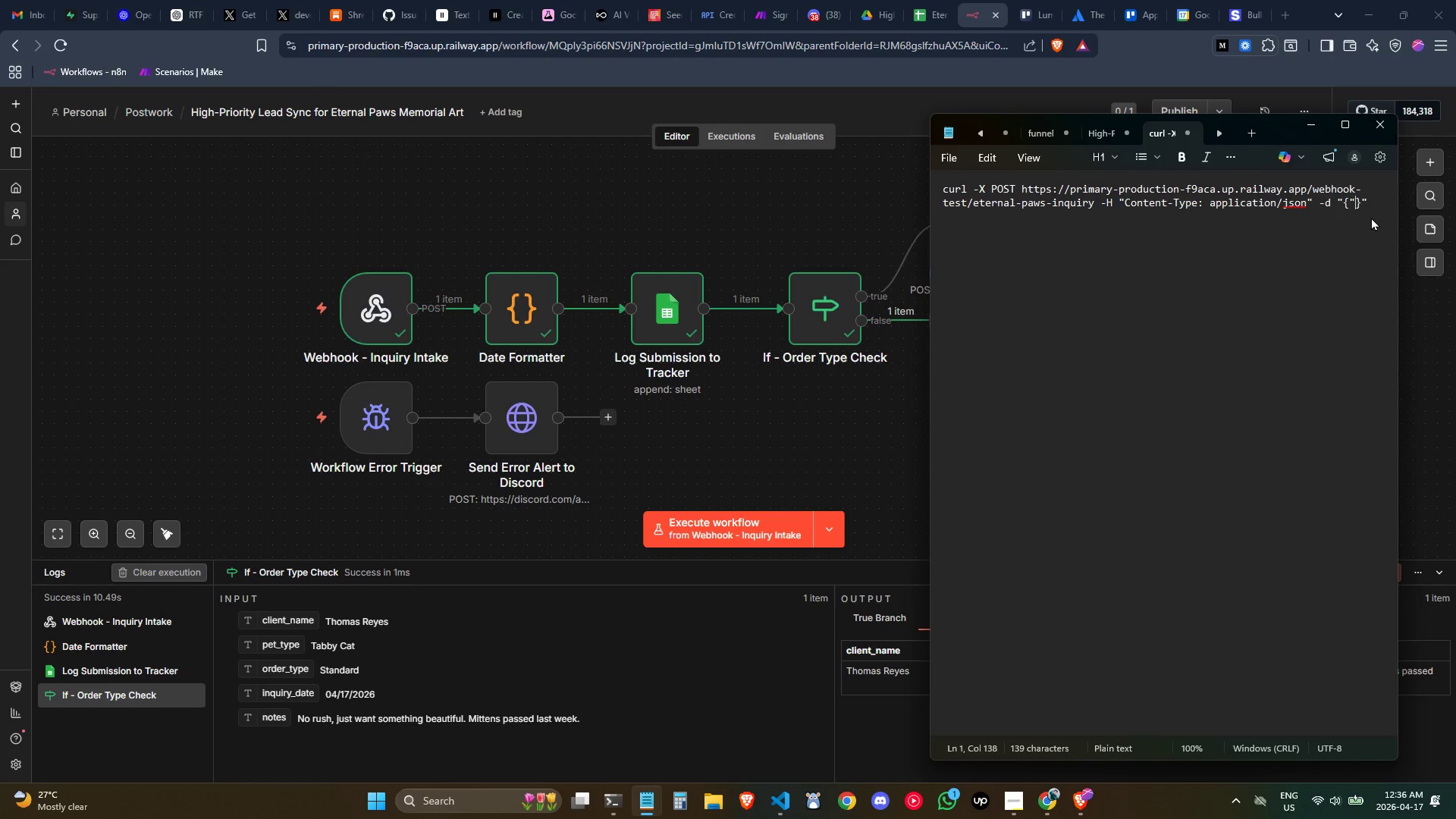 
key(Shift+Quote)
 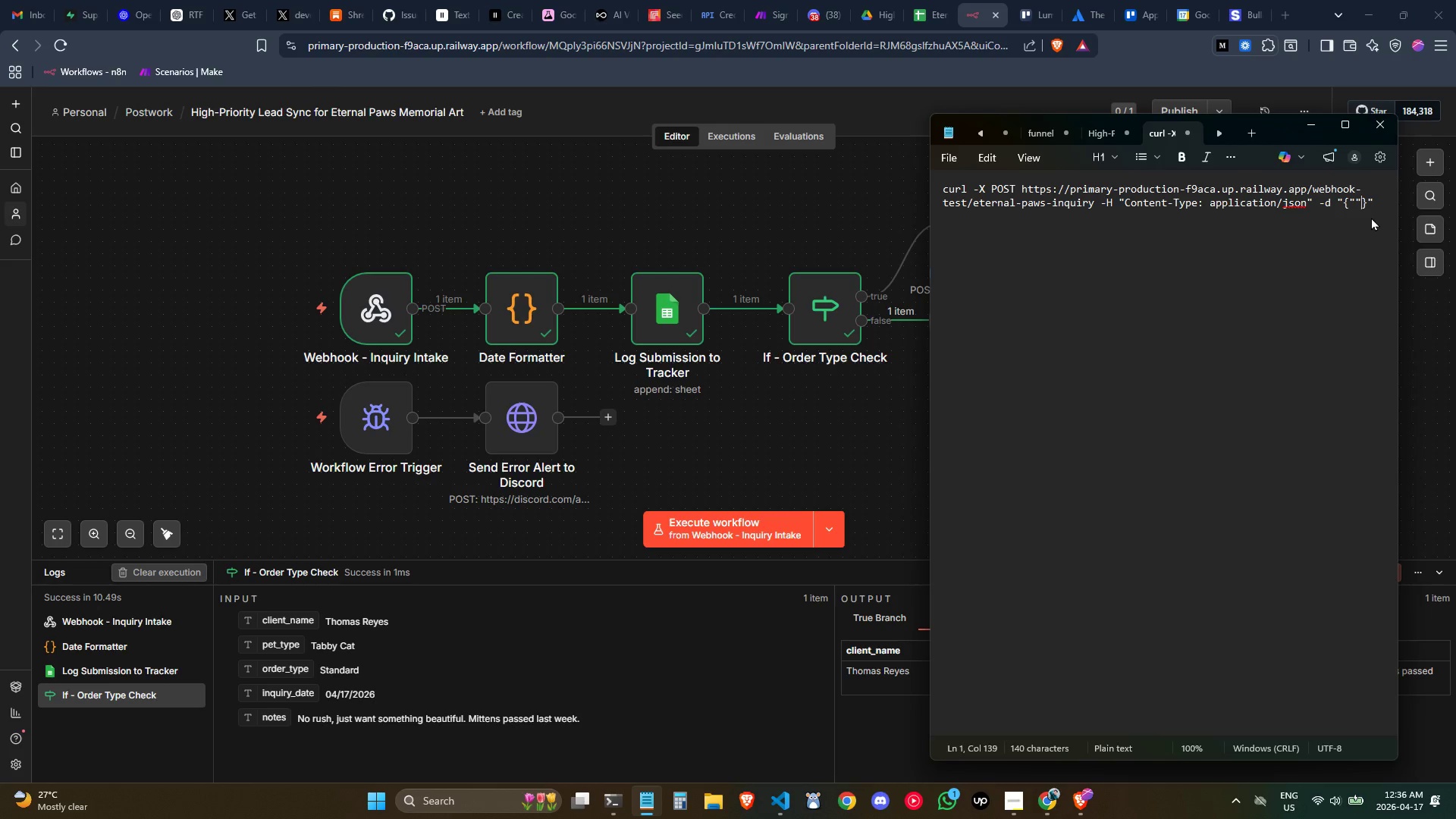 
key(ArrowLeft)
 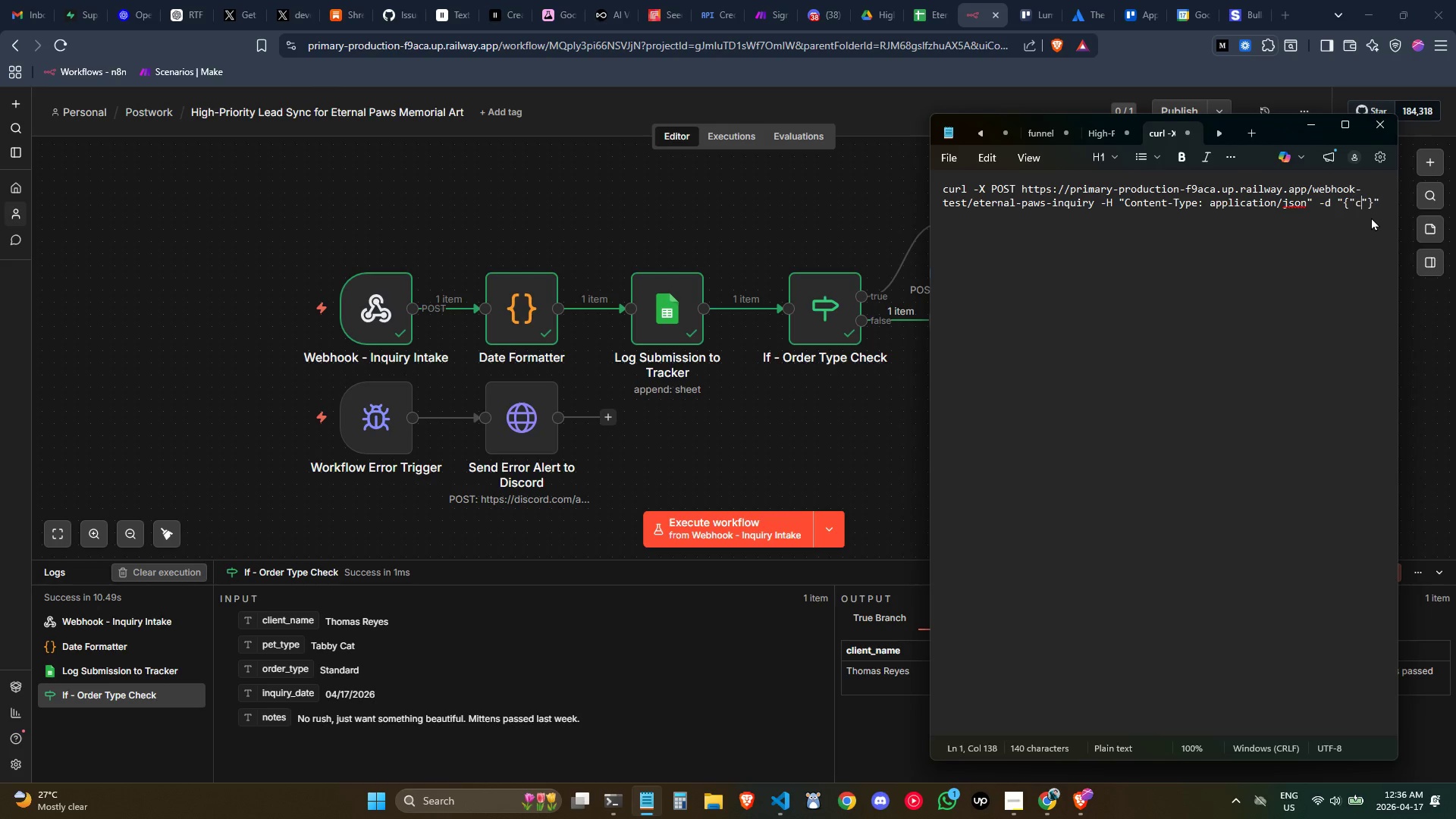 
type(client_name)
 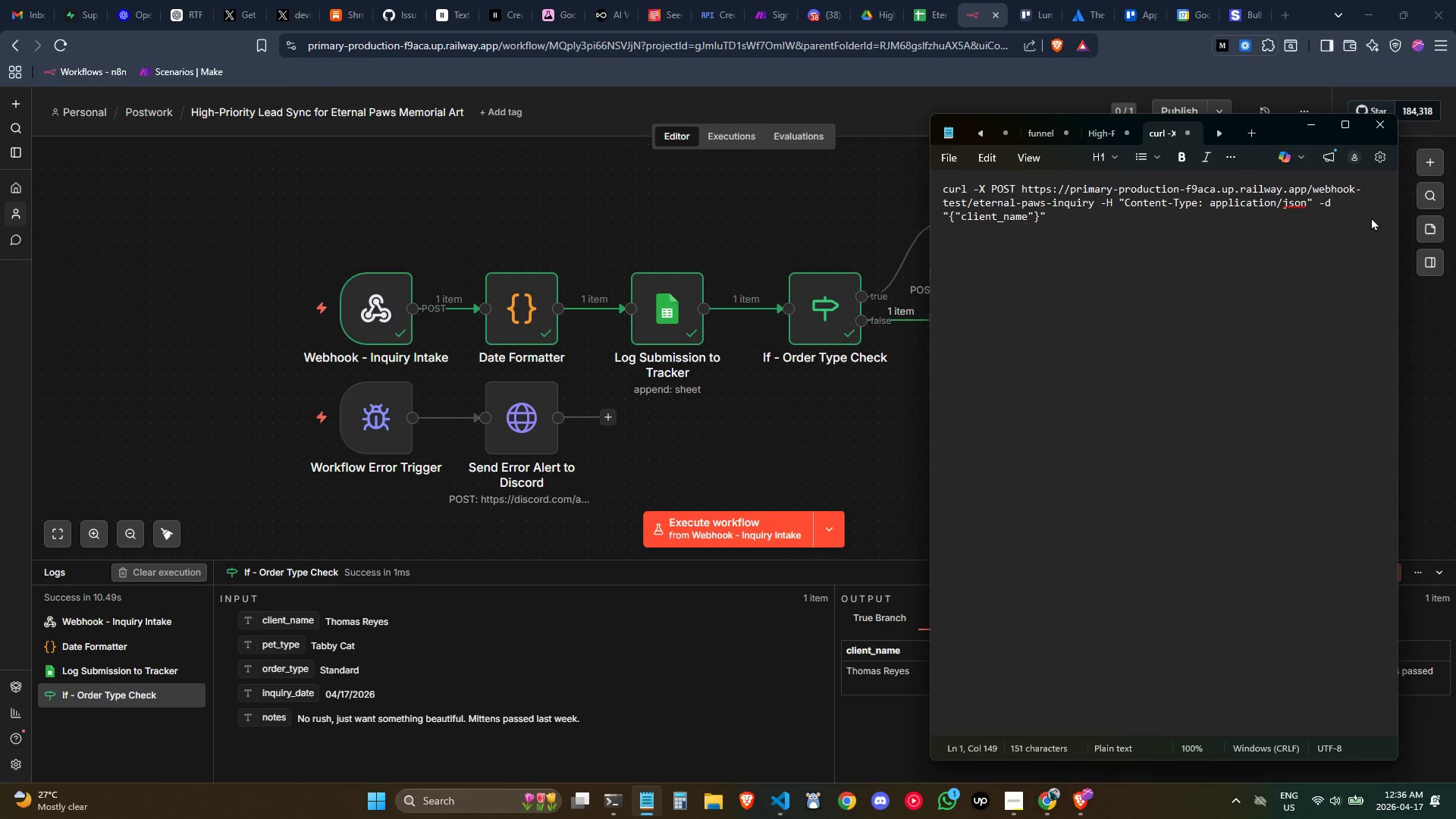 
key(ArrowLeft)
 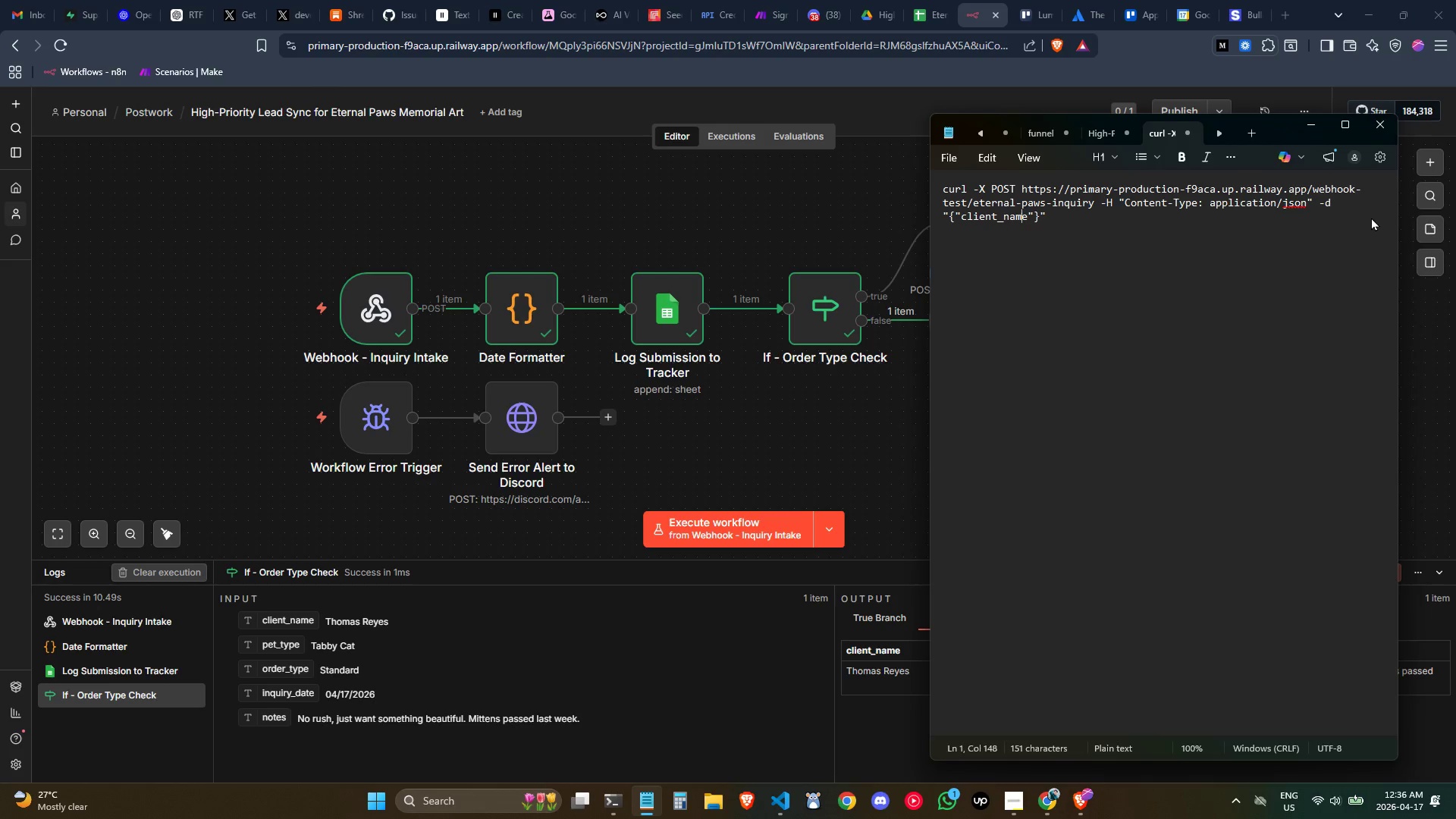 
key(ArrowLeft)
 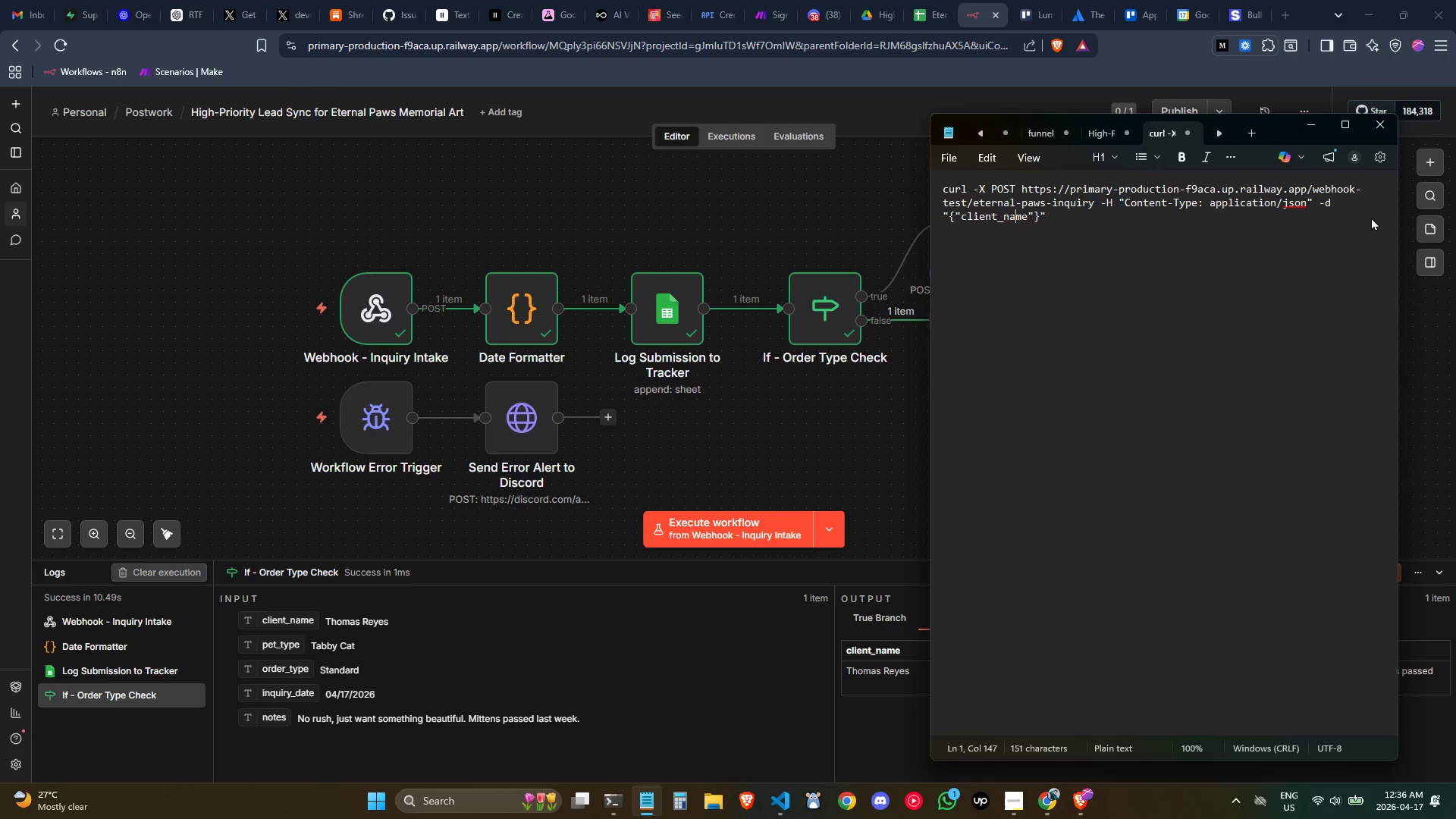 
key(ArrowLeft)
 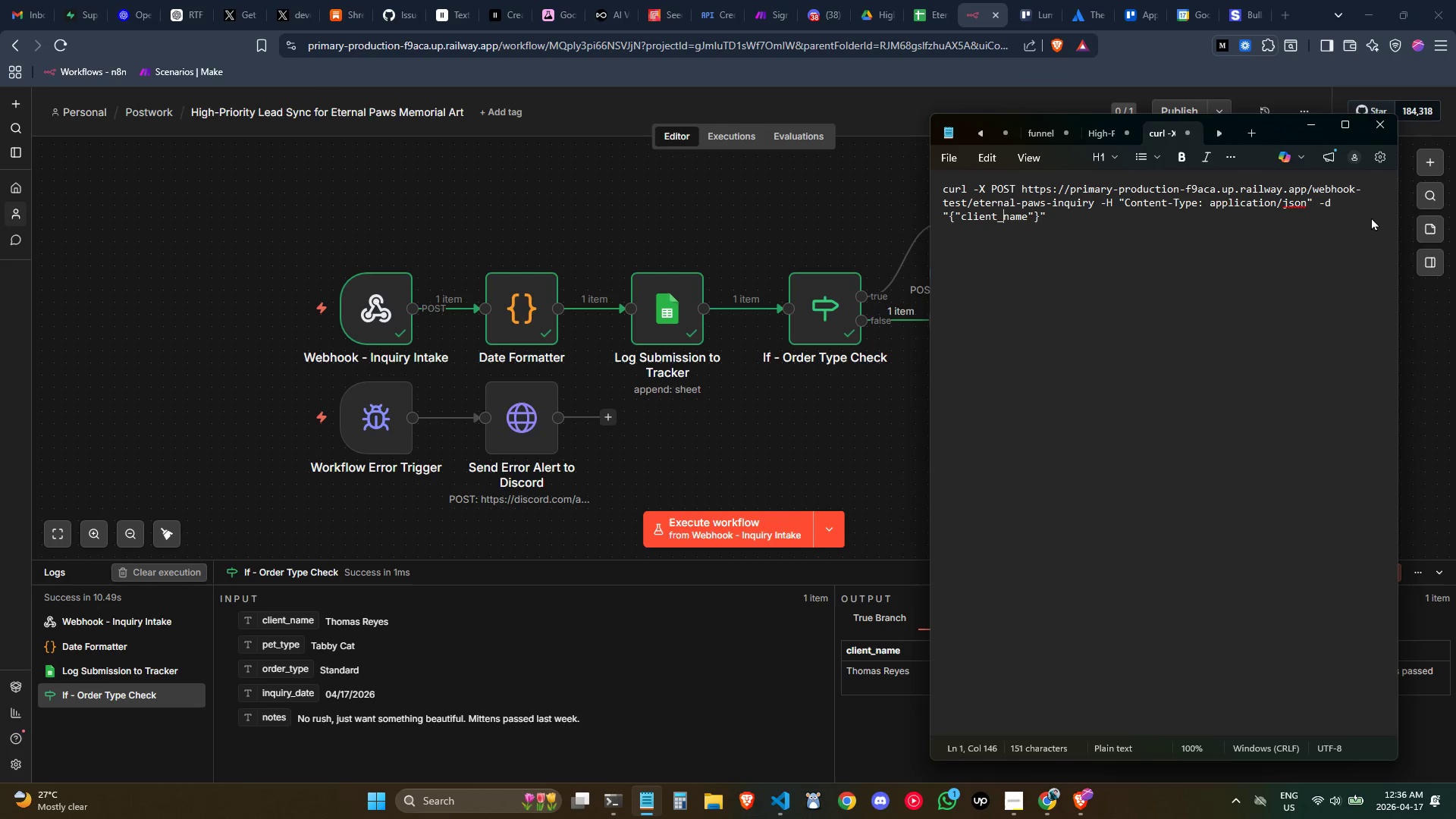 
key(ArrowLeft)
 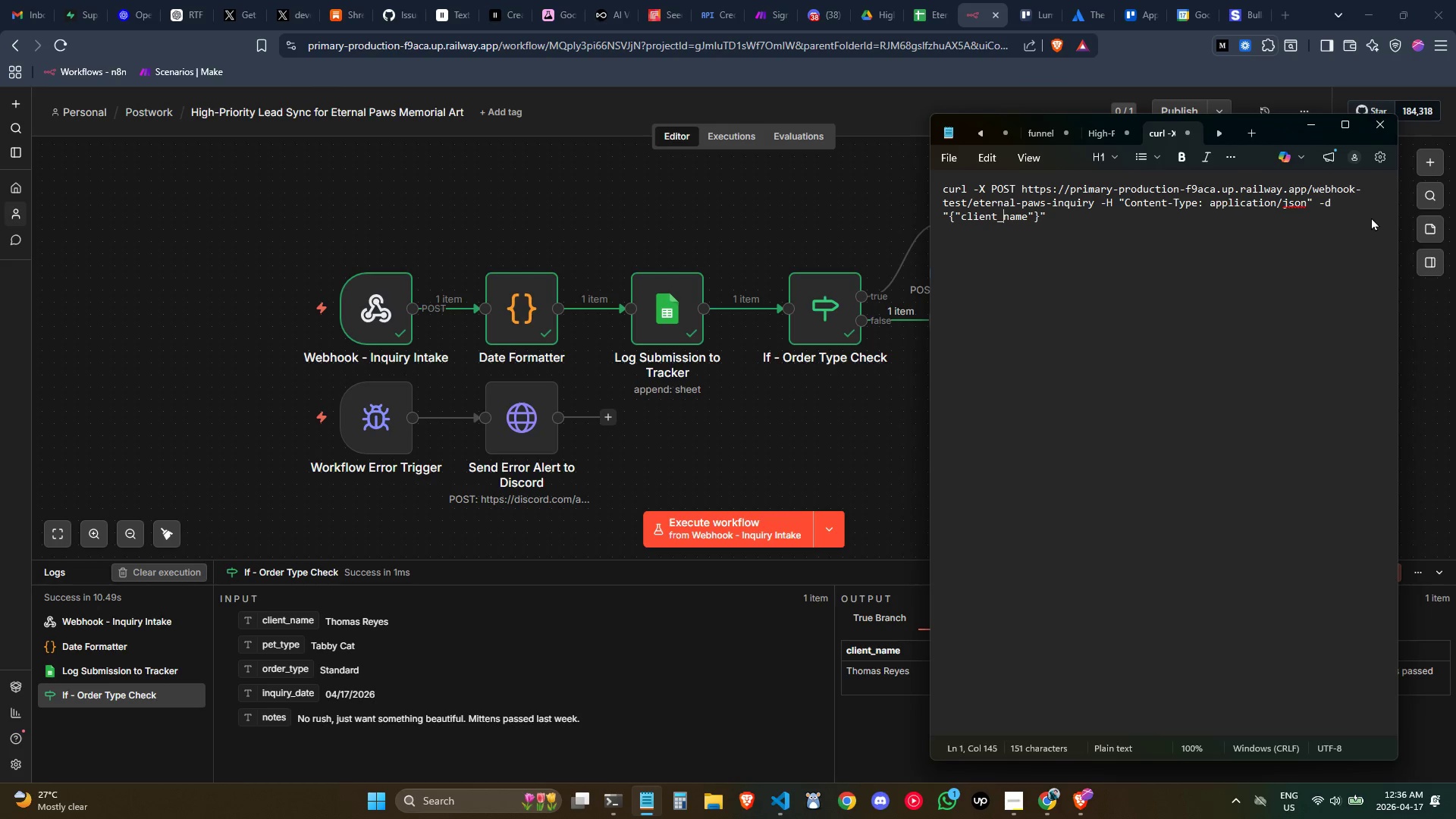 
key(ArrowLeft)
 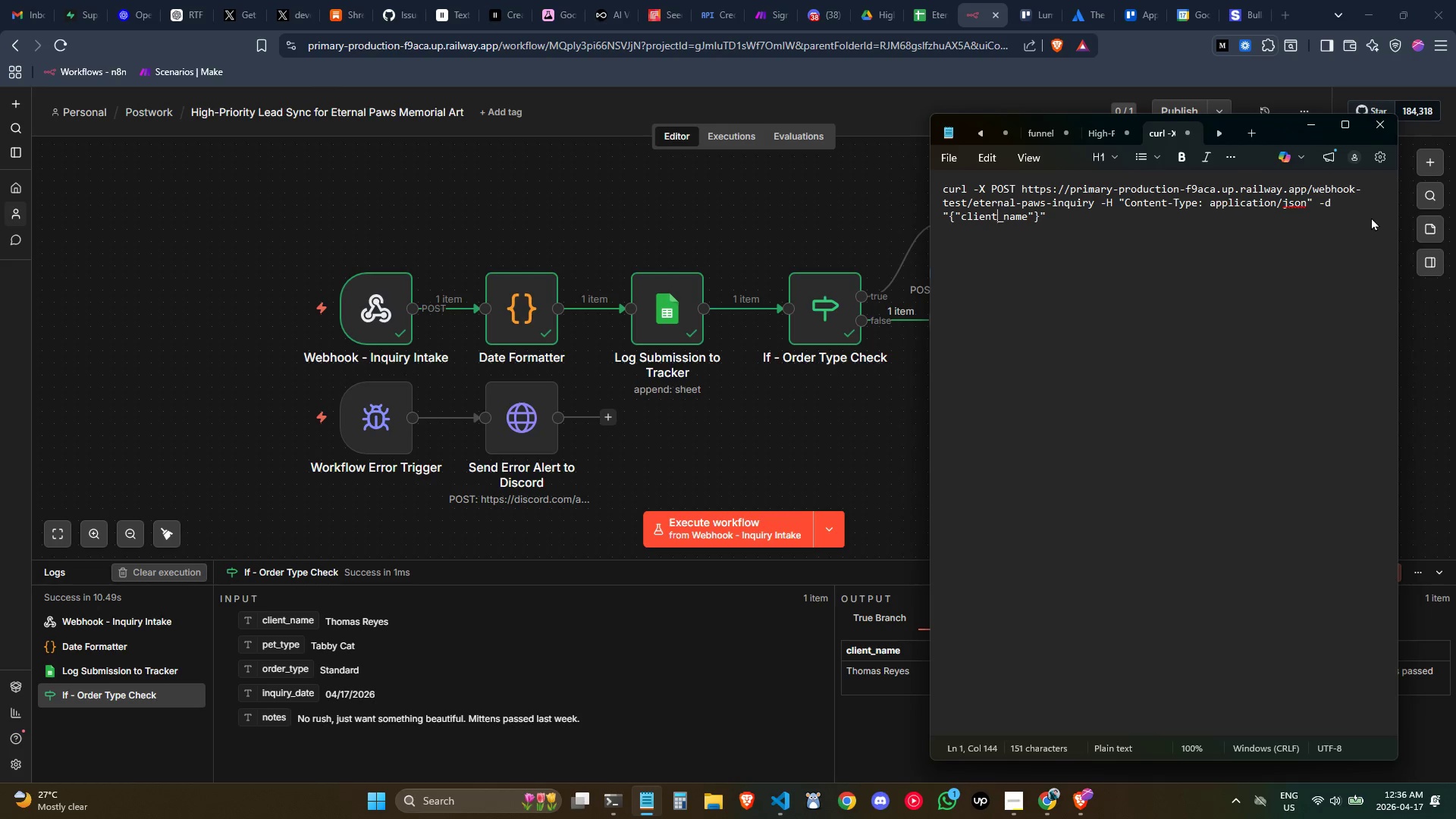 
key(ArrowLeft)
 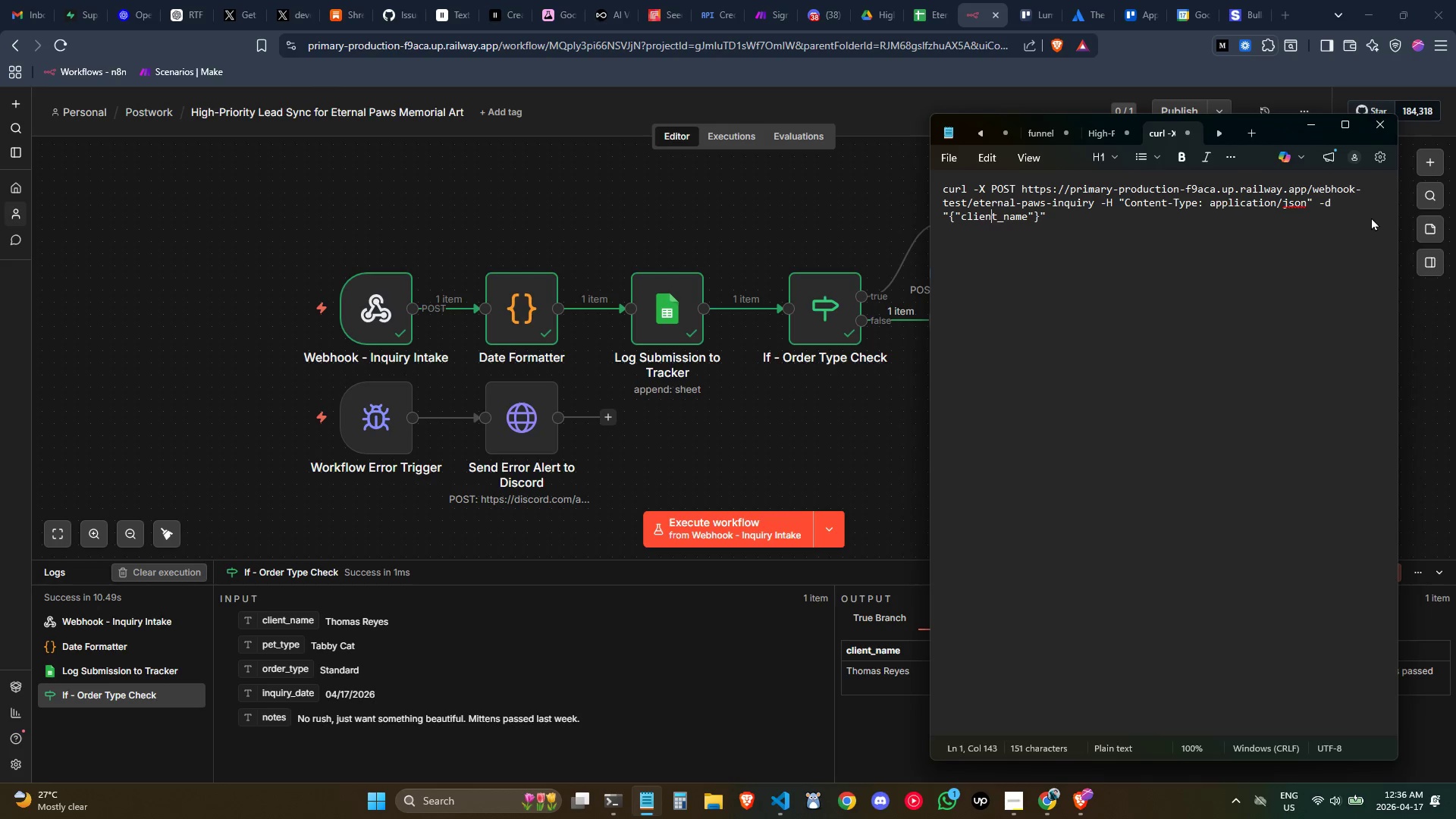 
key(ArrowLeft)
 